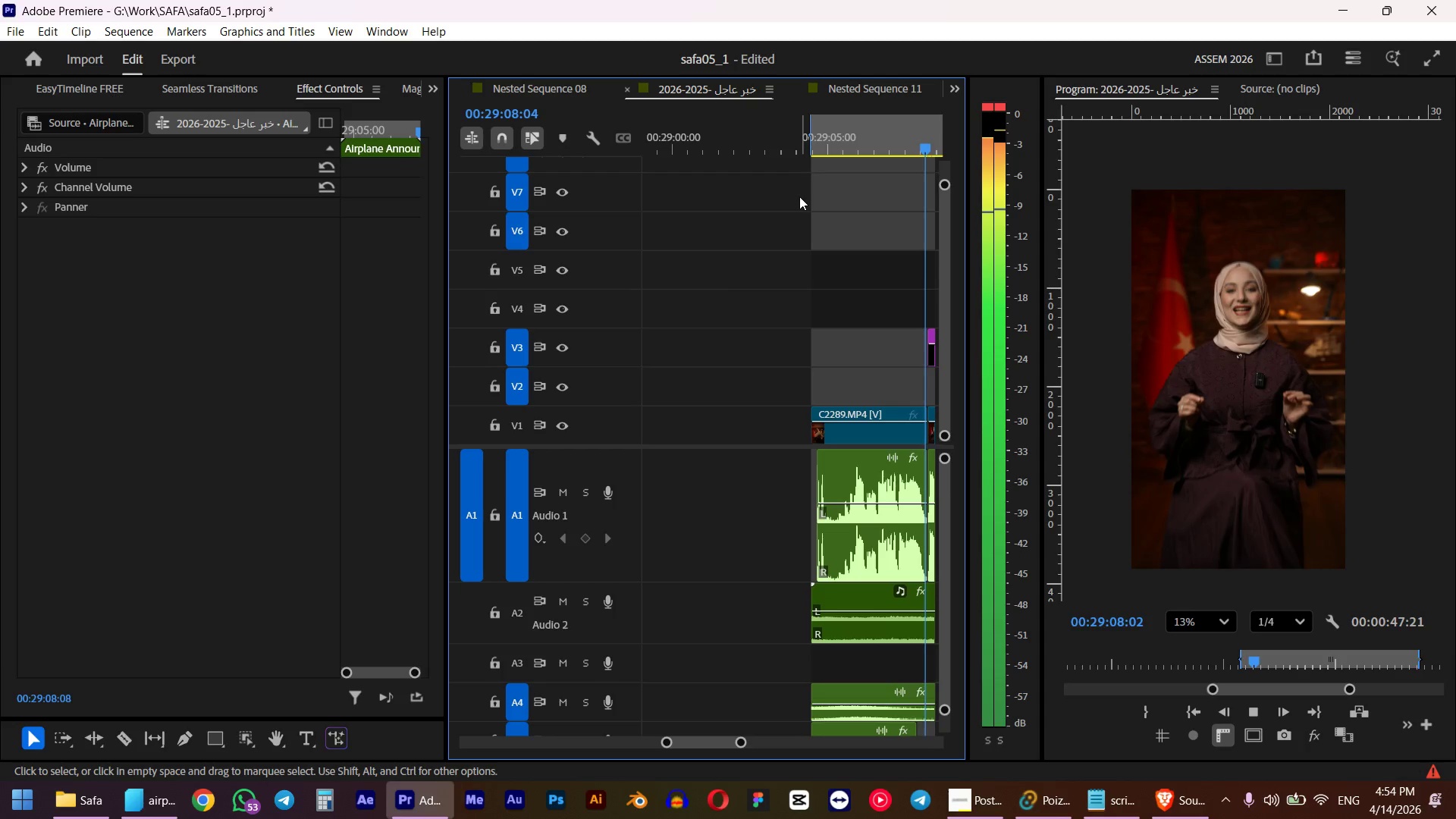 
hold_key(key=ControlLeft, duration=0.95)
scroll: coordinate [693, 554], scroll_direction: down, amount: 13.0
 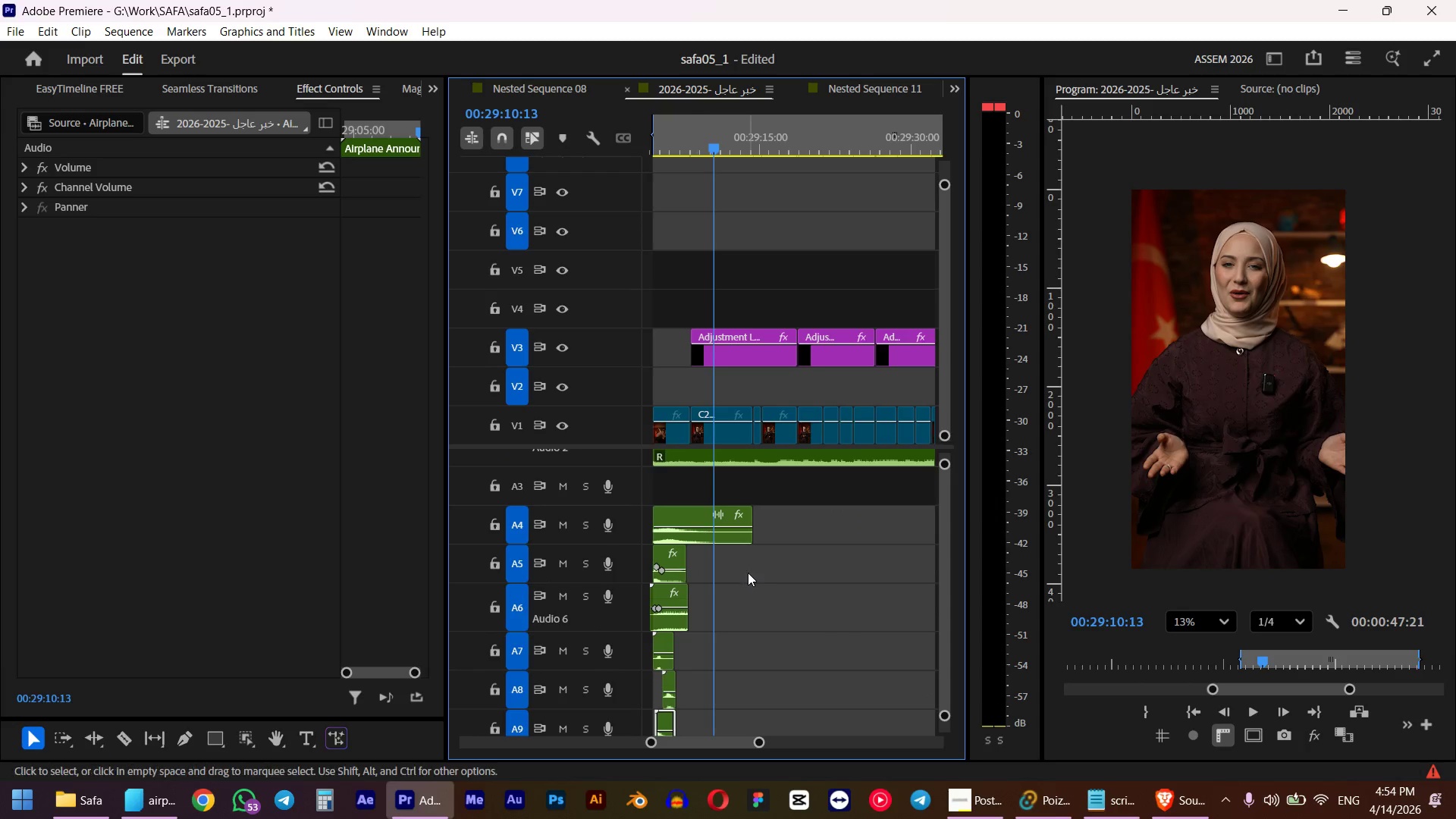 
scroll: coordinate [749, 571], scroll_direction: up, amount: 2.0
 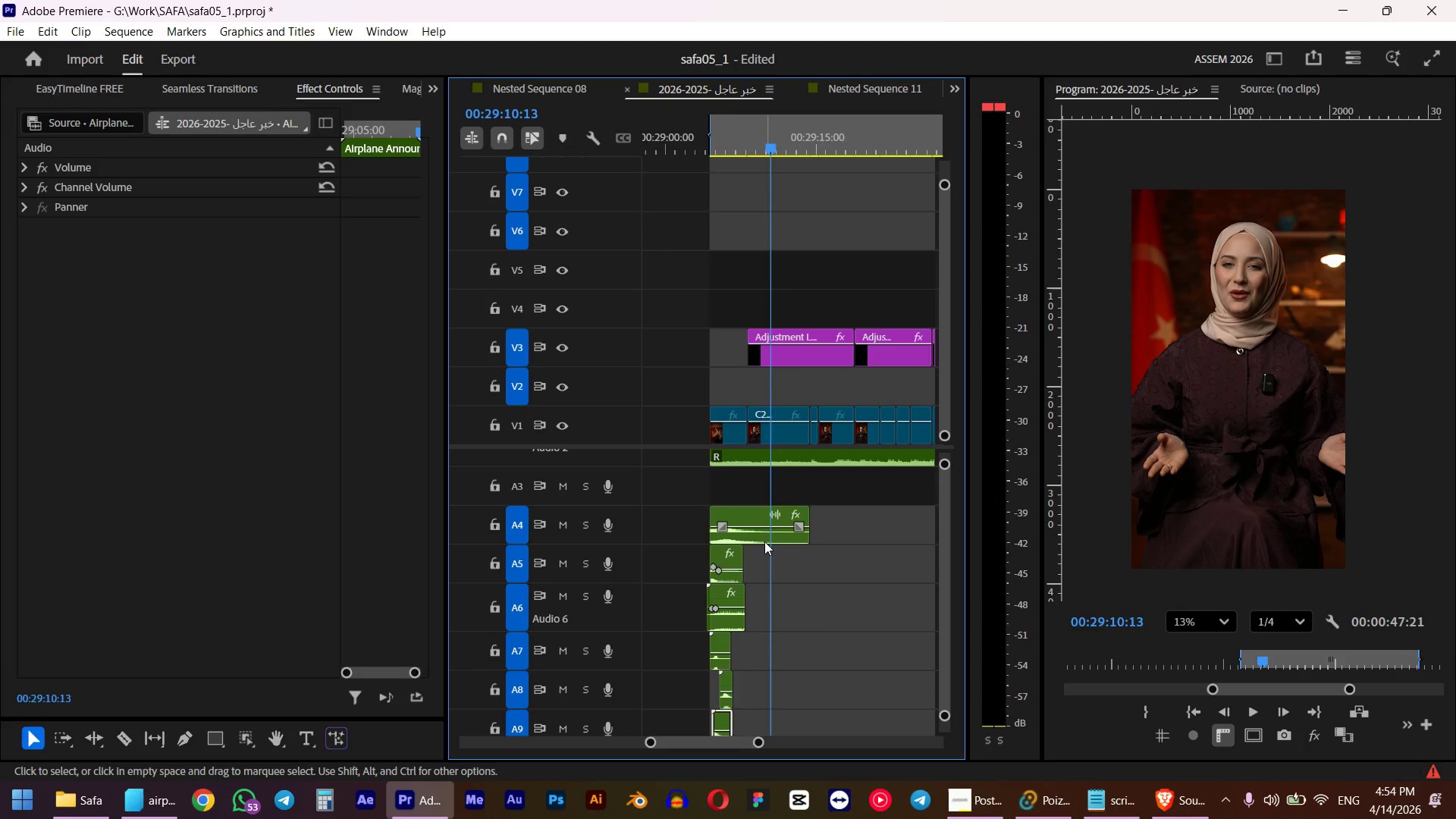 
left_click([764, 541])
 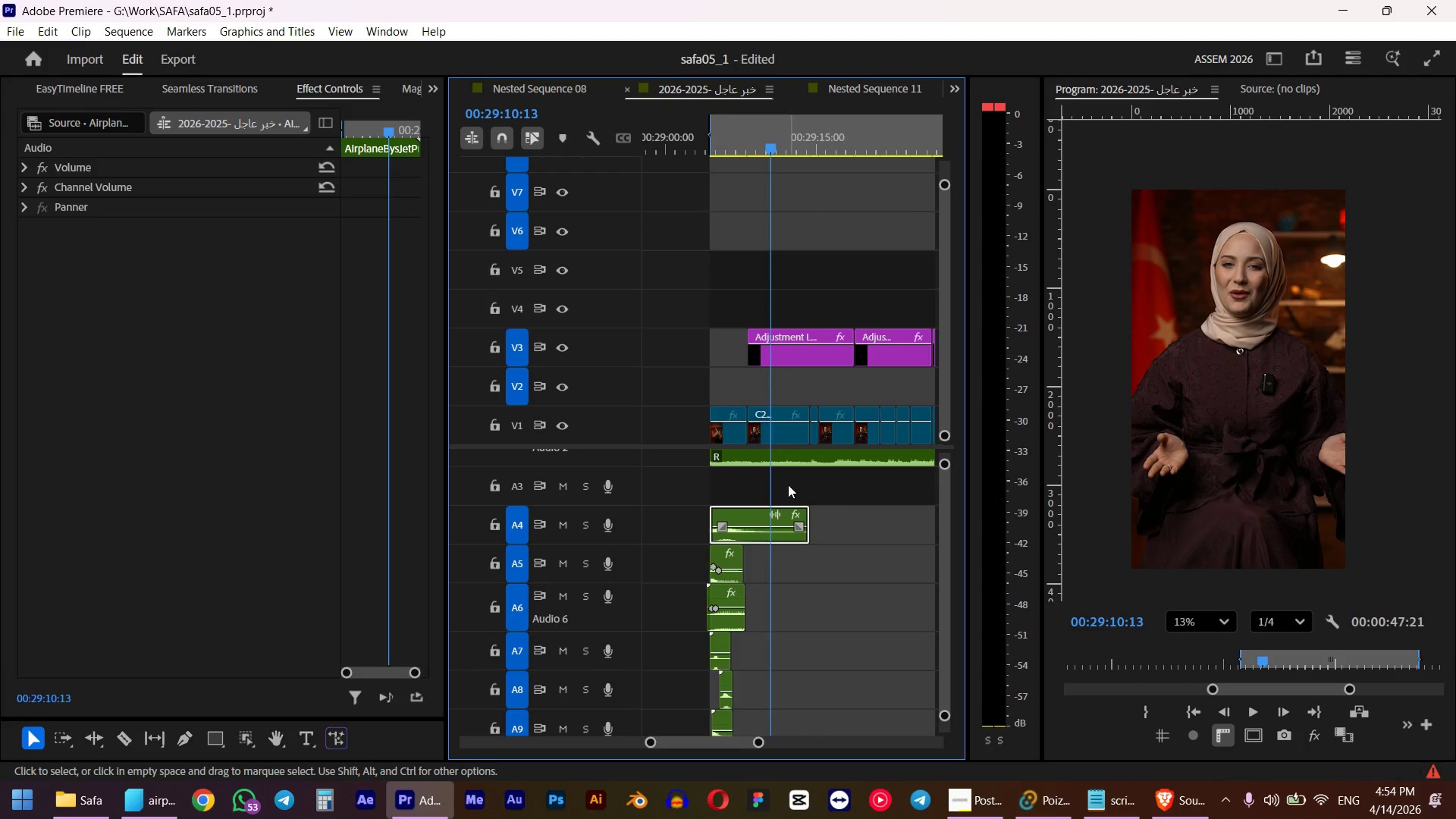 
key(G)
 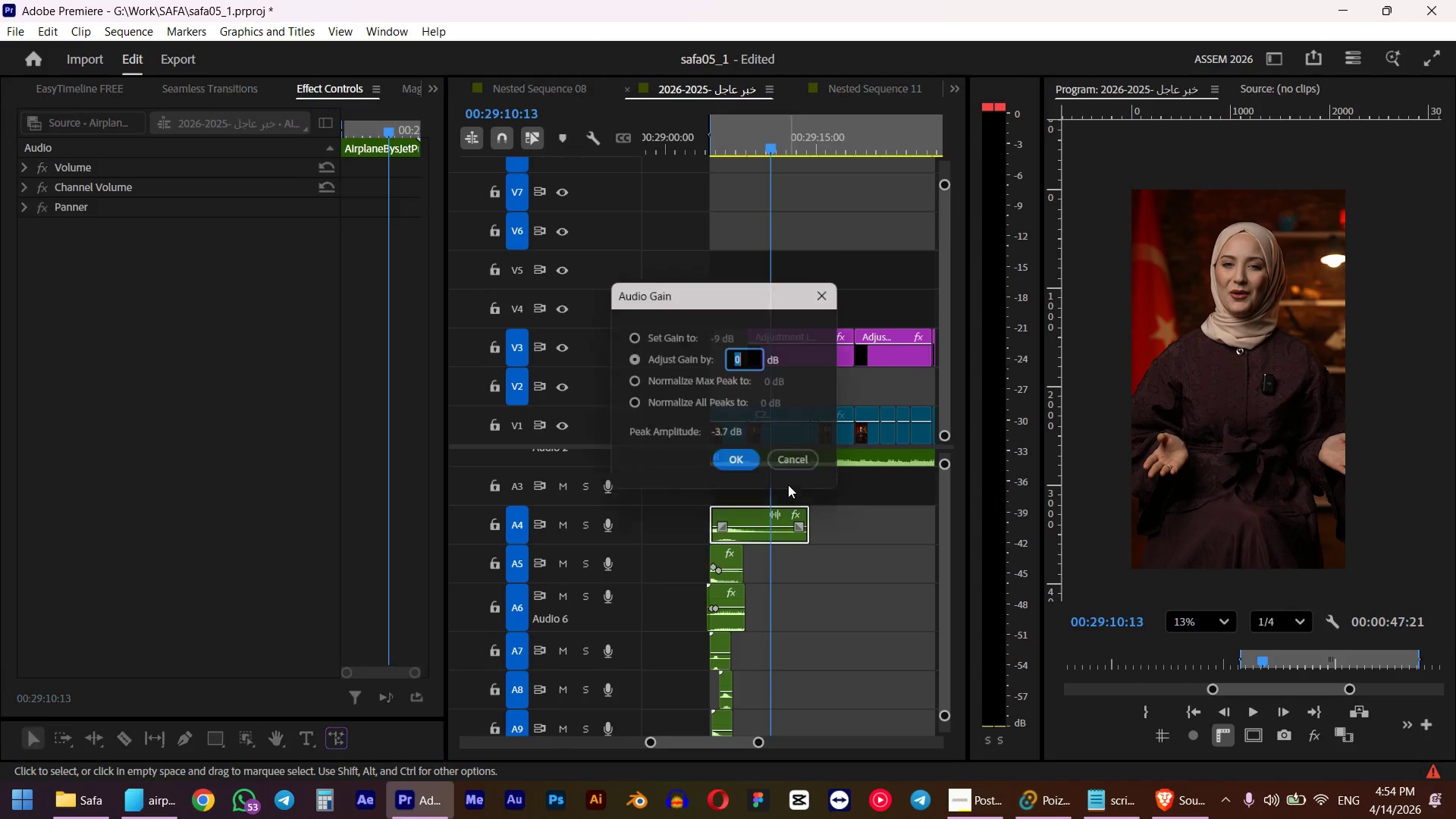 
key(NumpadSubtract)
 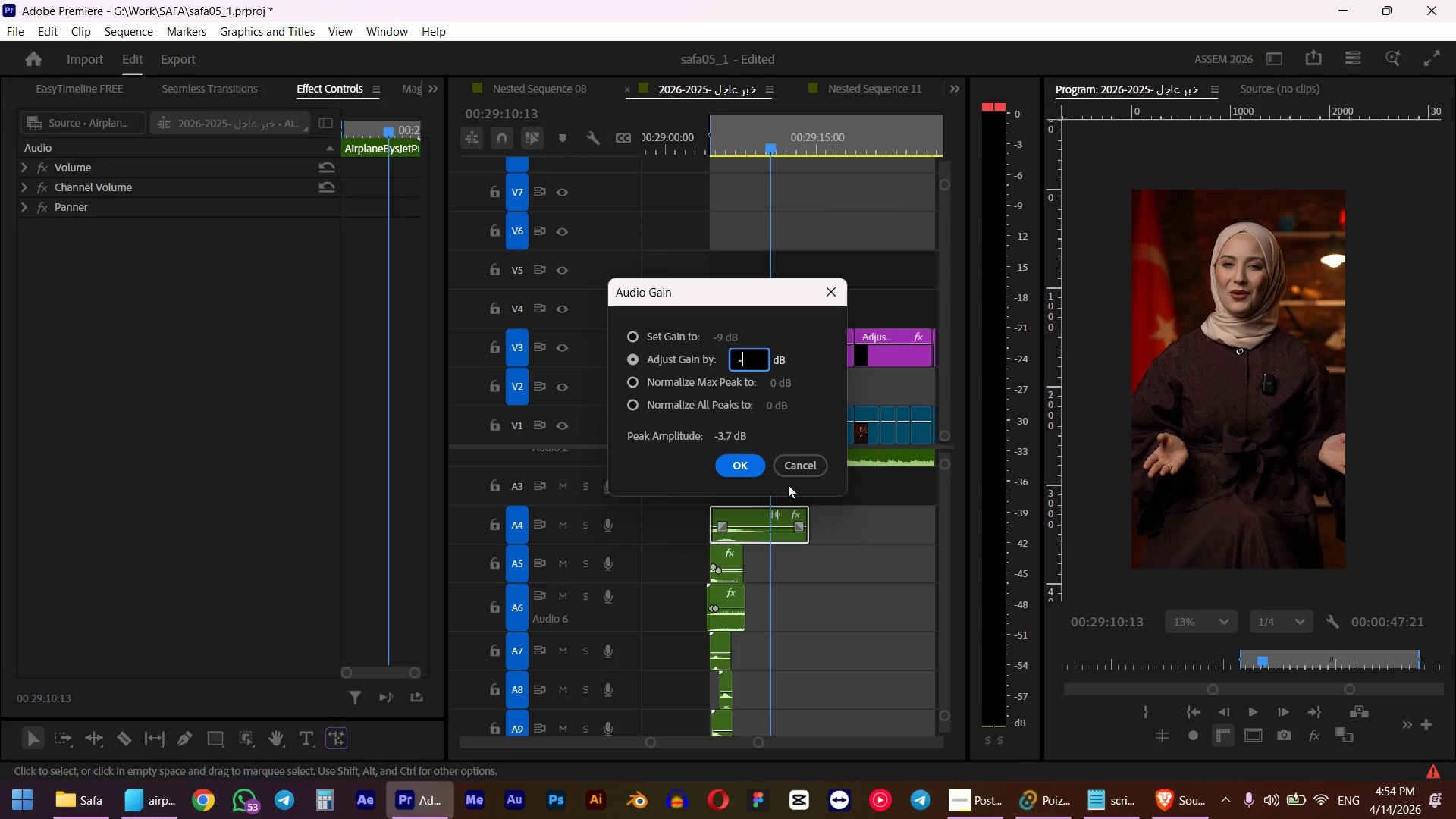 
key(Numpad2)
 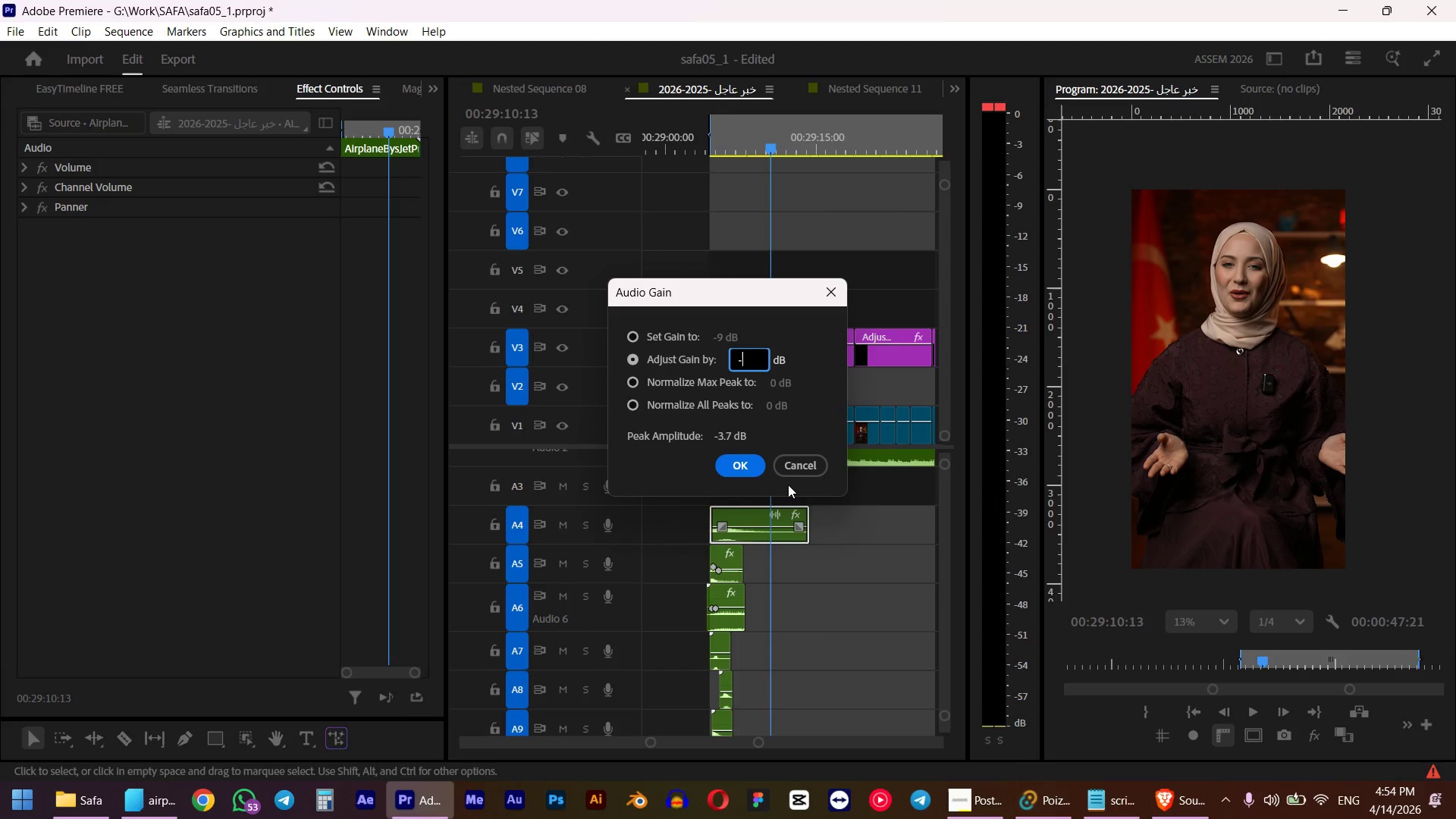 
key(NumpadEnter)
 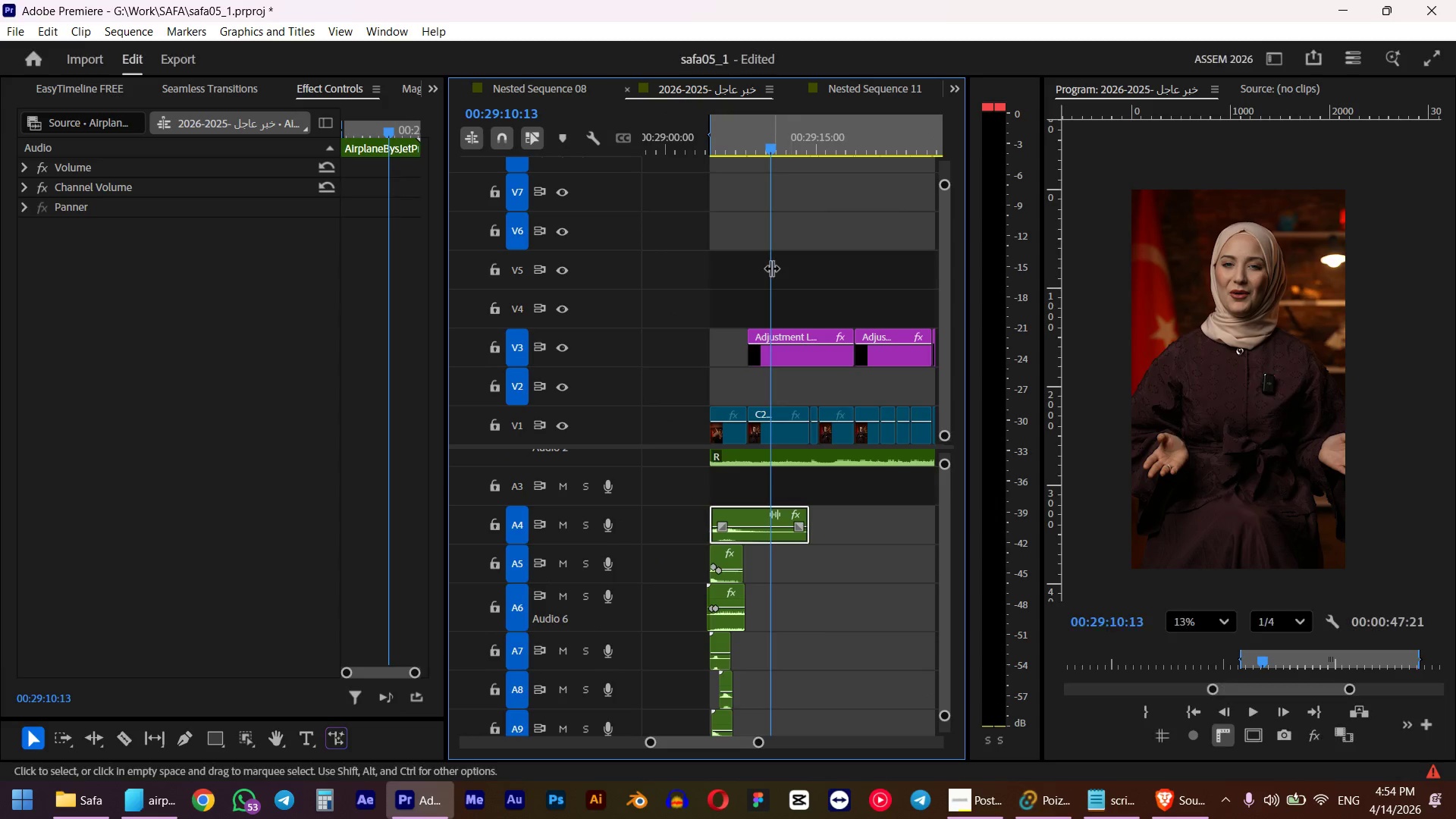 
left_click_drag(start_coordinate=[742, 130], to_coordinate=[713, 149])
 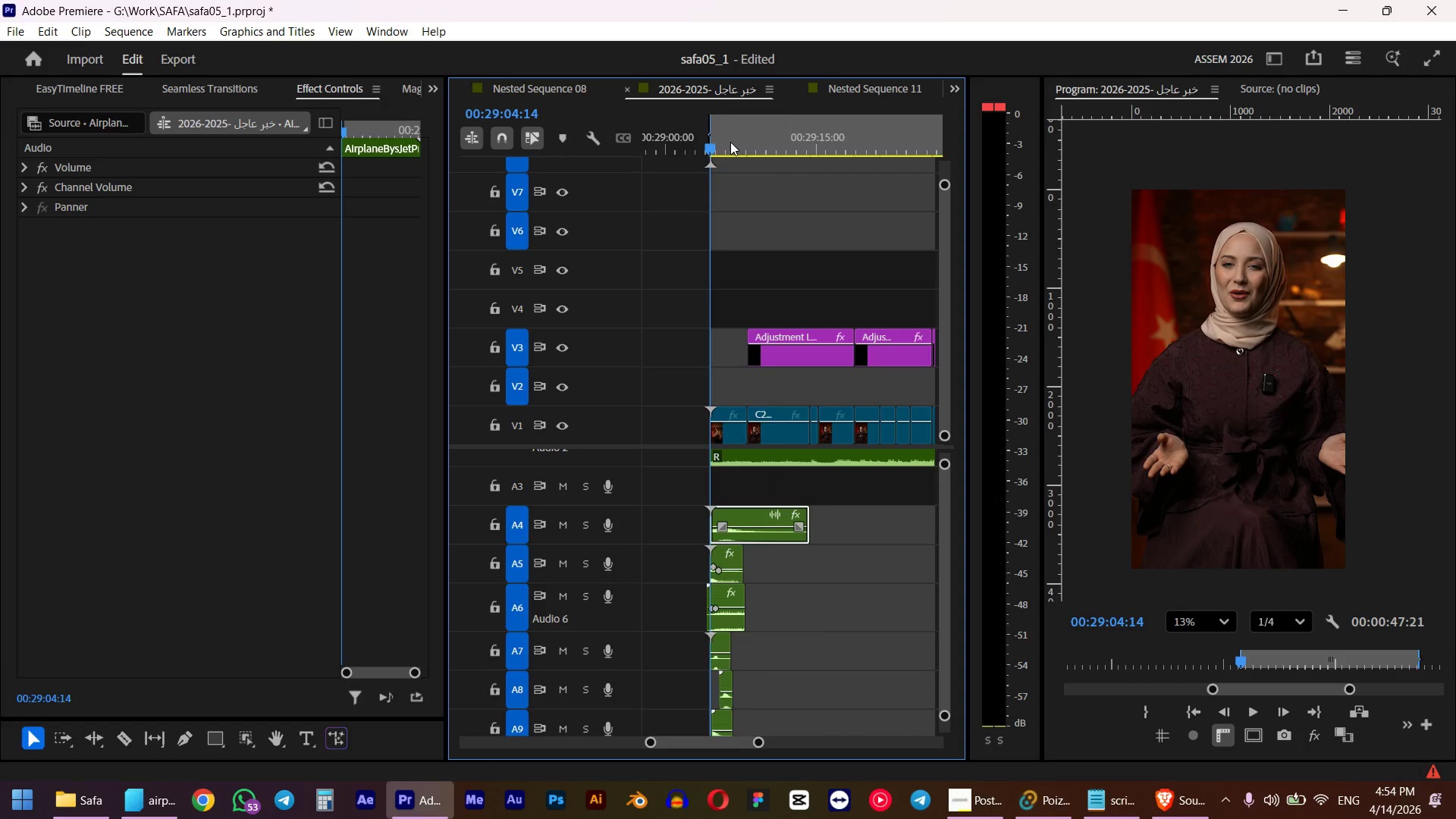 
hold_key(key=ShiftLeft, duration=0.53)
 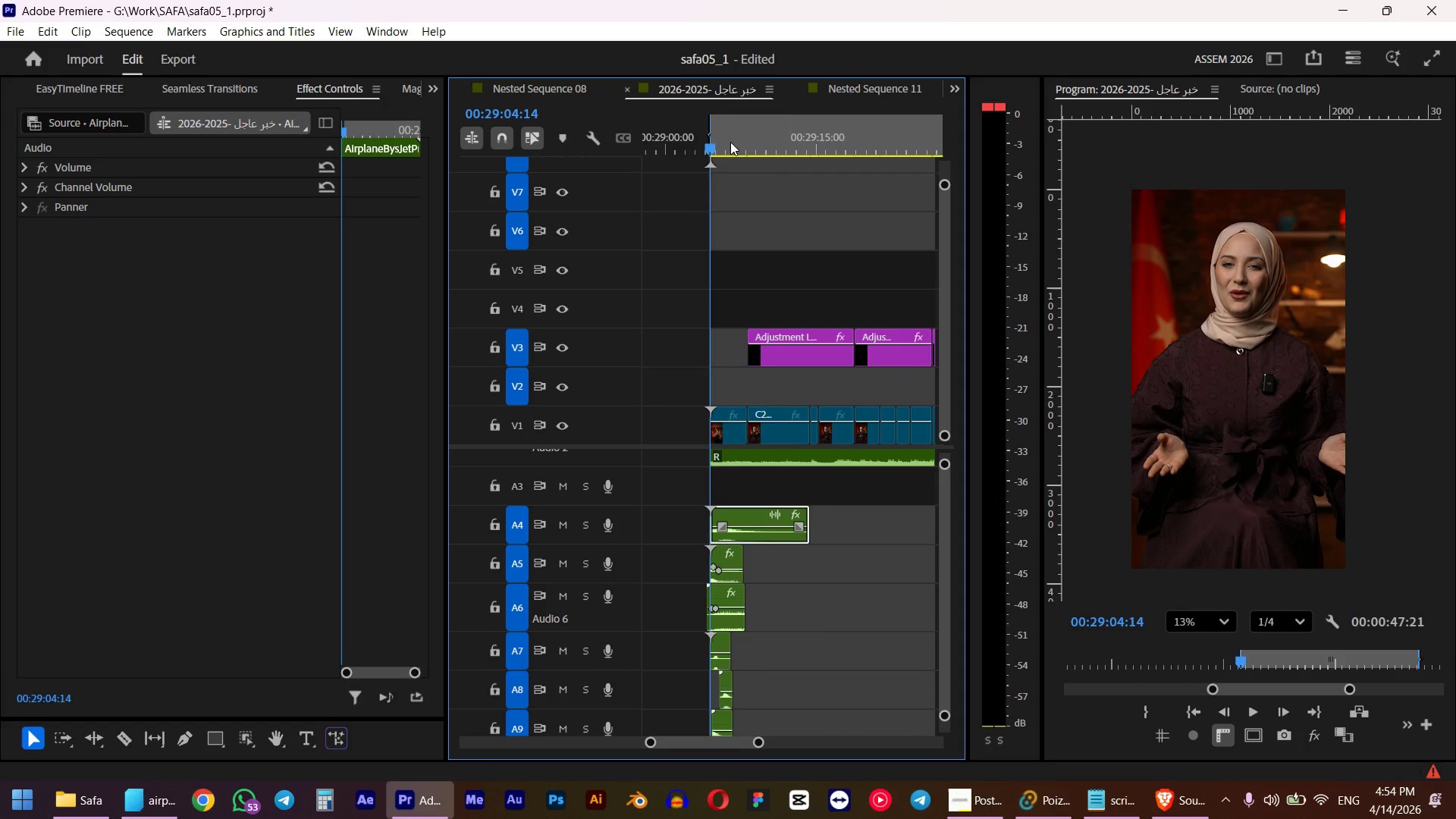 
key(Space)
 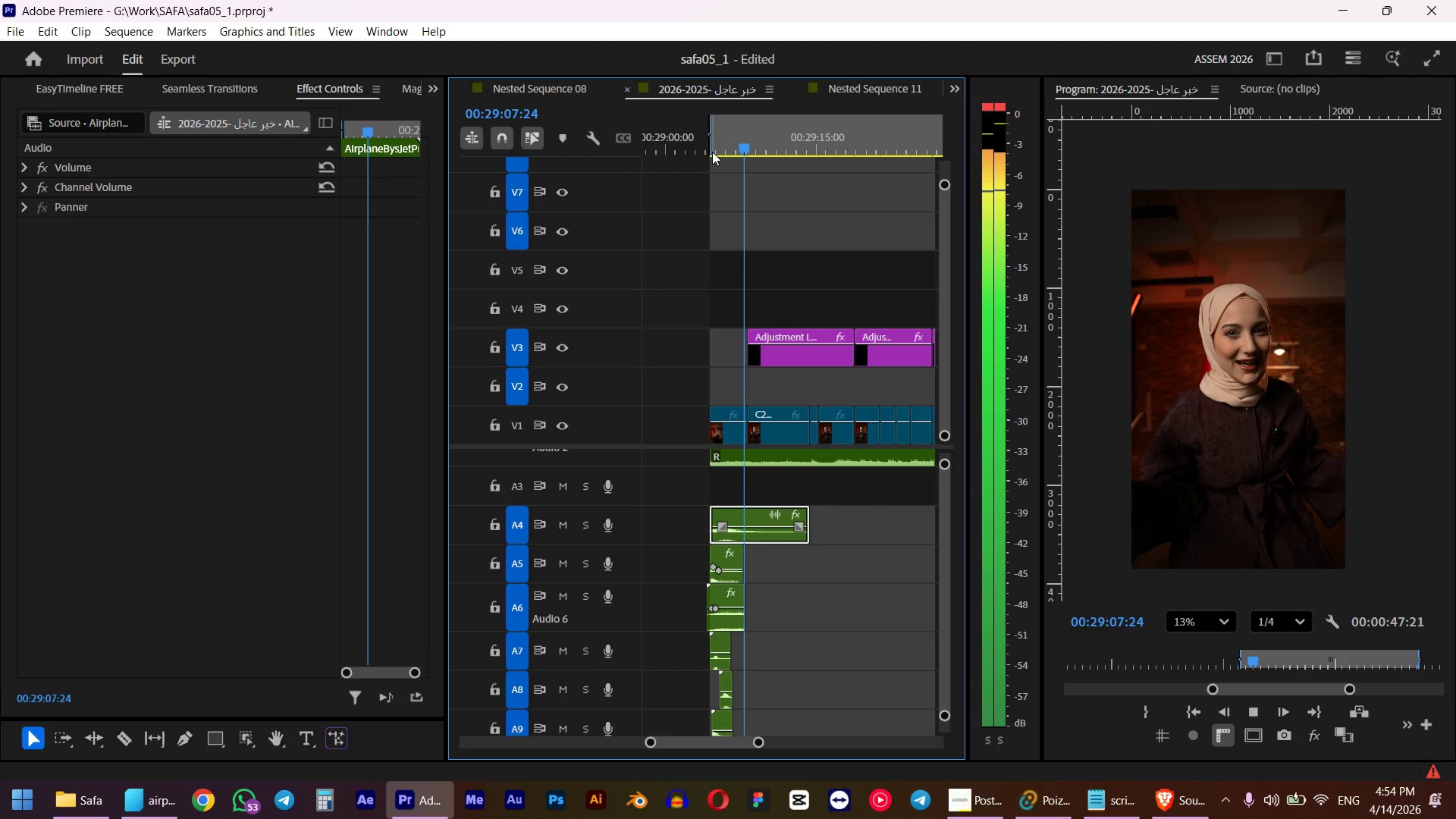 
wait(6.48)
 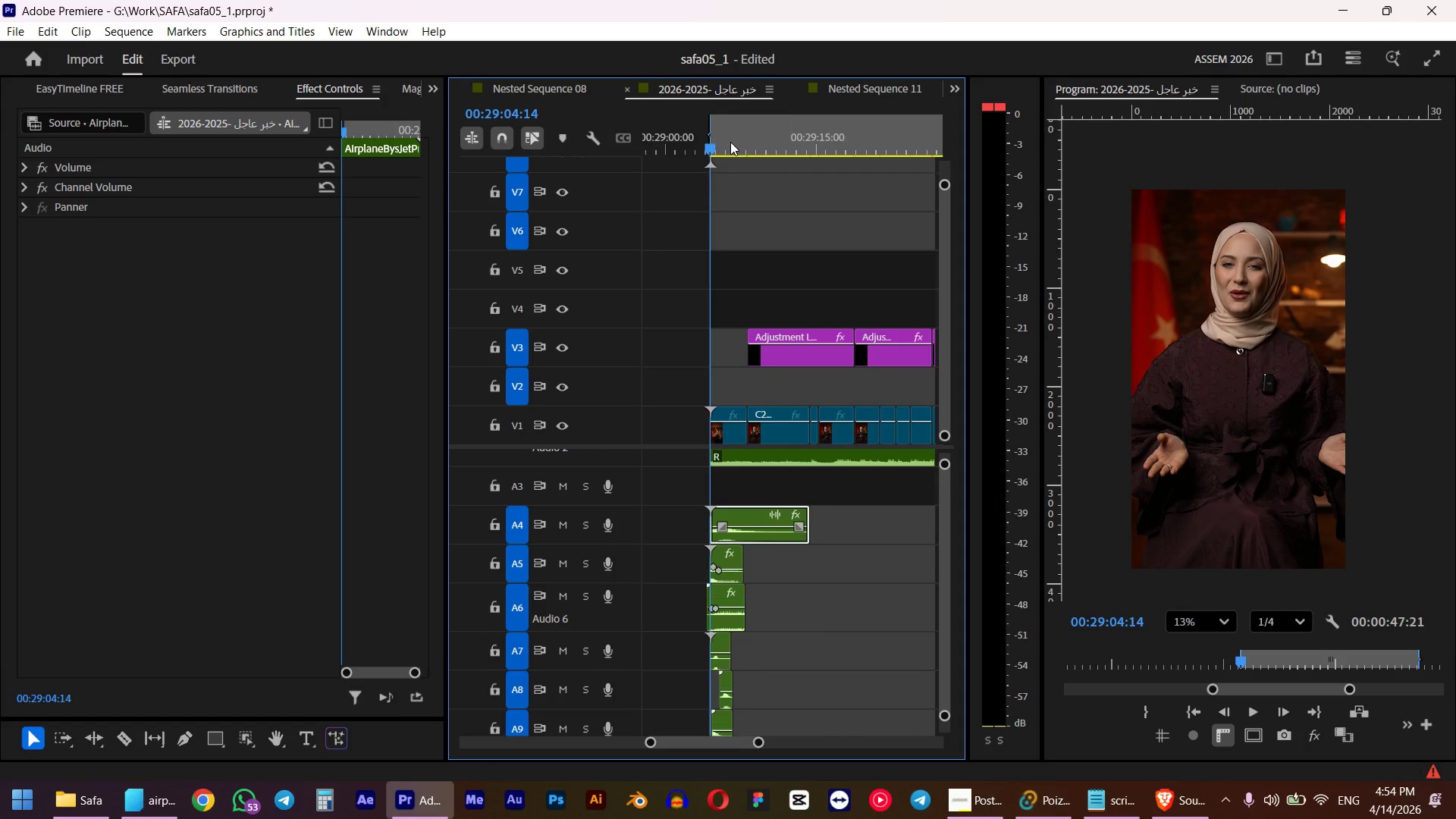 
key(Space)
 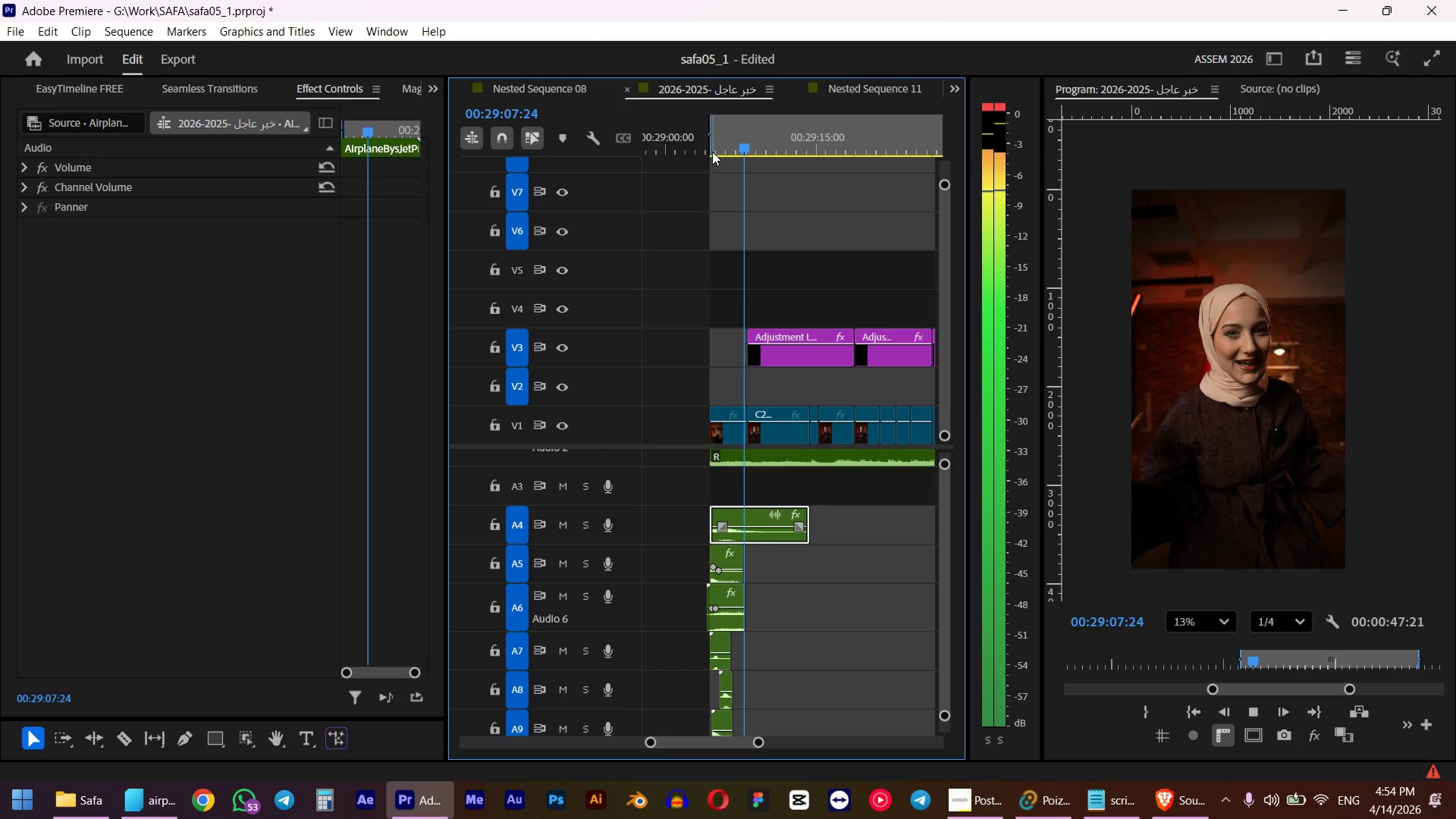 
left_click_drag(start_coordinate=[739, 131], to_coordinate=[713, 142])
 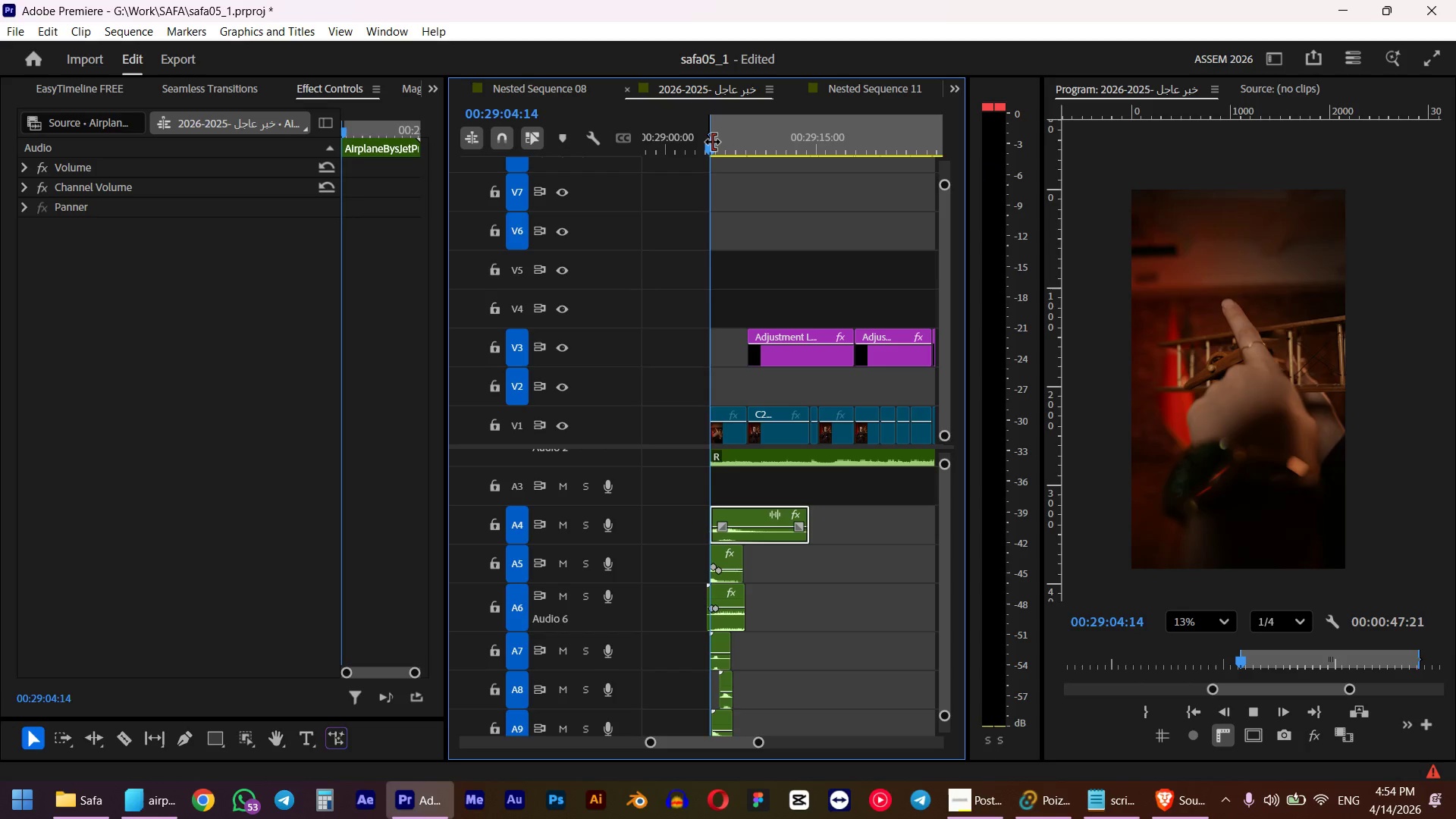 
hold_key(key=ShiftLeft, duration=2.16)
 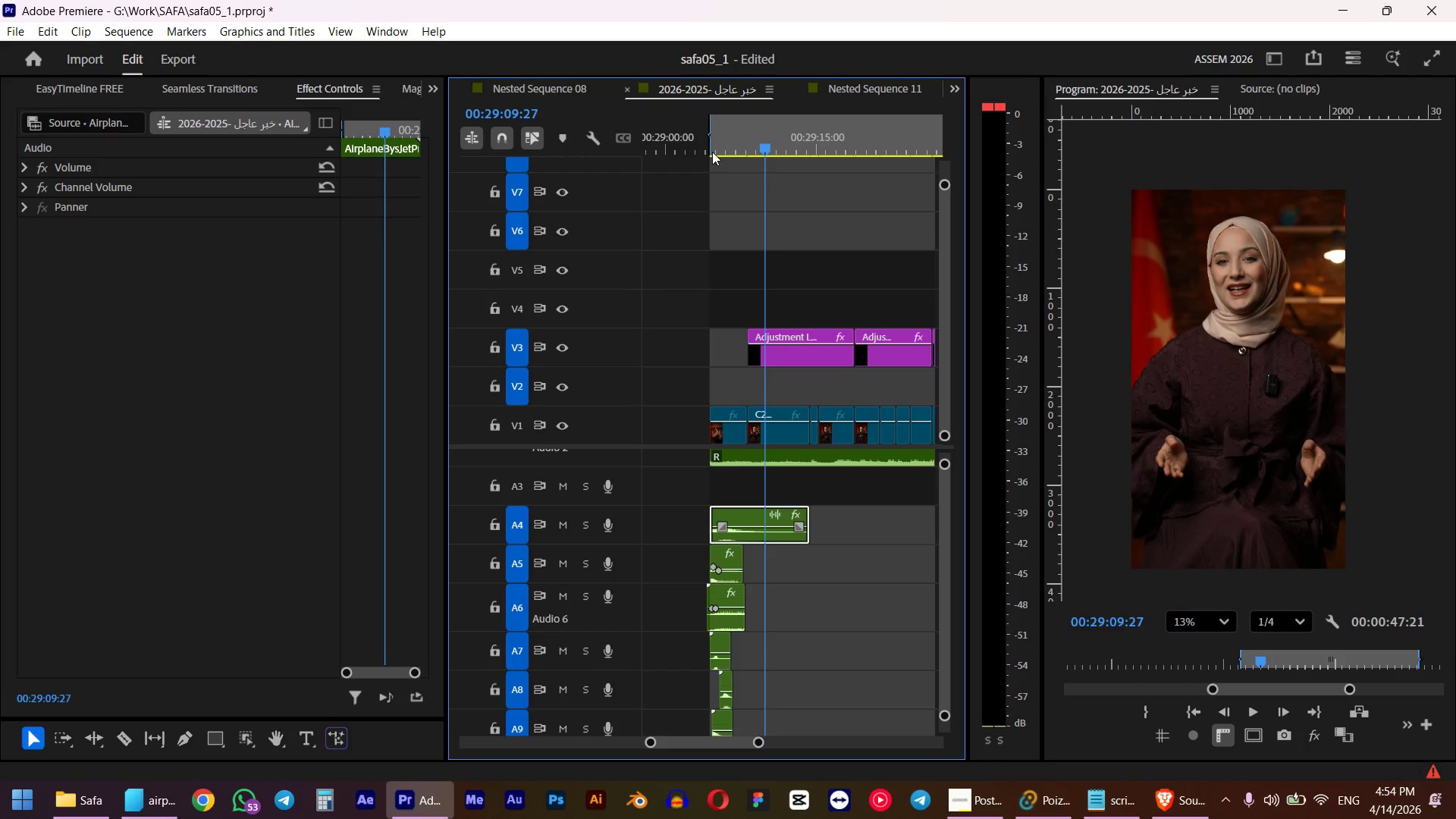 
key(Space)
 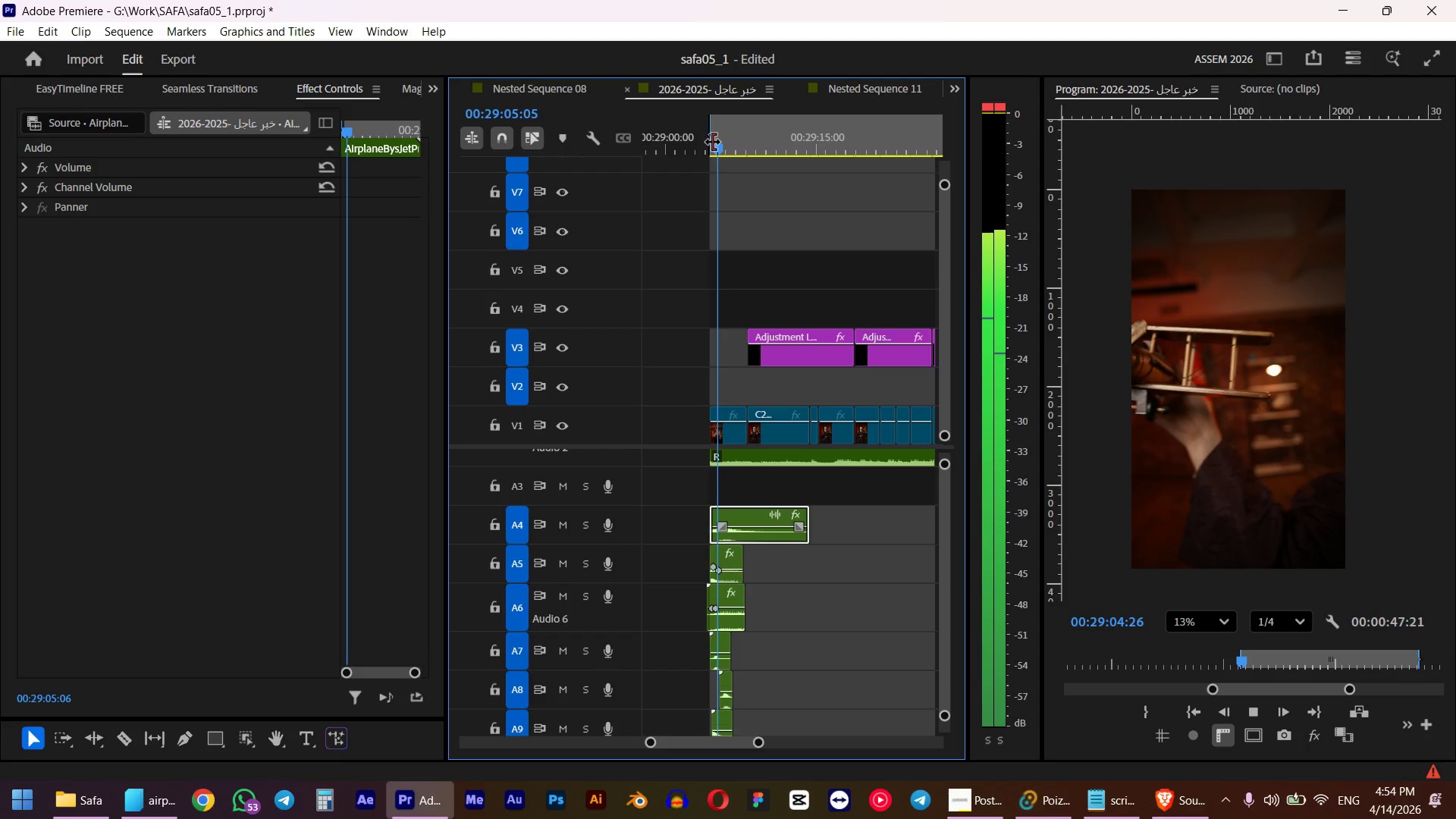 
key(Space)
 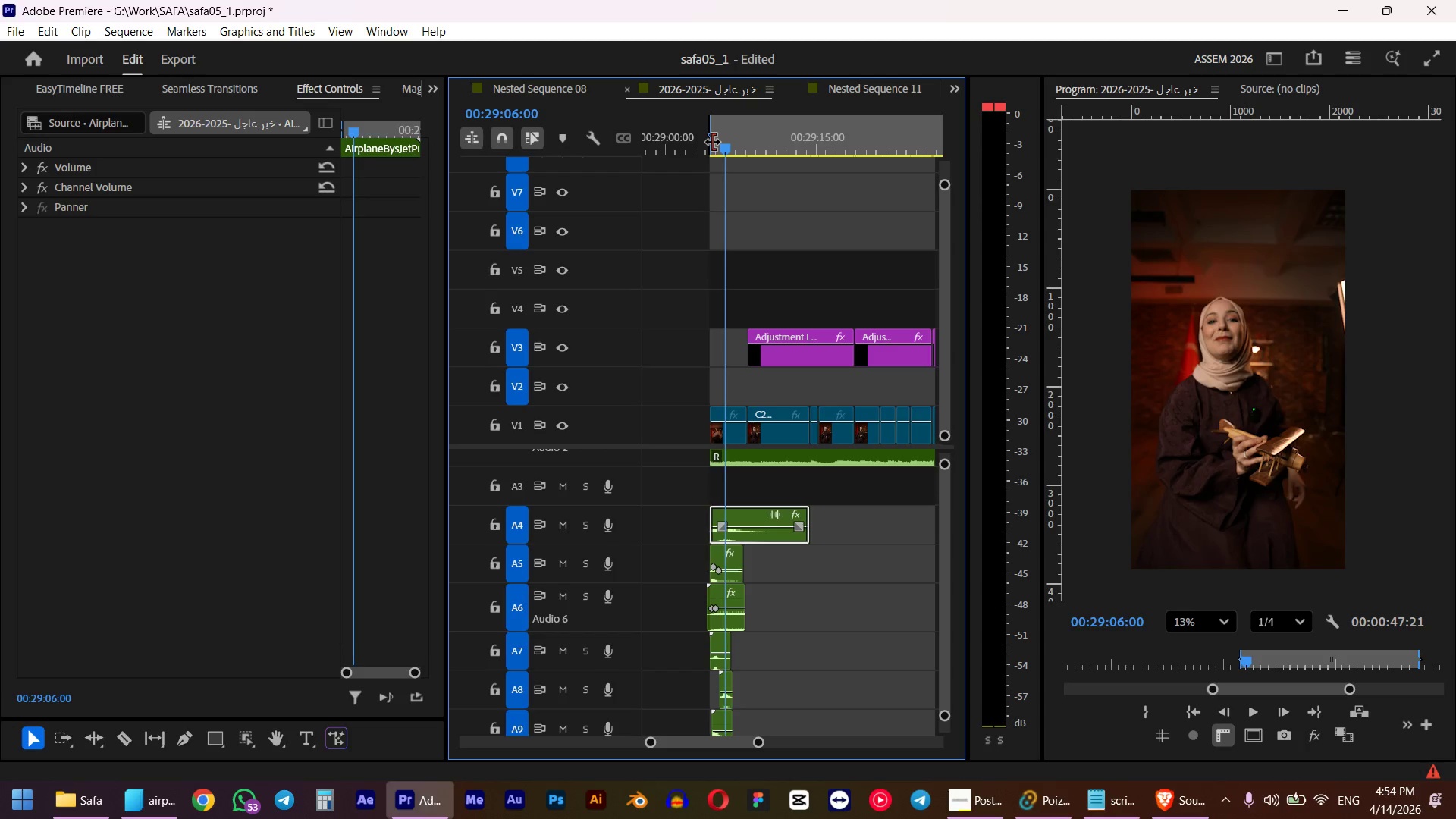 
wait(12.92)
 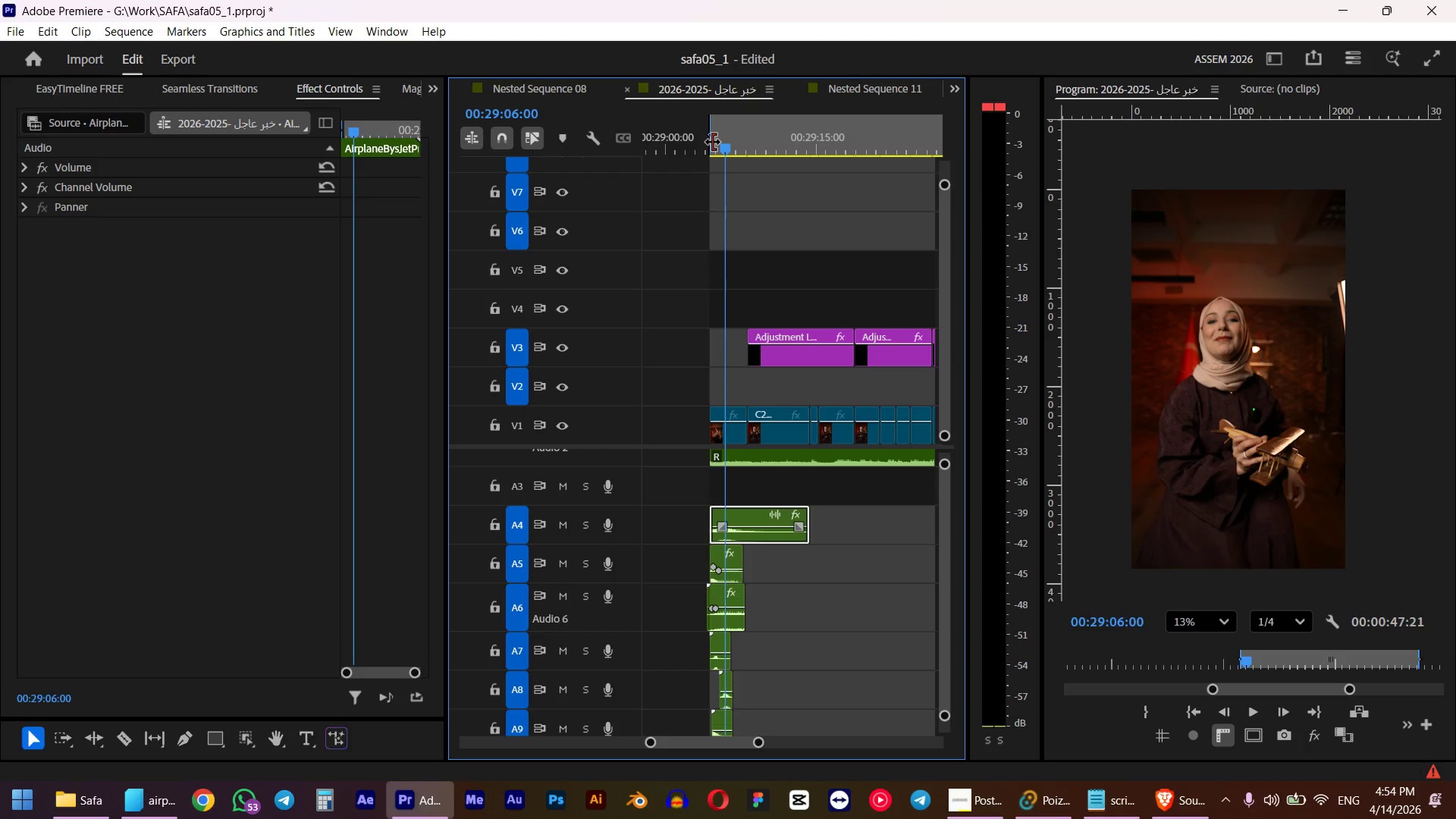 
left_click([1187, 787])
 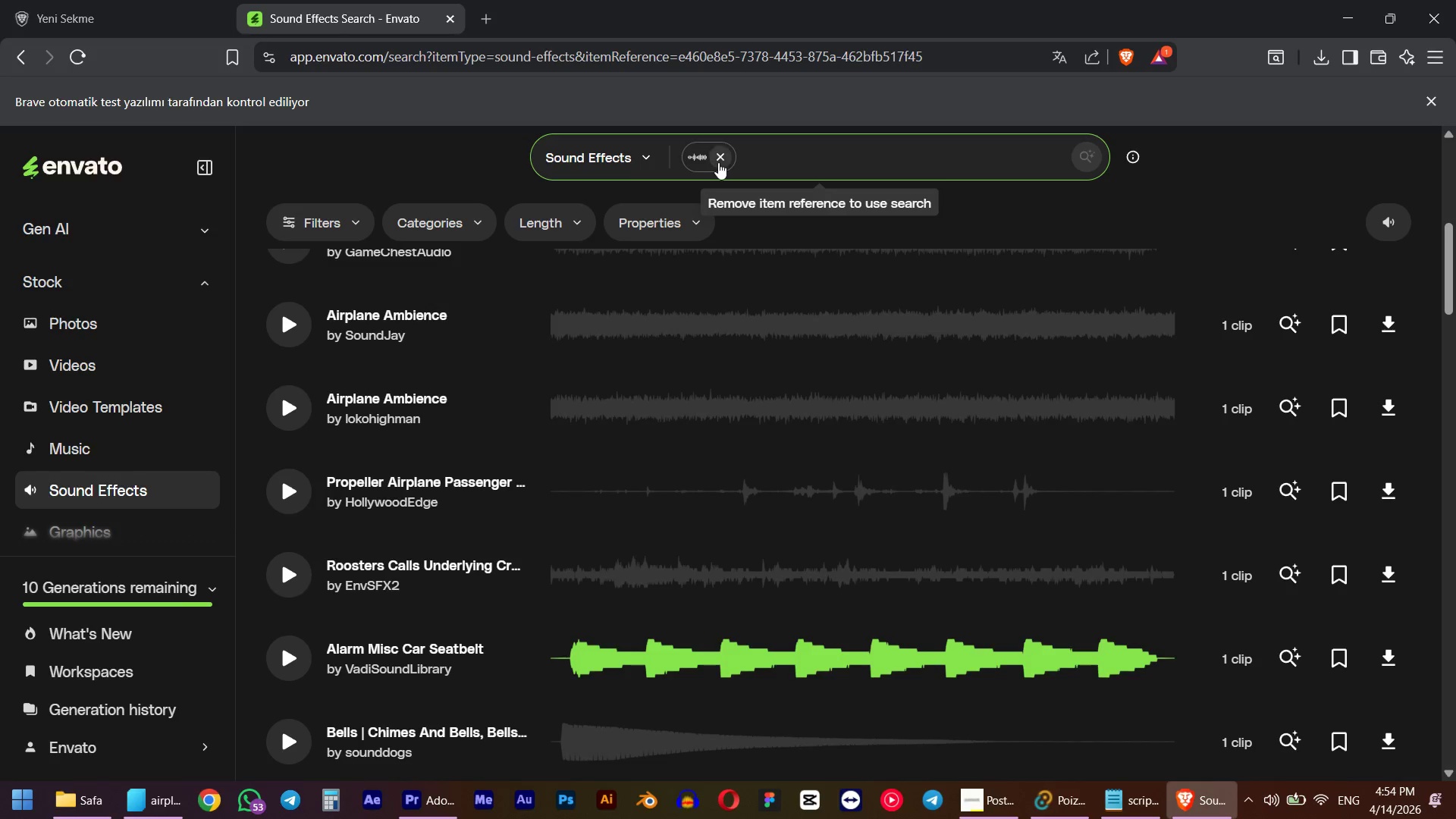 
left_click([725, 154])
 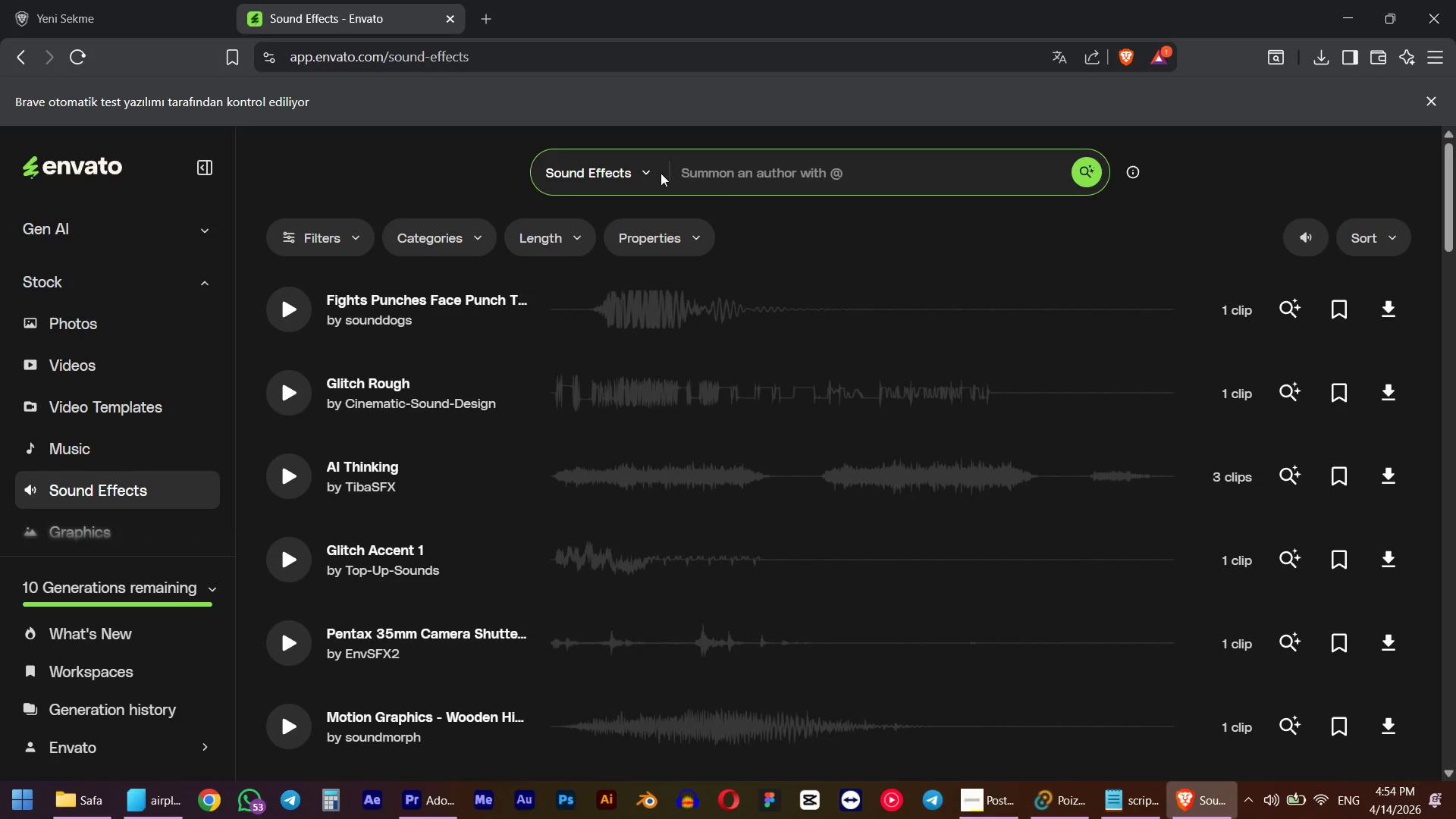 
left_click([635, 173])
 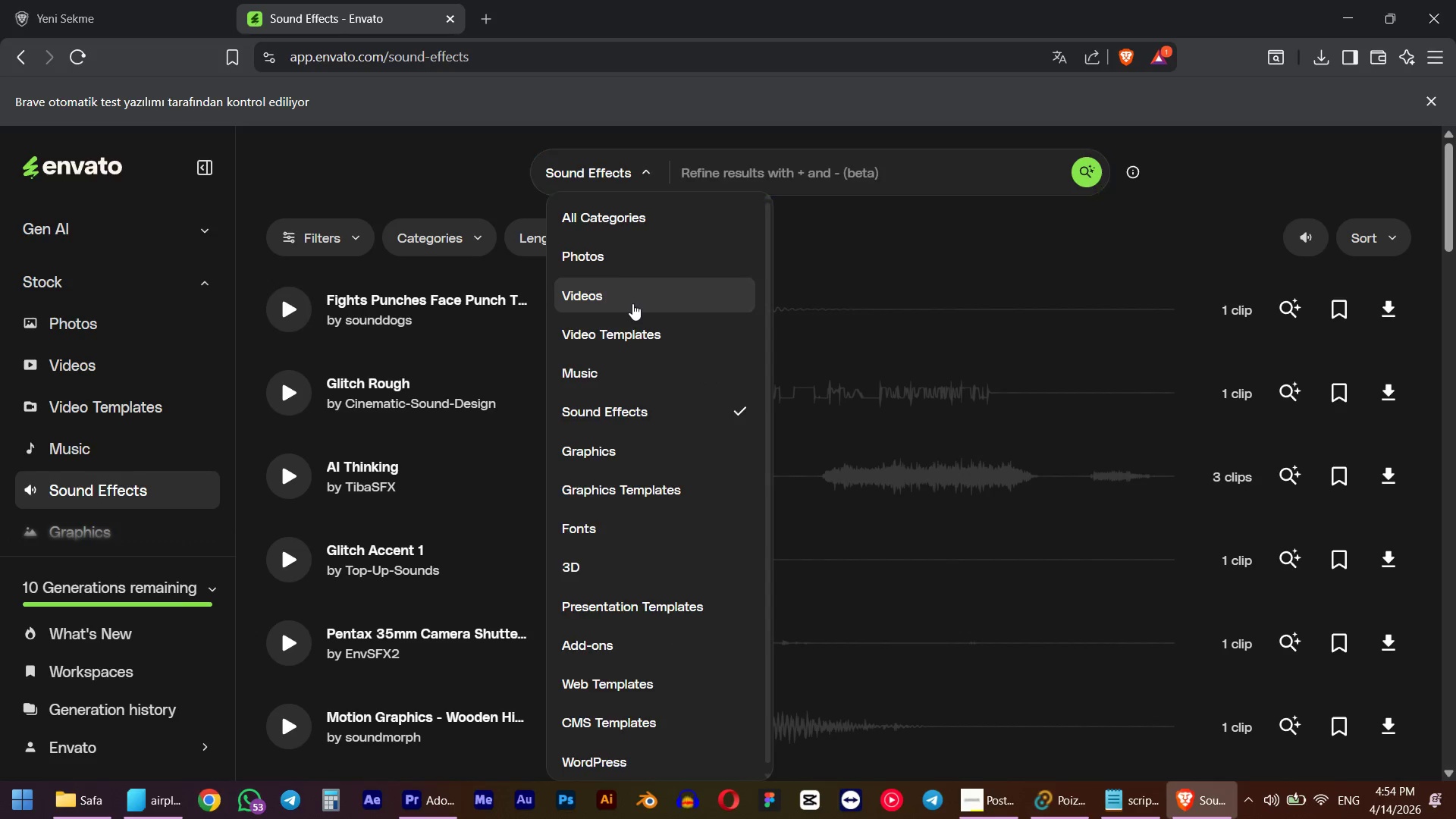 
double_click([745, 158])
 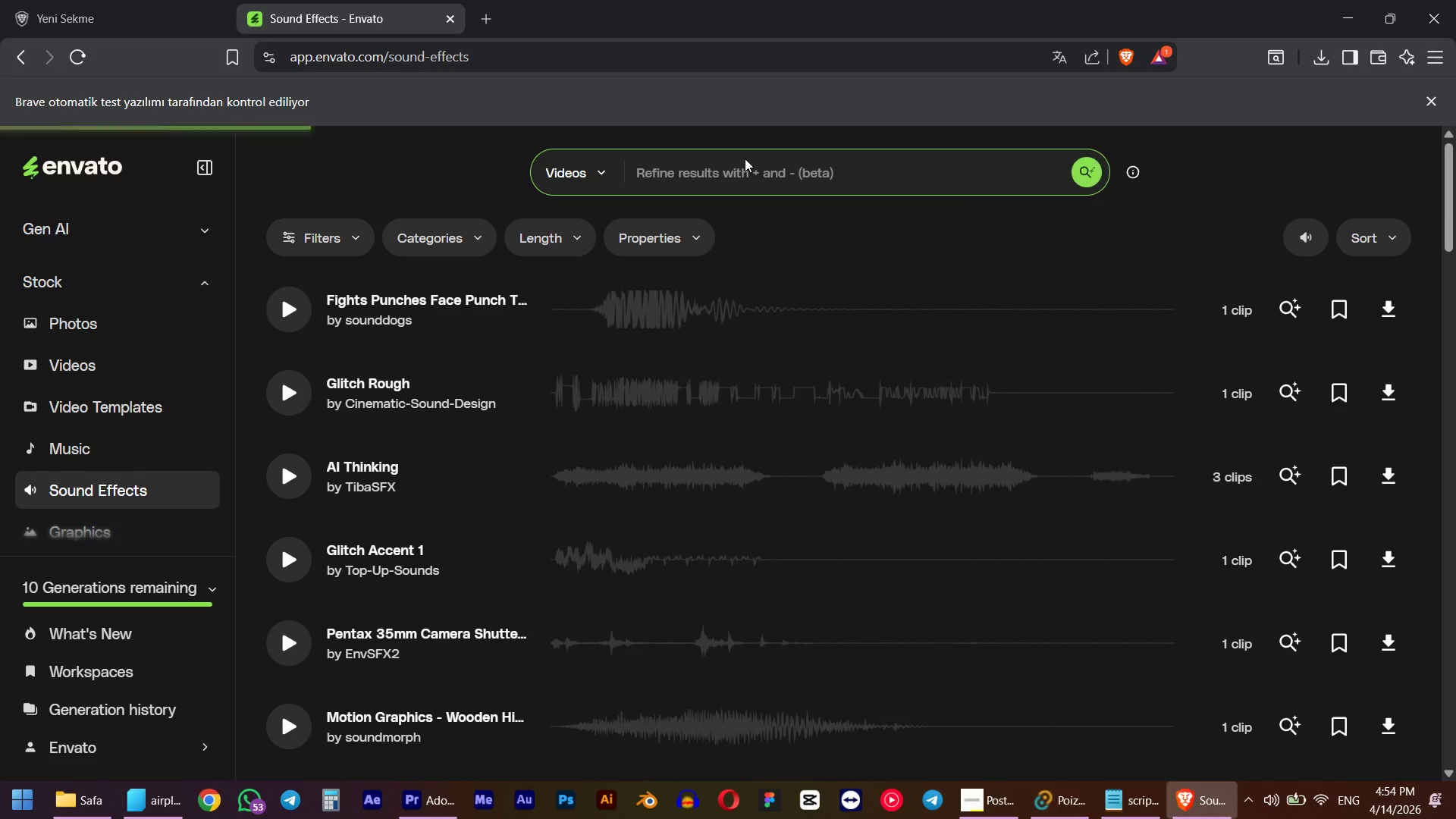 
triple_click([737, 175])
 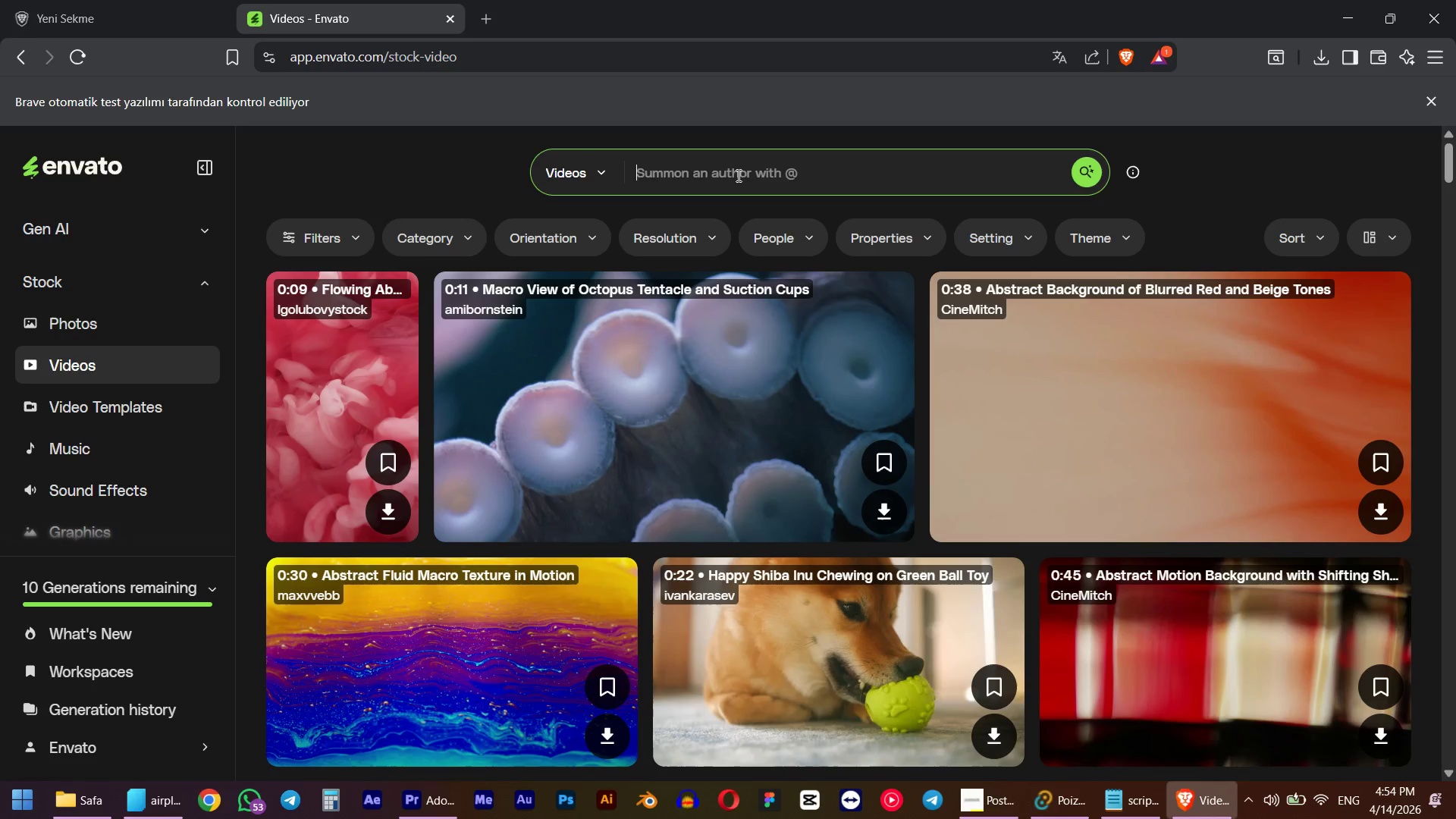 
wait(10.41)
 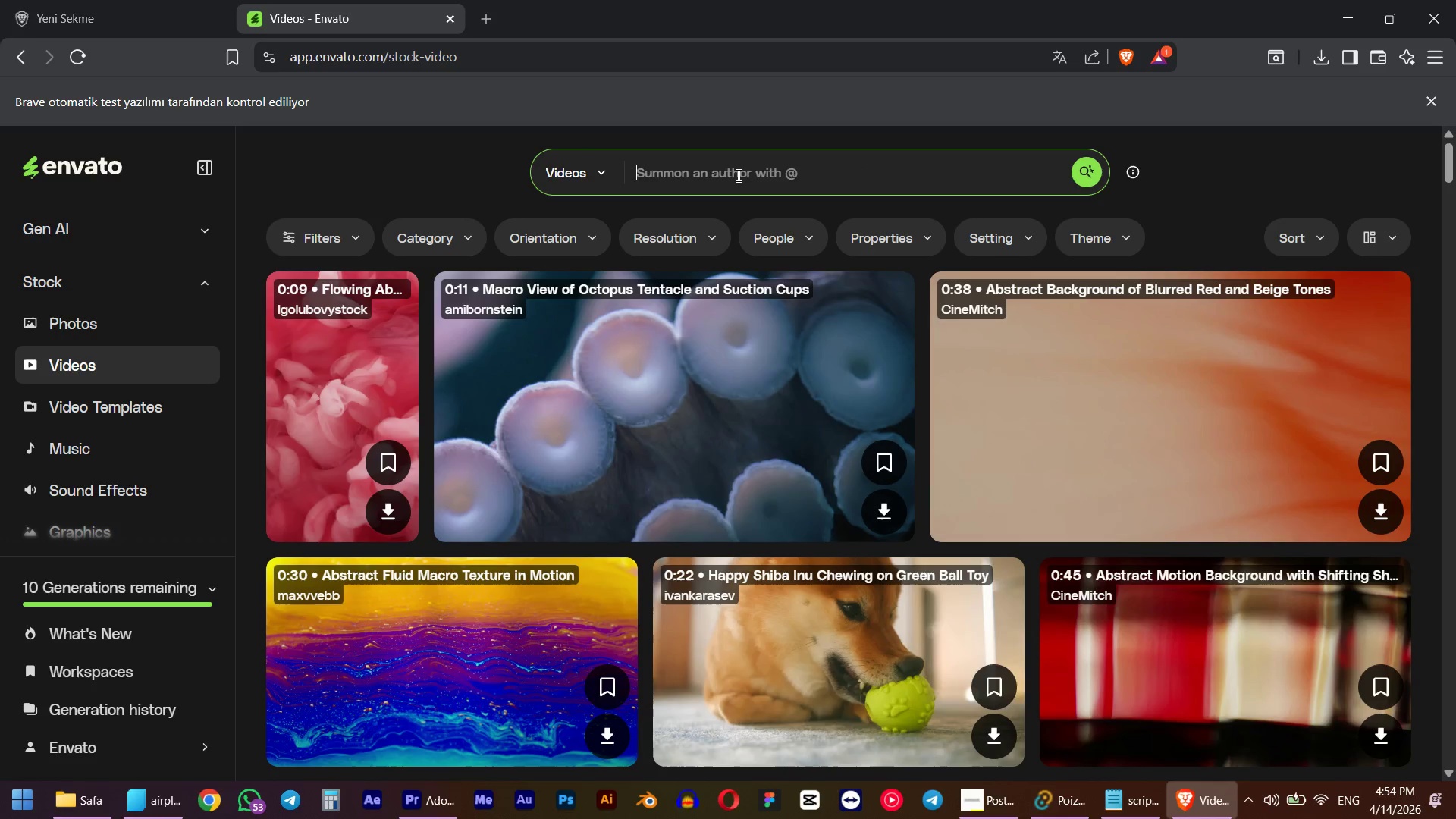 
left_click([750, 168])
 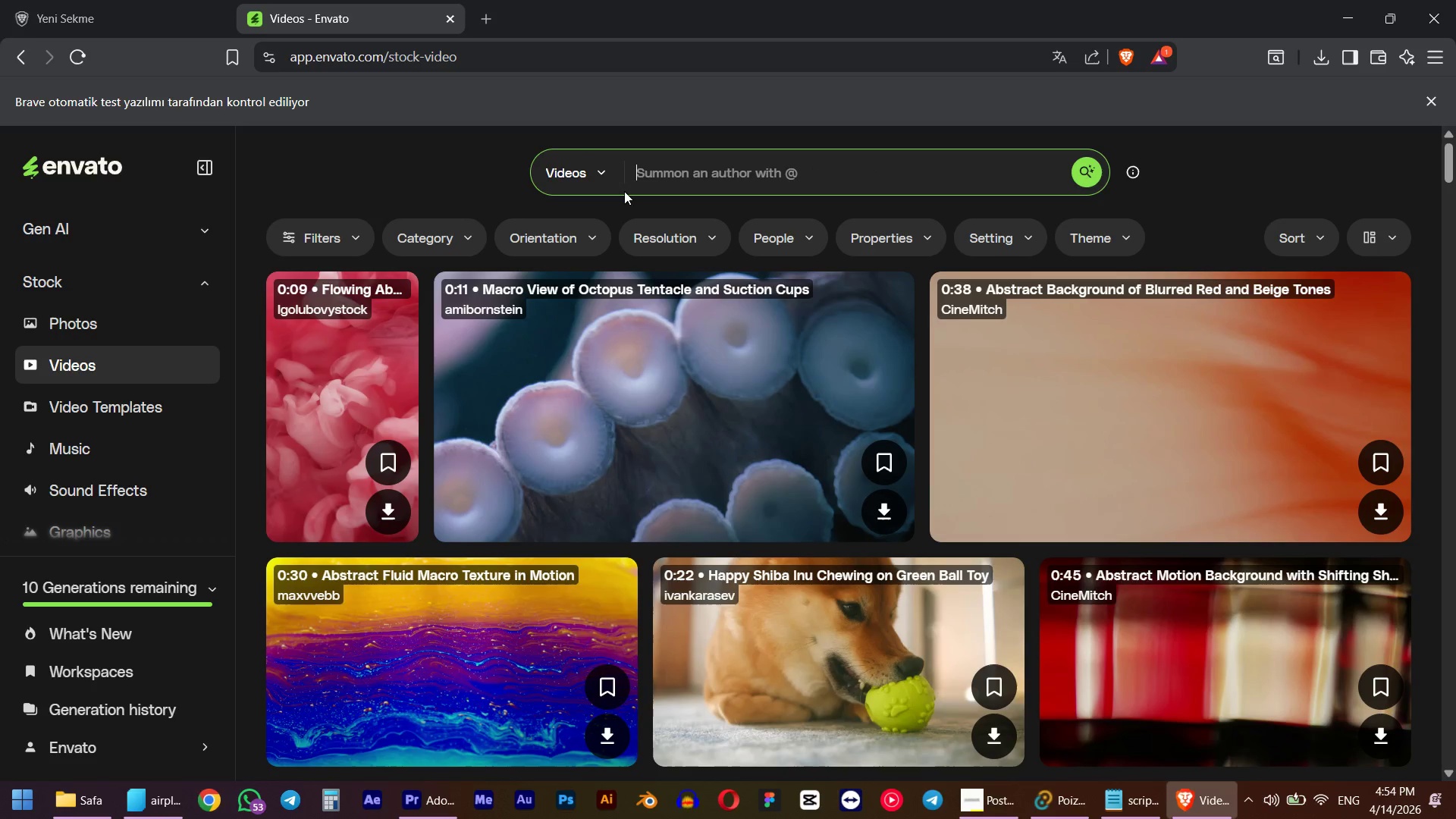 
type(satellite)
 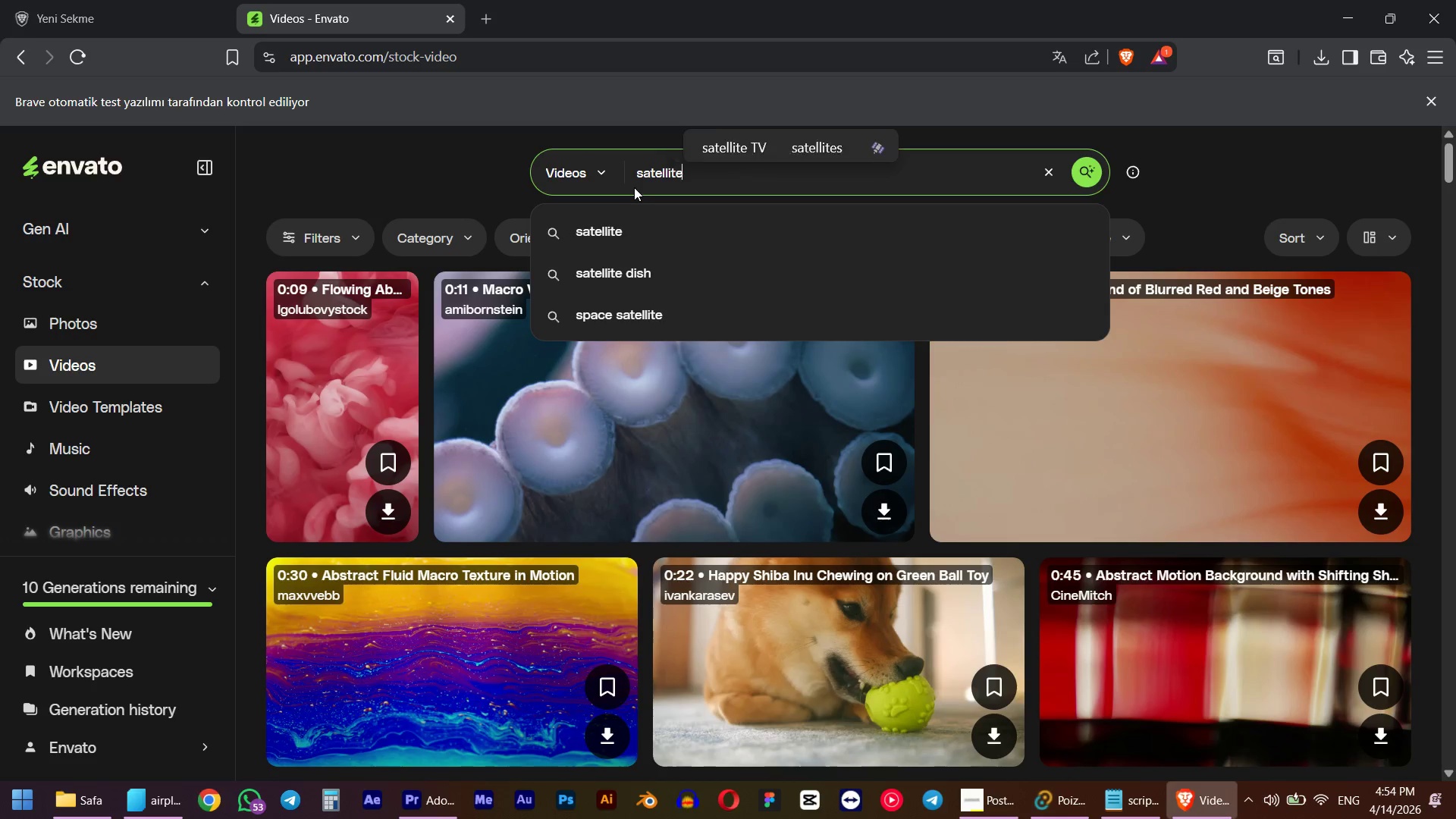 
key(Enter)
 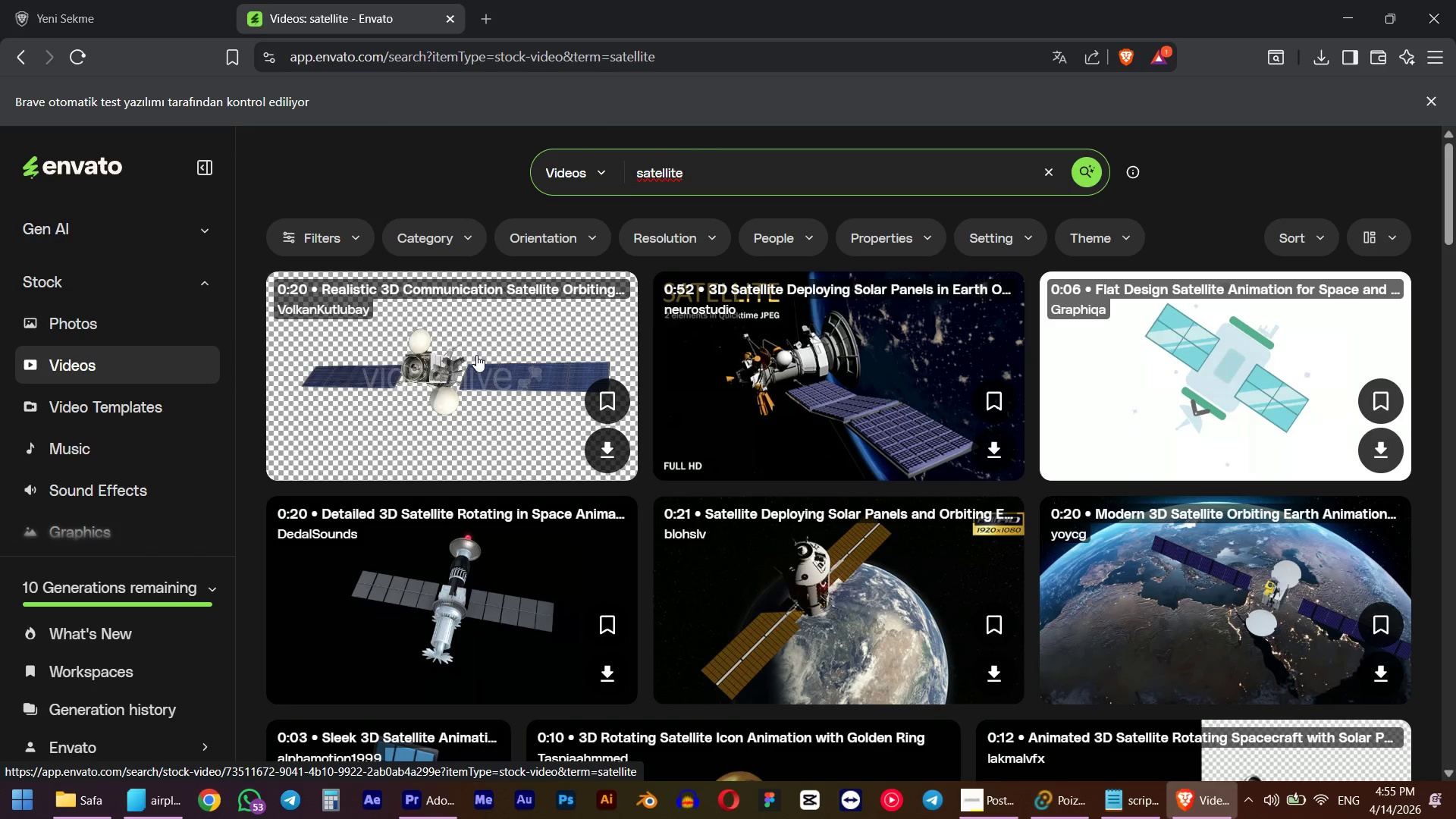 
wait(11.8)
 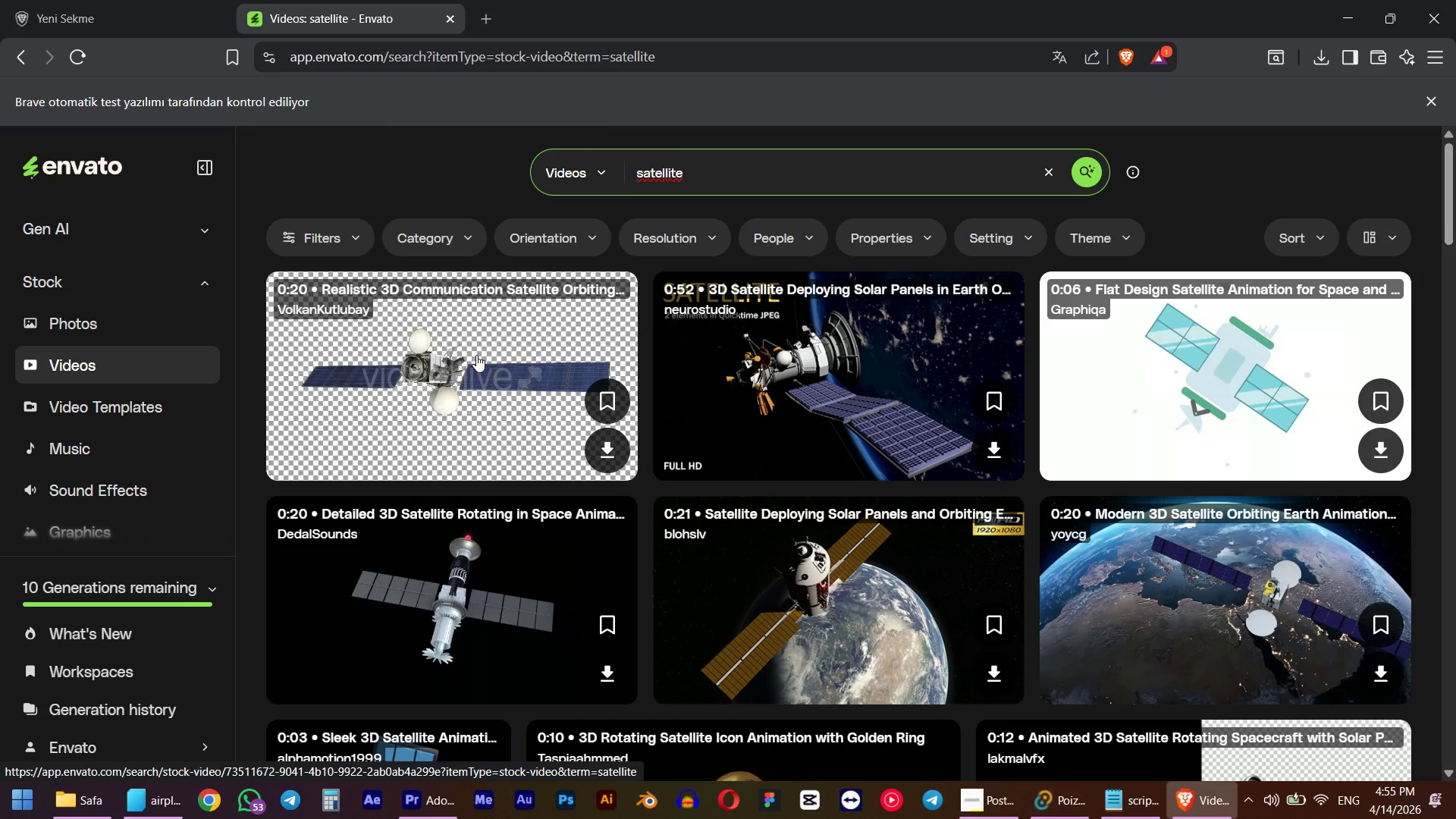 
left_click([609, 449])
 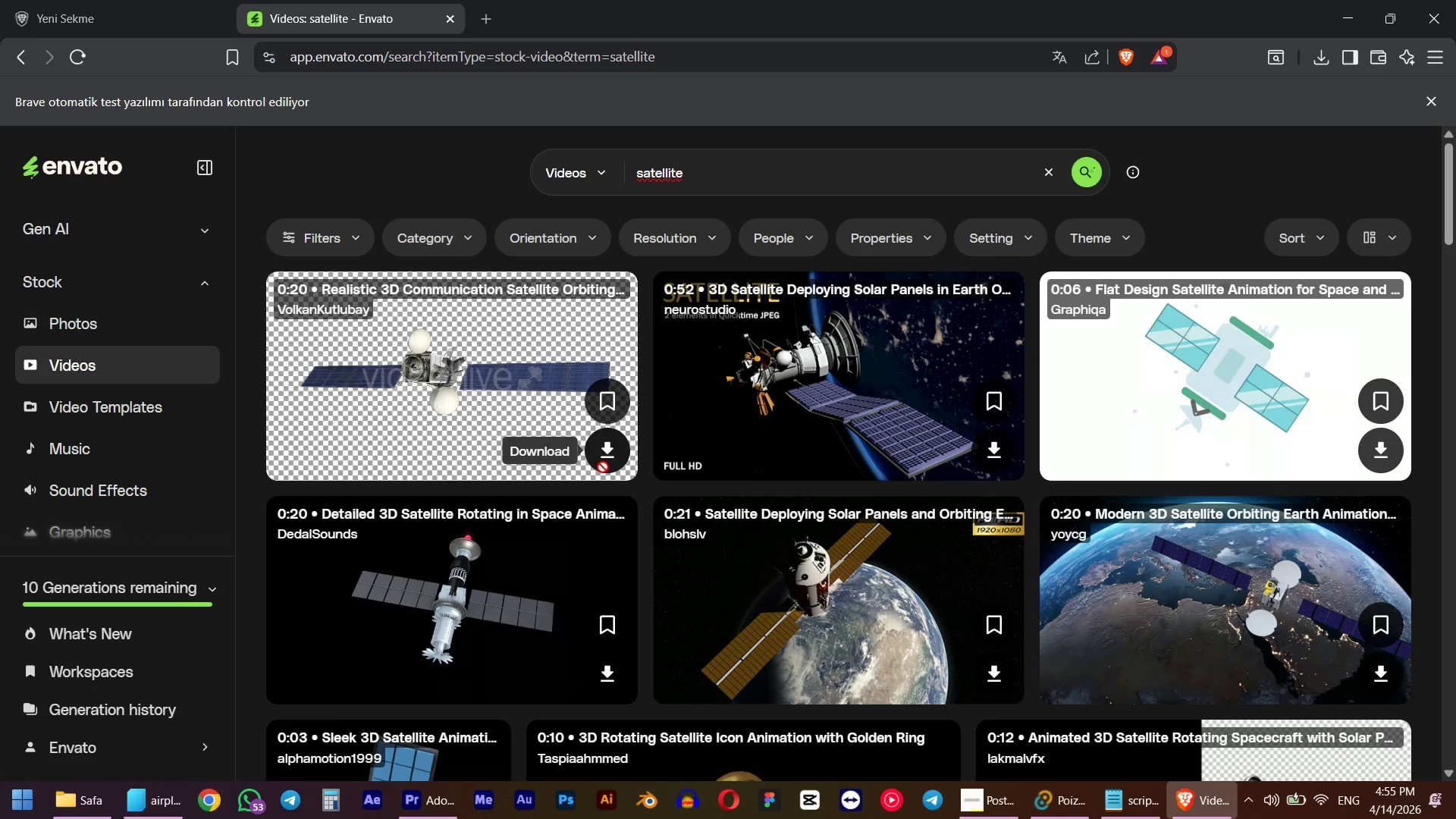 
mouse_move([596, 513])
 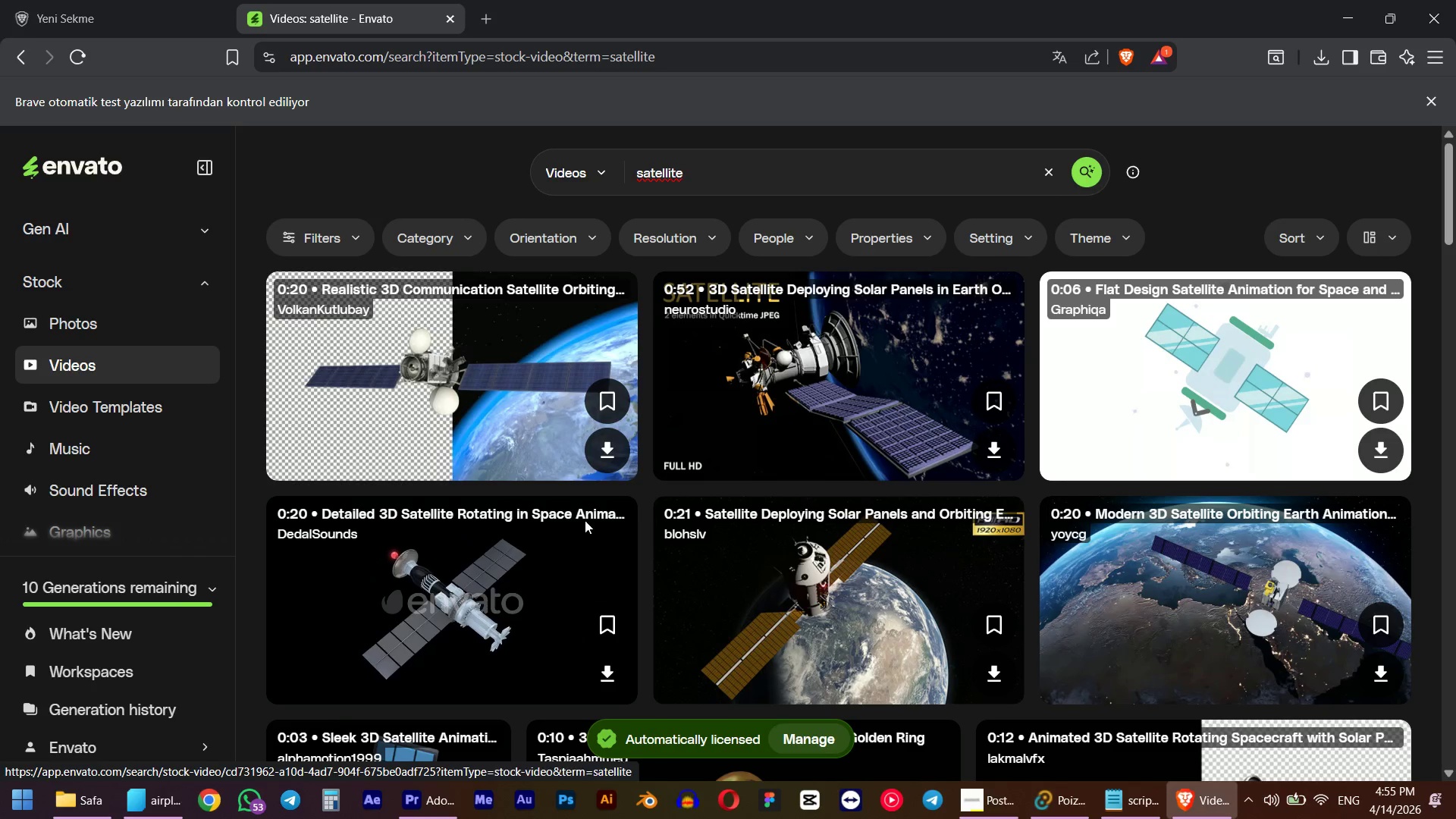 
scroll: coordinate [585, 520], scroll_direction: down, amount: 3.0
 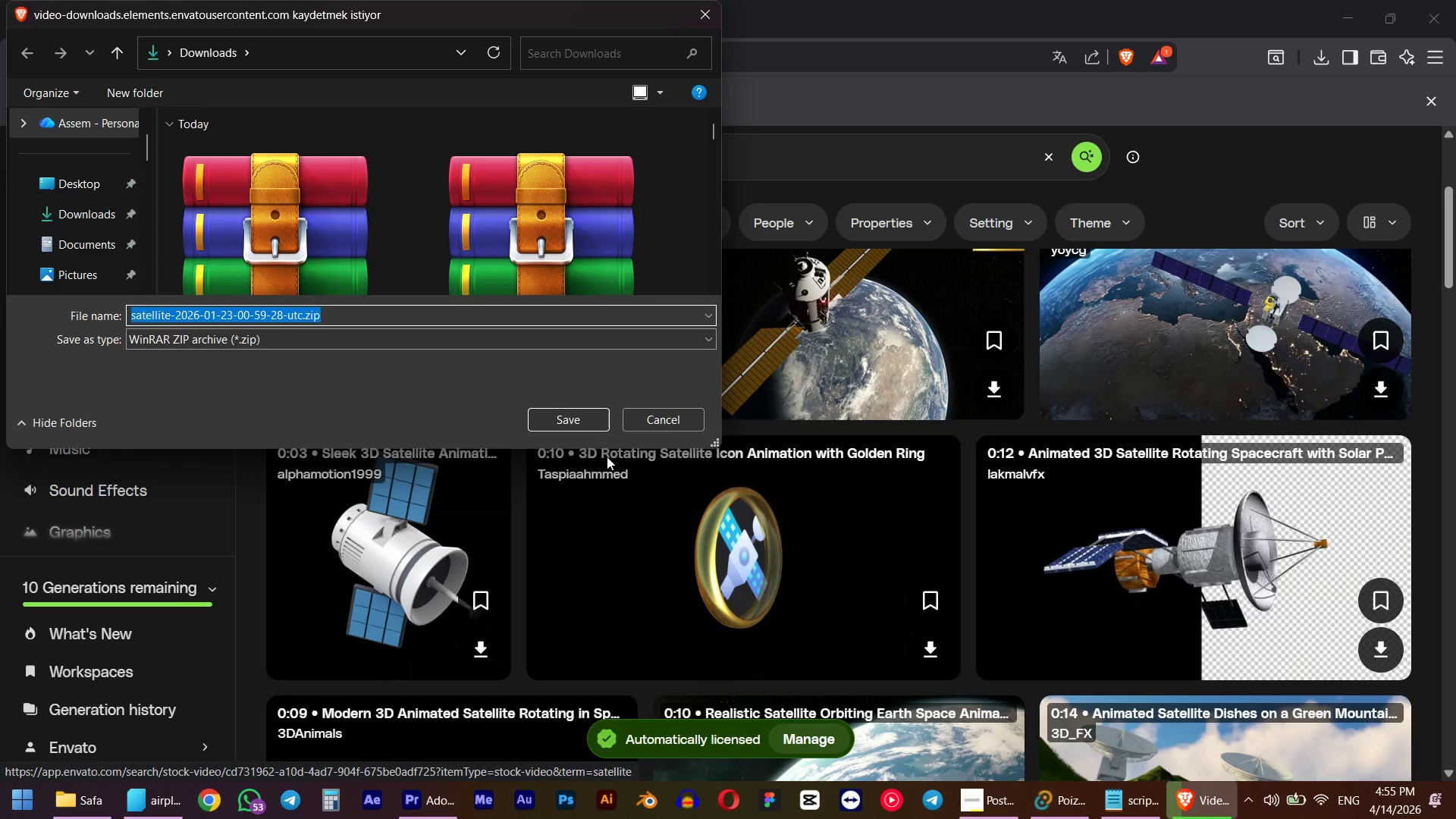 
left_click([590, 428])
 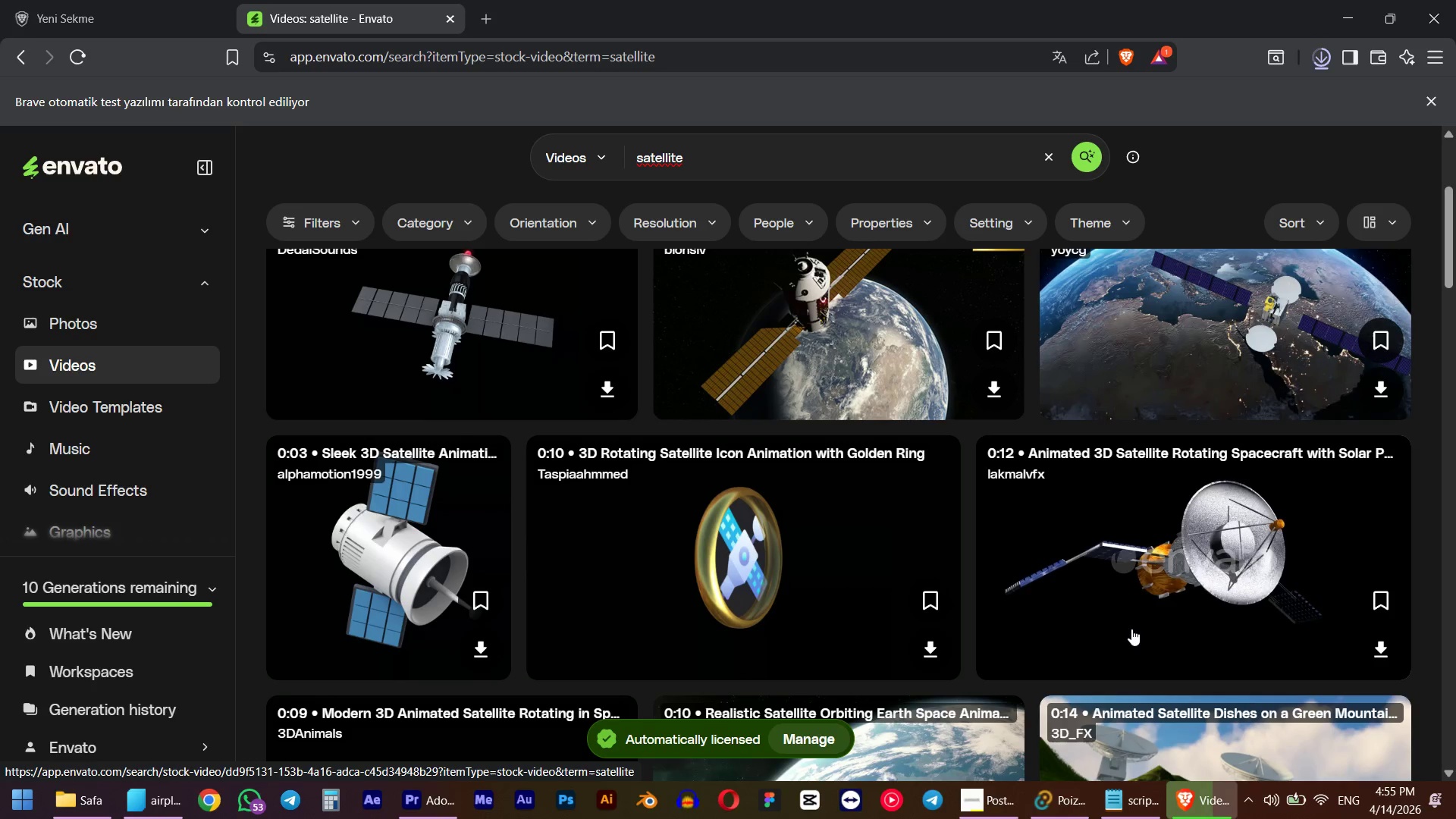 
scroll: coordinate [1112, 622], scroll_direction: down, amount: 2.0
 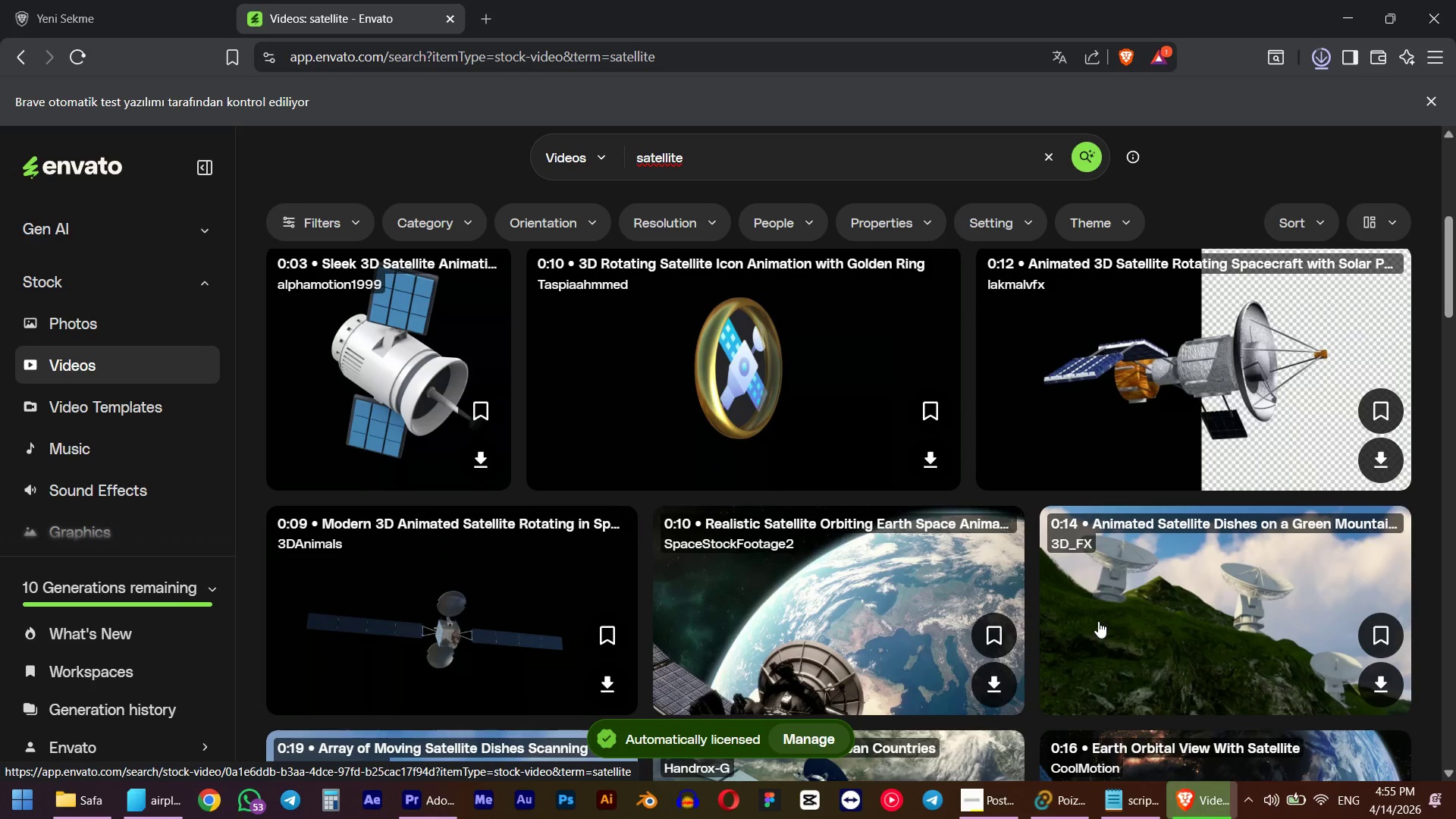 
scroll: coordinate [997, 561], scroll_direction: up, amount: 12.0
 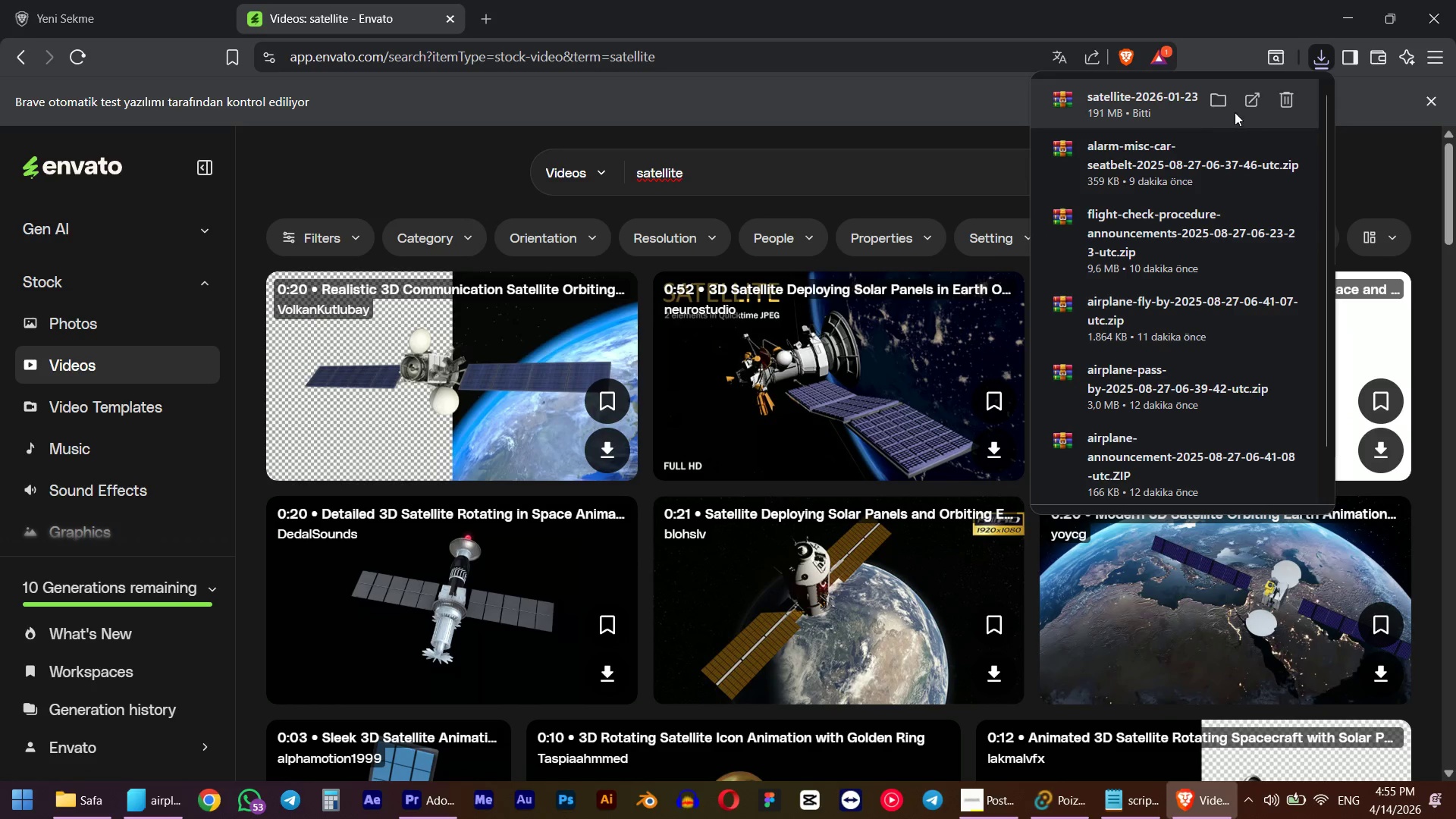 
left_click([1210, 101])
 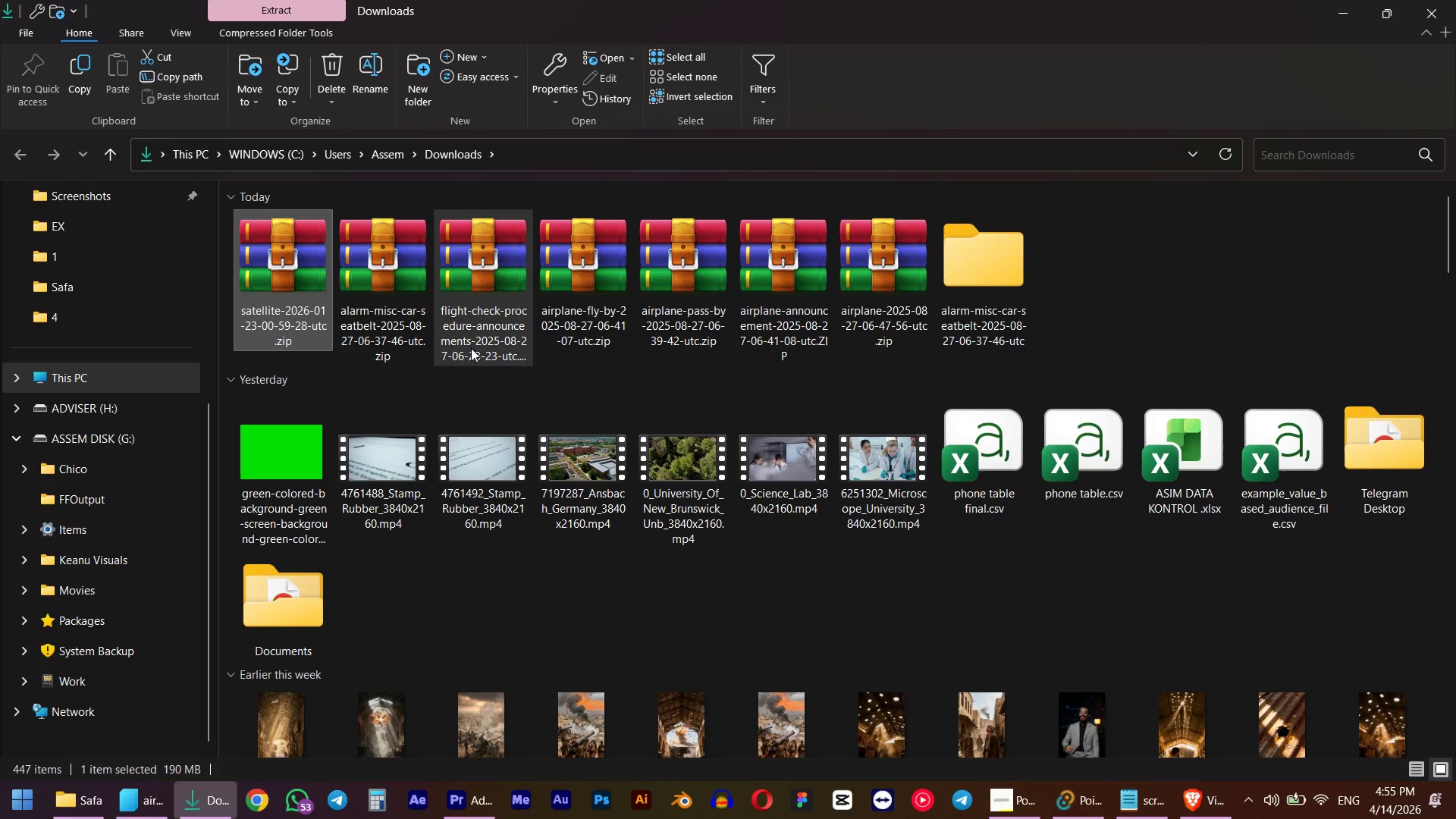 
right_click([309, 253])
 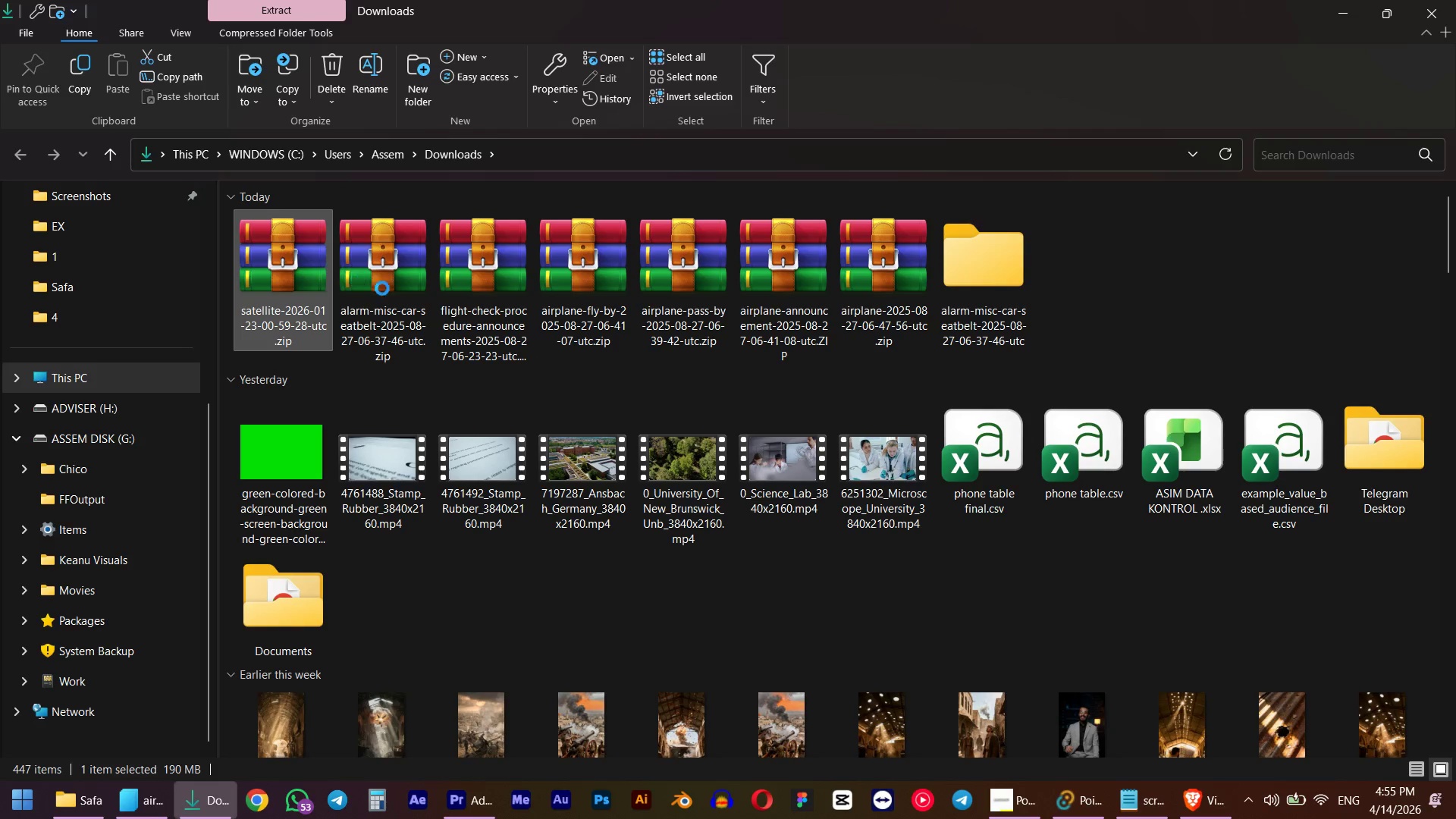 
mouse_move([416, 286])
 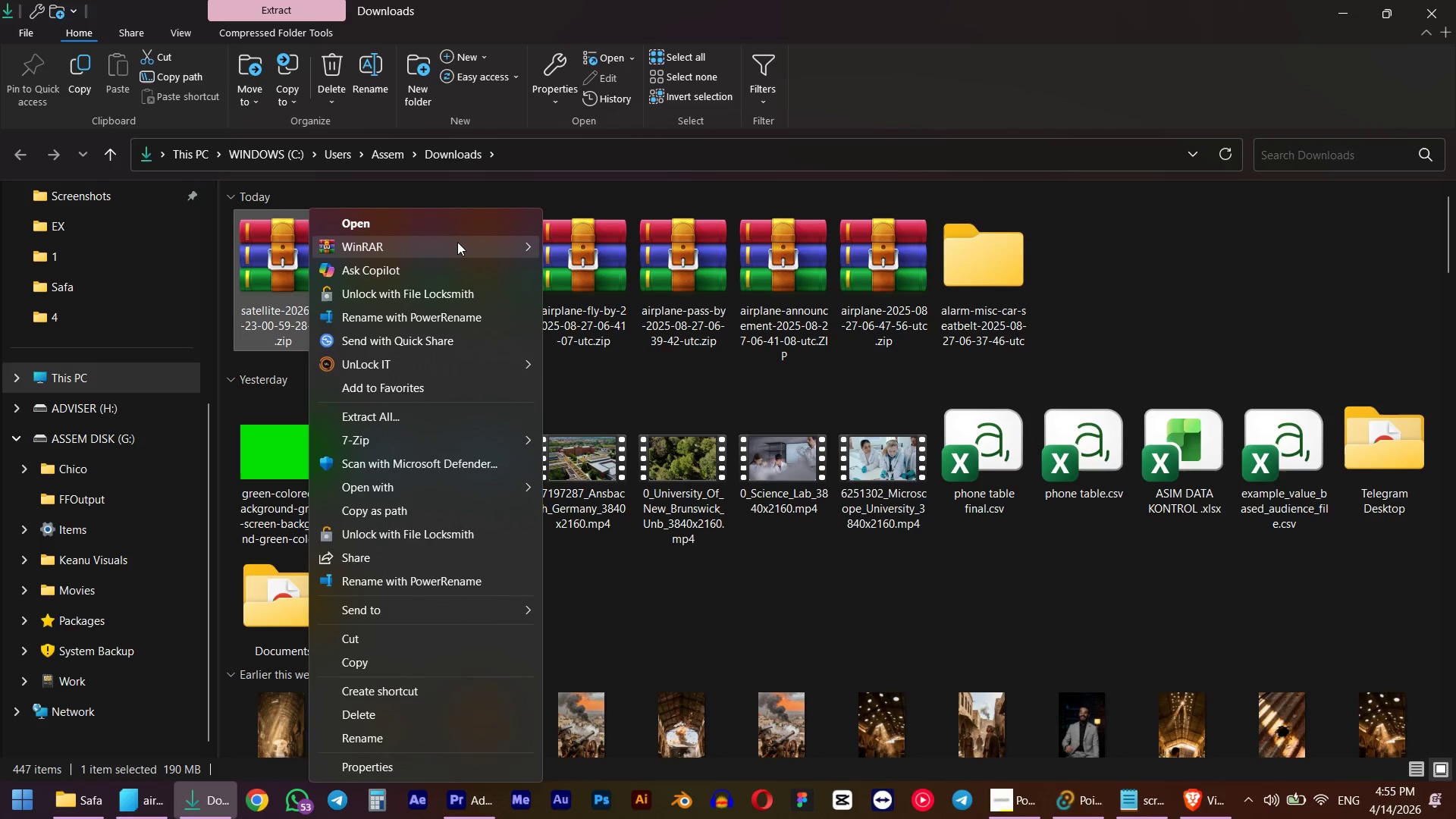 
left_click([457, 242])
 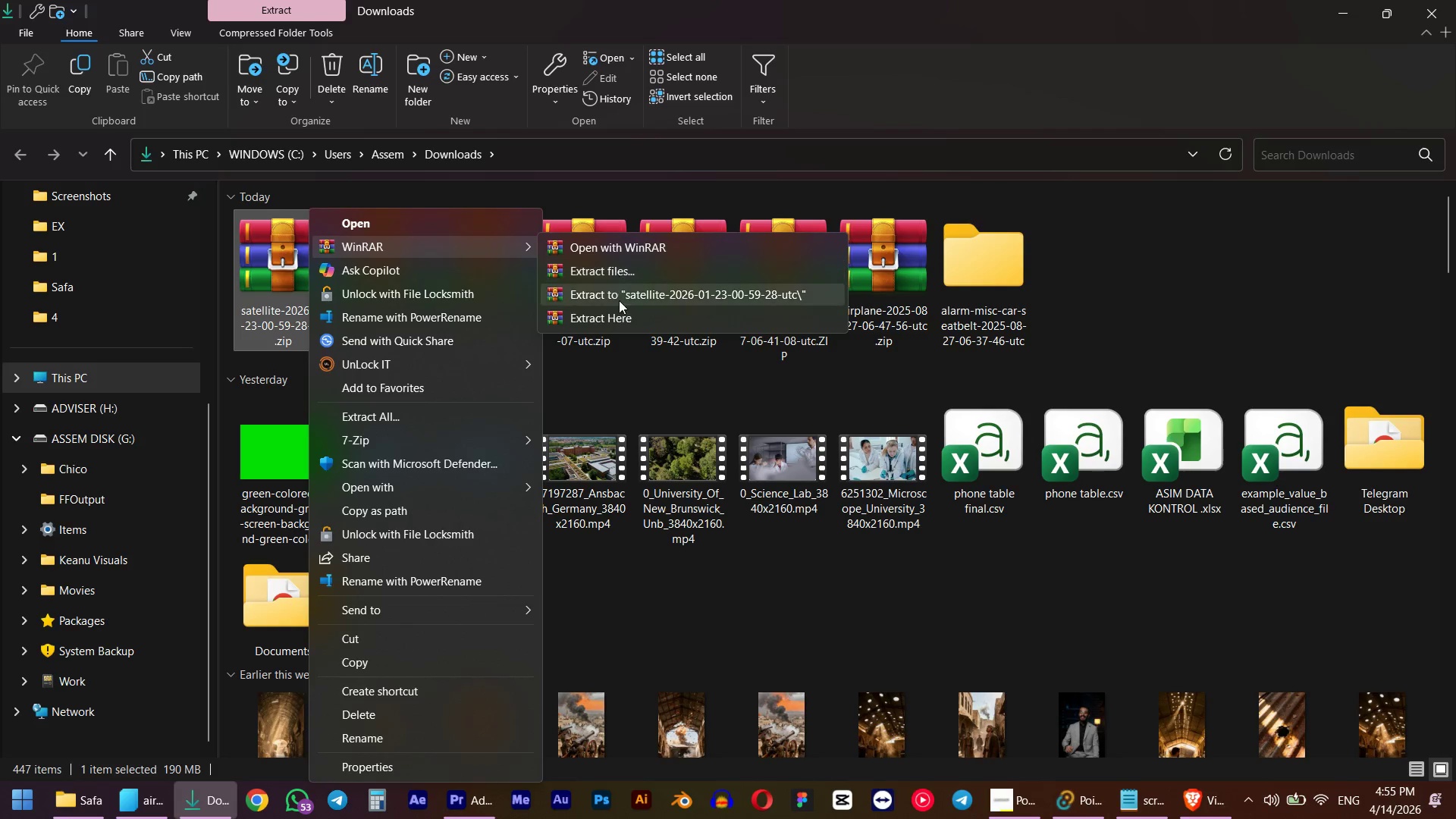 
left_click([619, 303])
 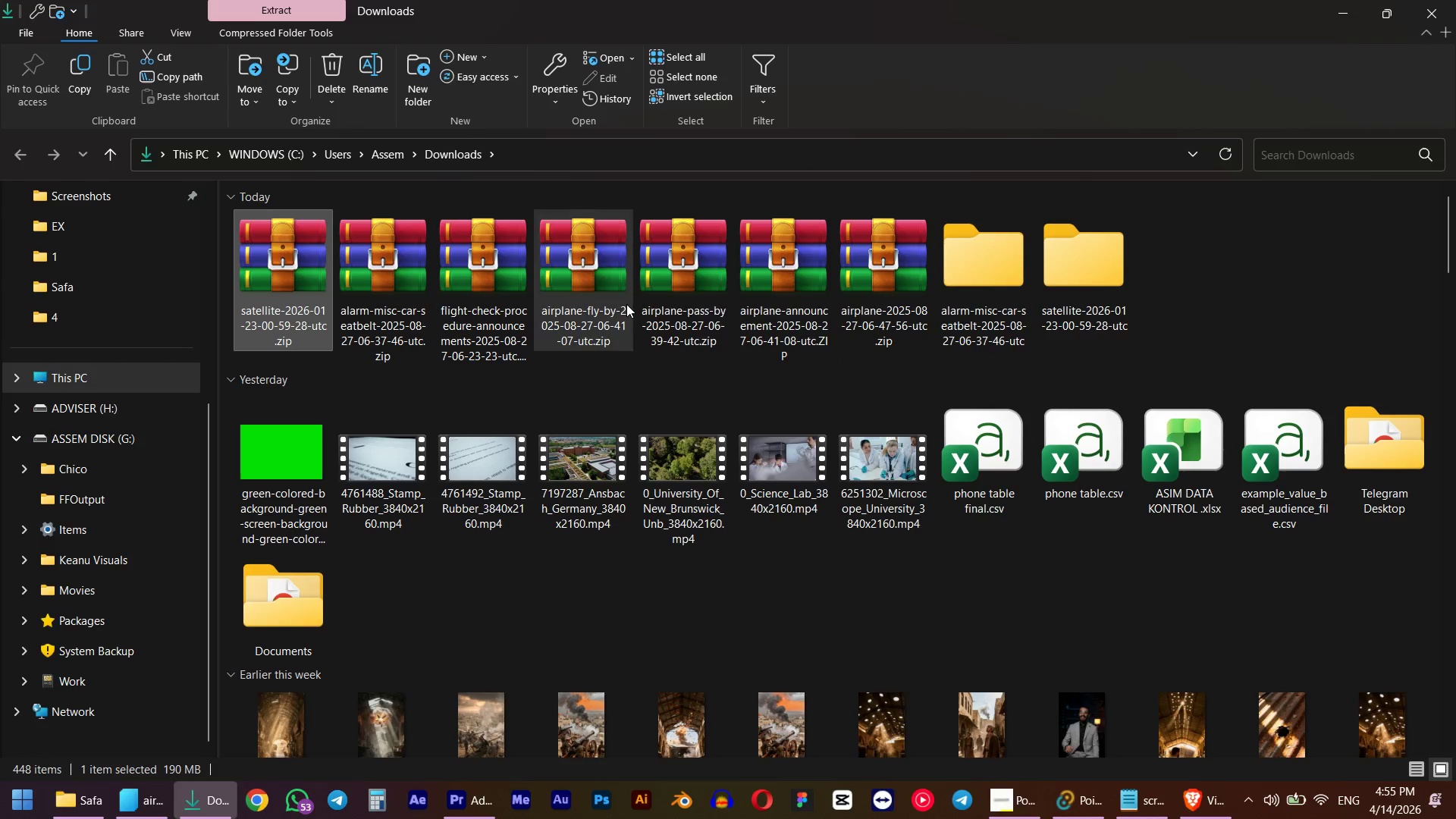 
double_click([1077, 261])
 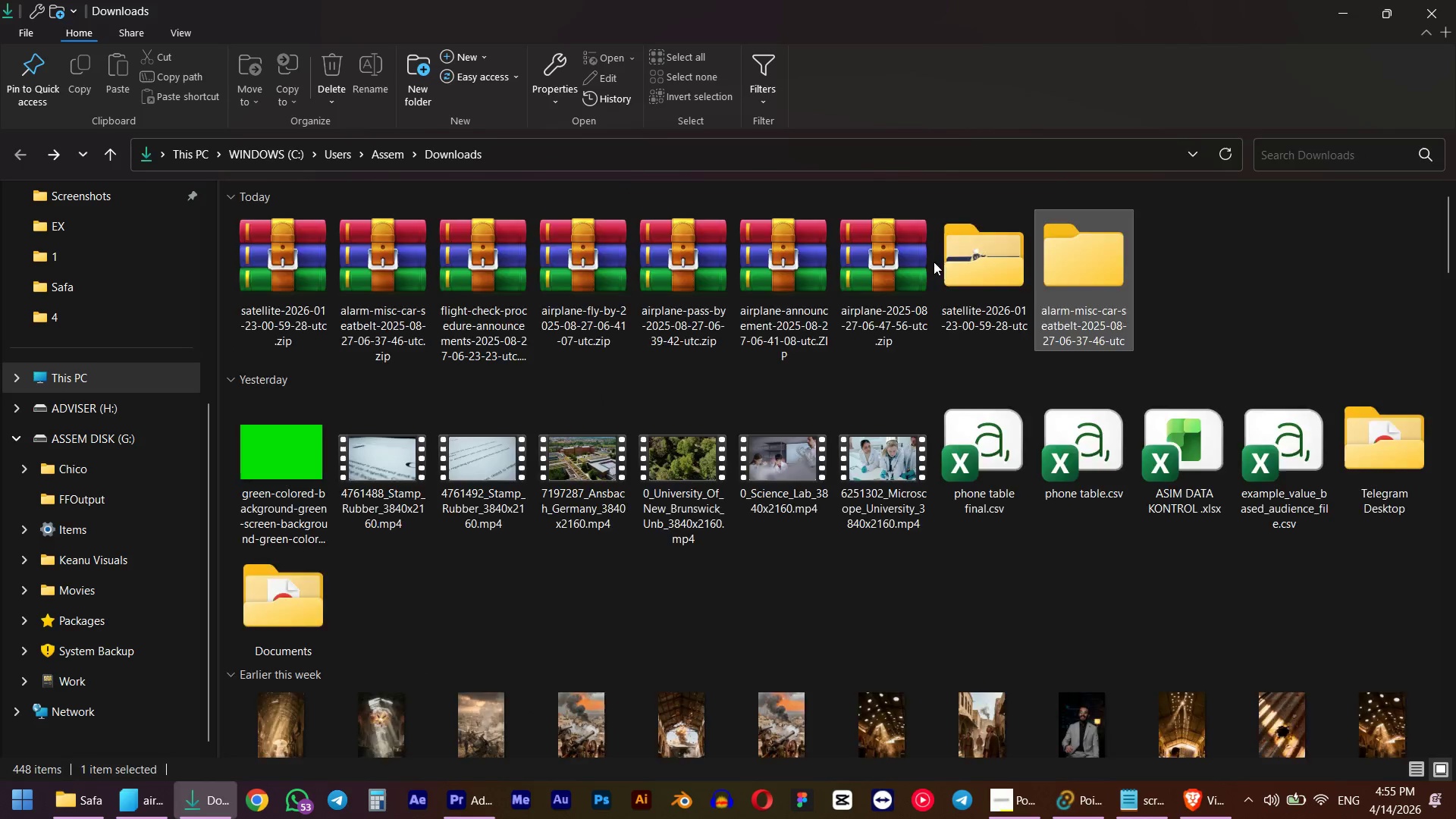 
double_click([945, 259])
 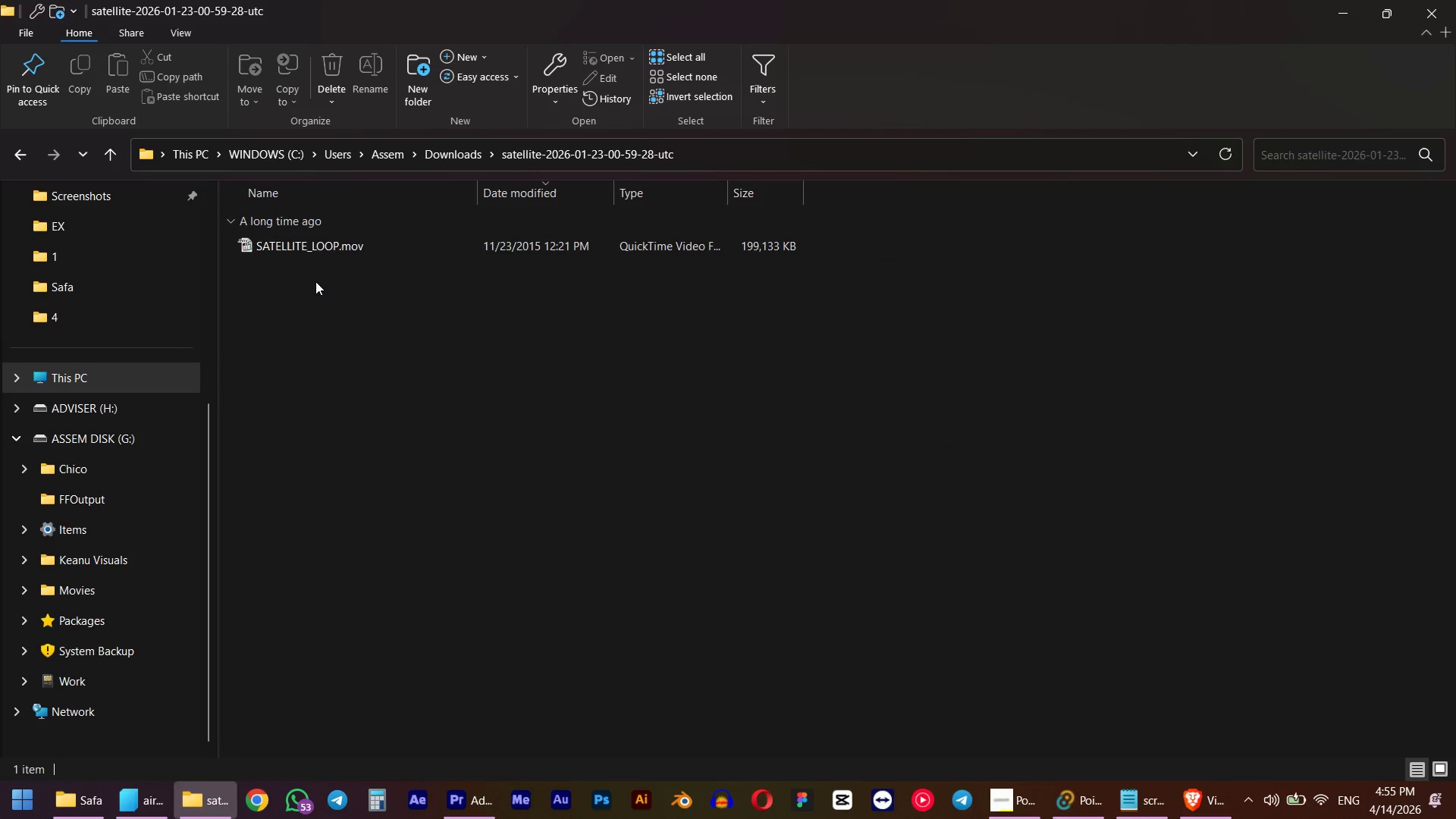 
left_click([309, 246])
 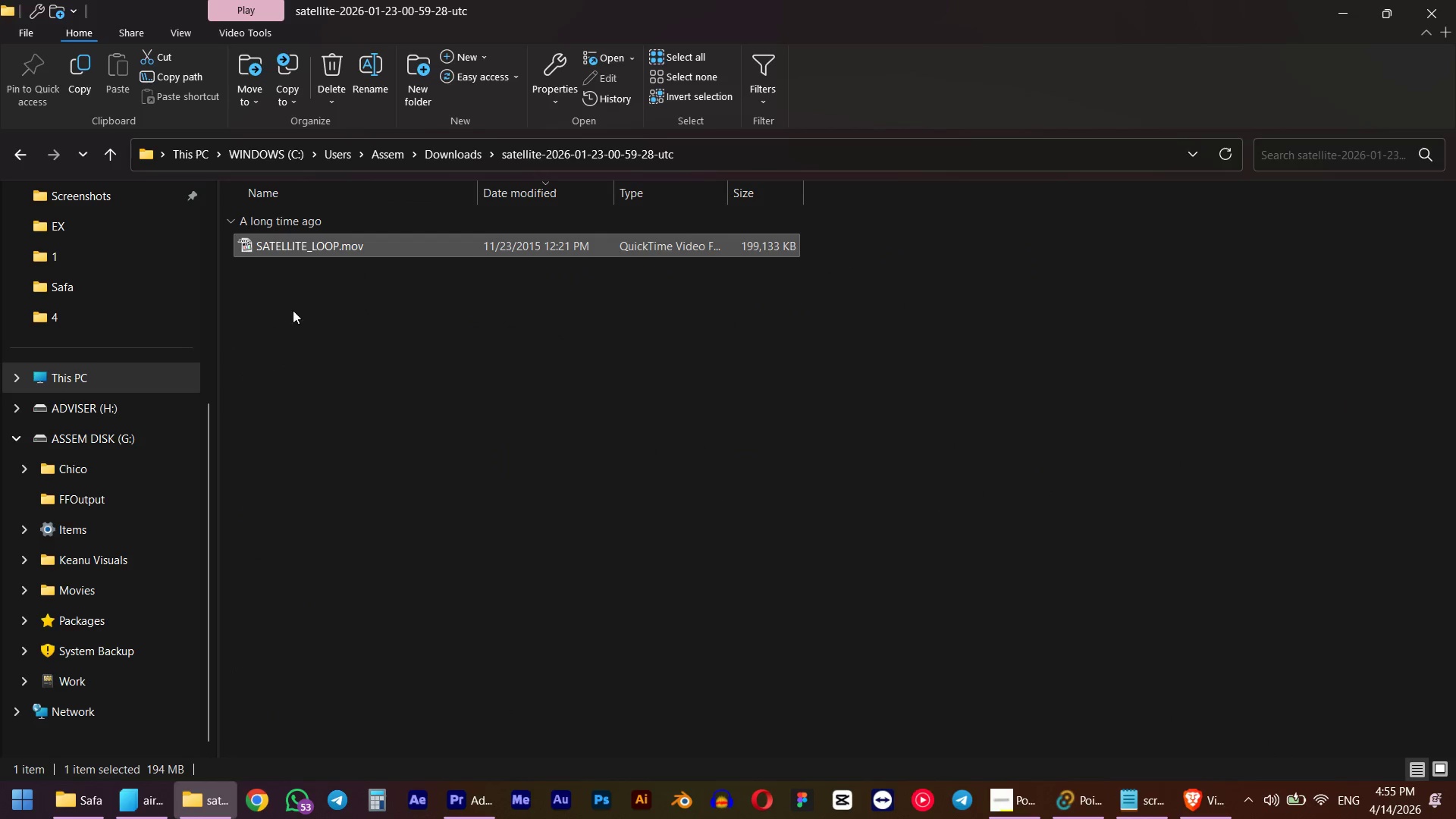 
key(Control+ControlLeft)
 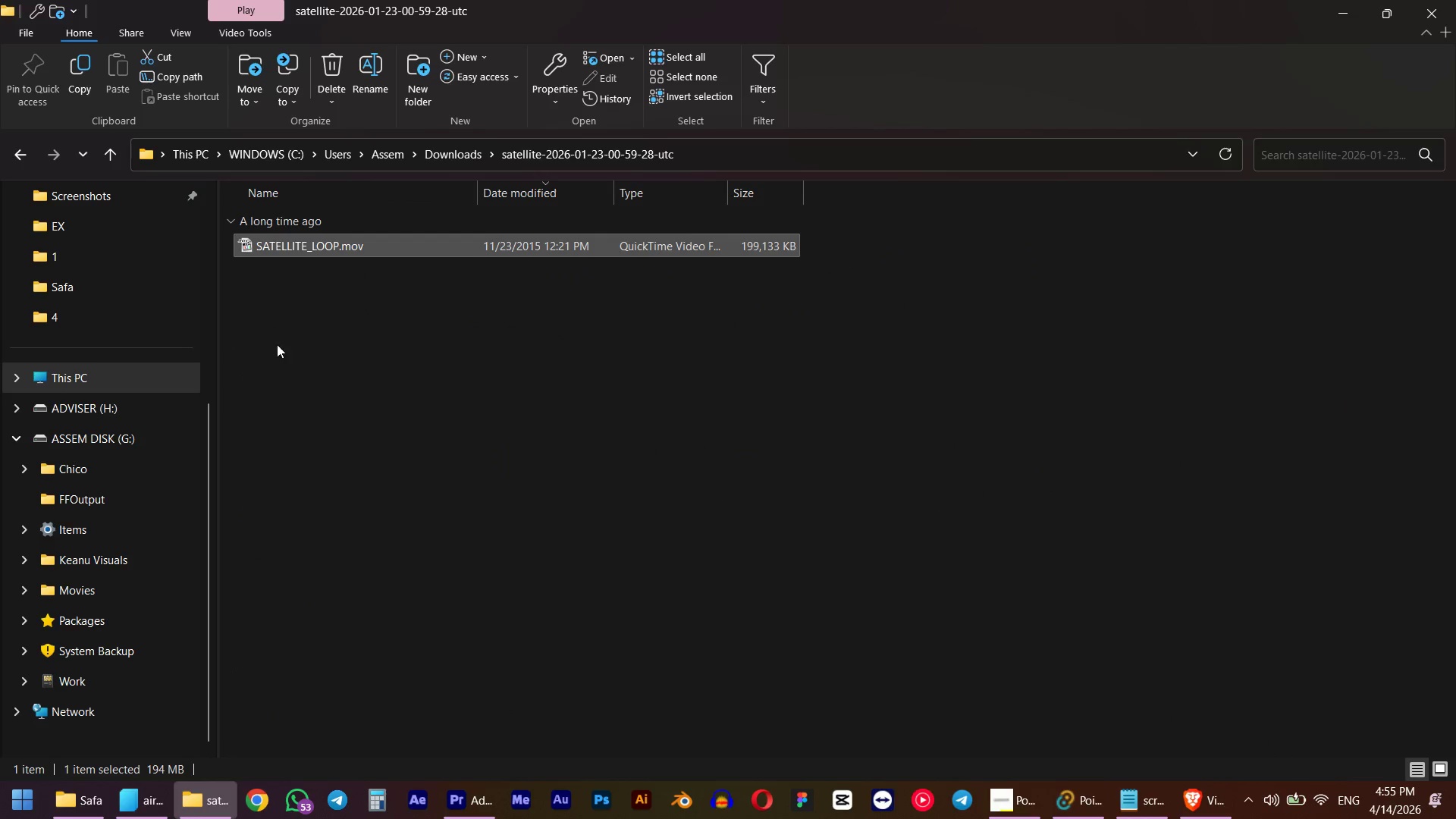 
key(Control+X)
 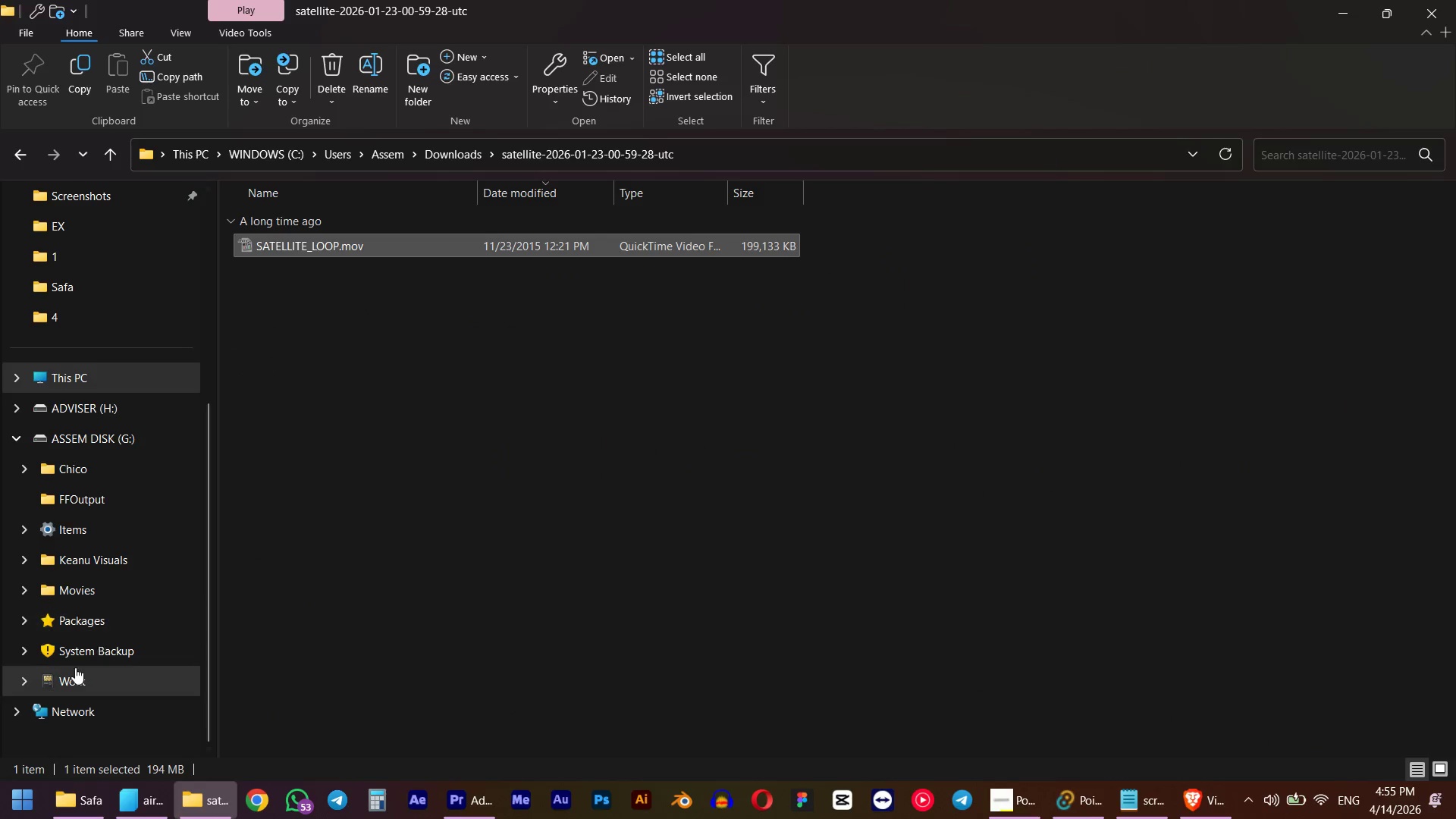 
left_click([72, 667])
 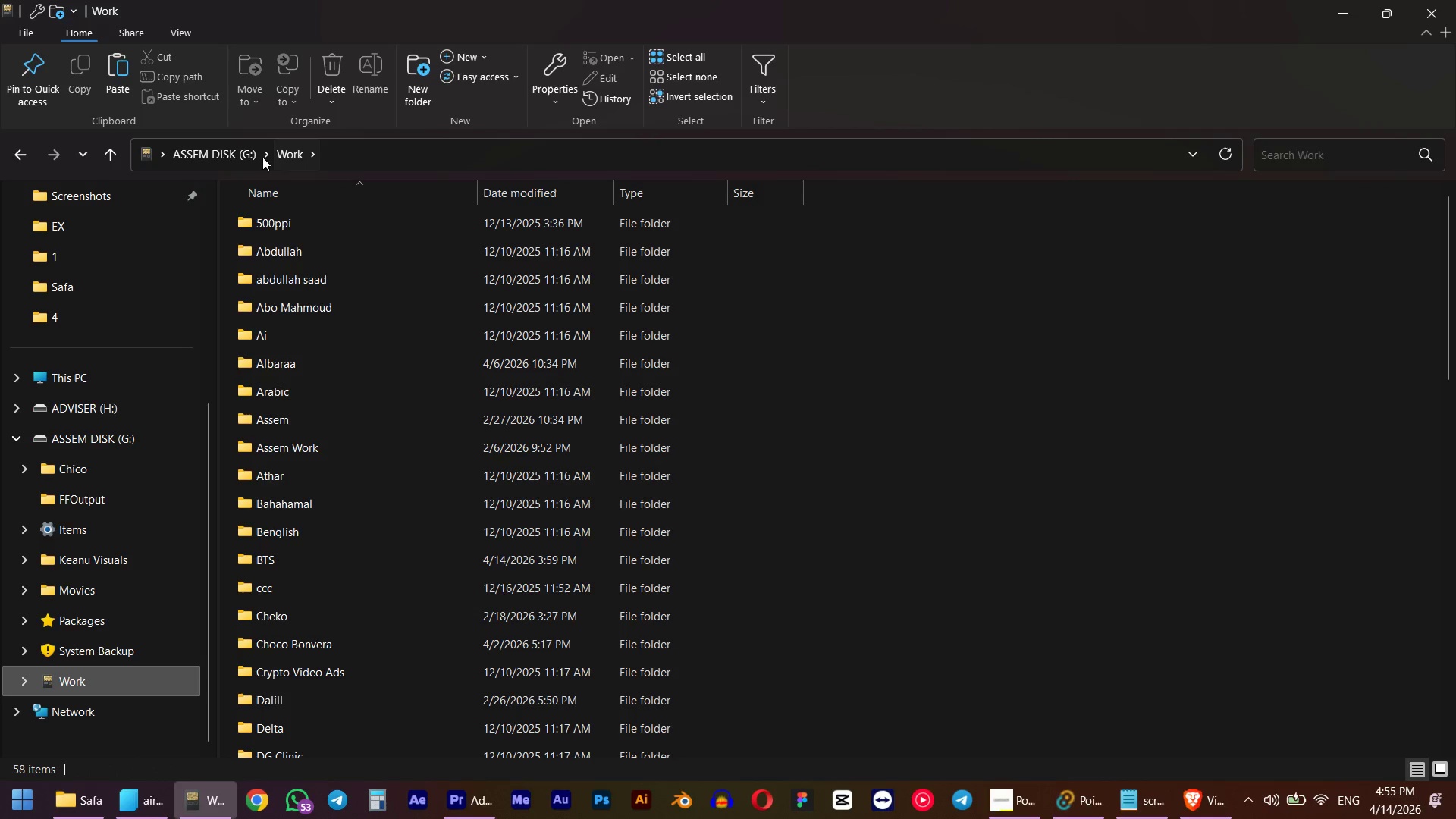 
left_click([217, 155])
 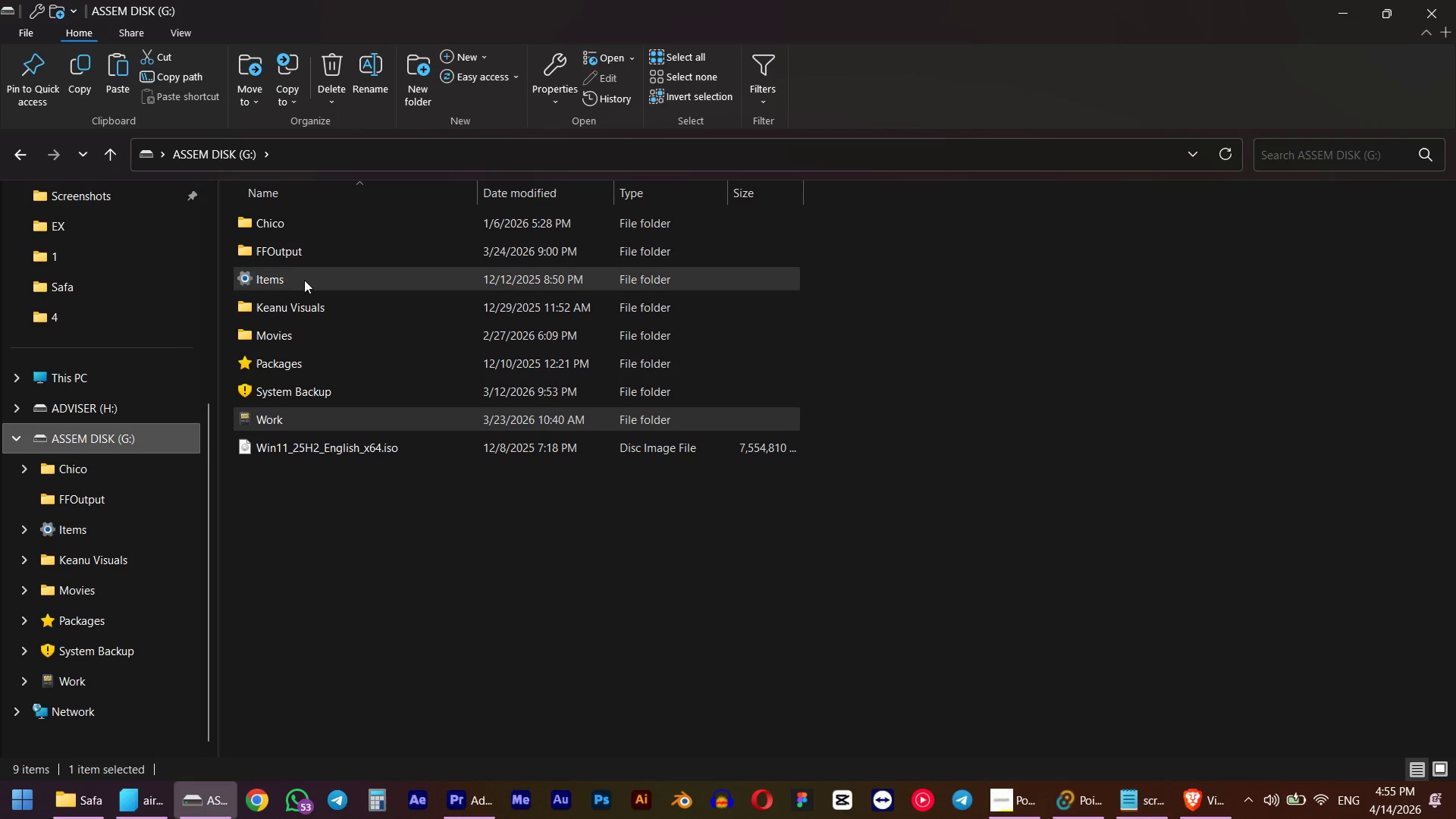 
double_click([300, 282])
 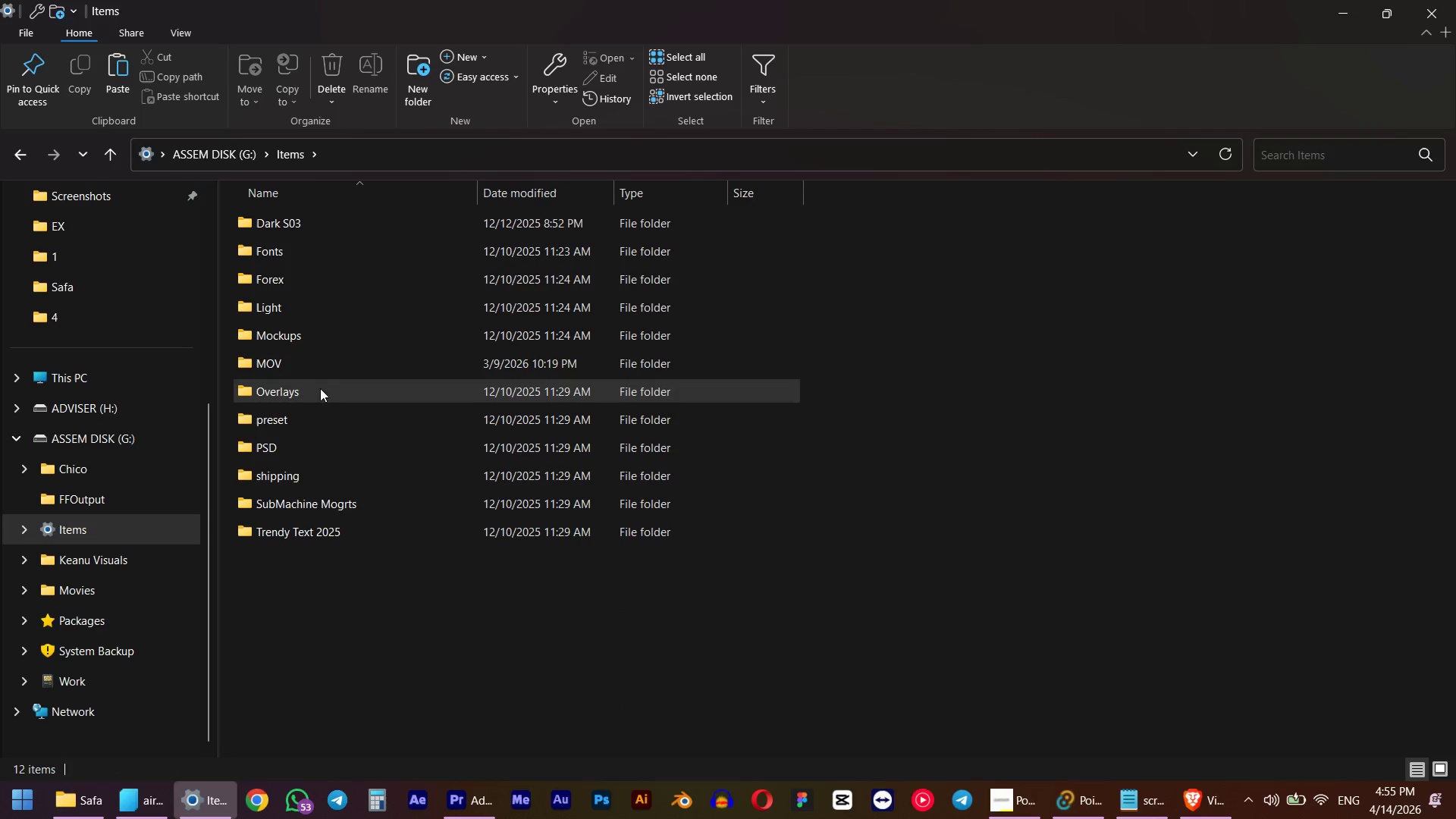 
double_click([312, 363])
 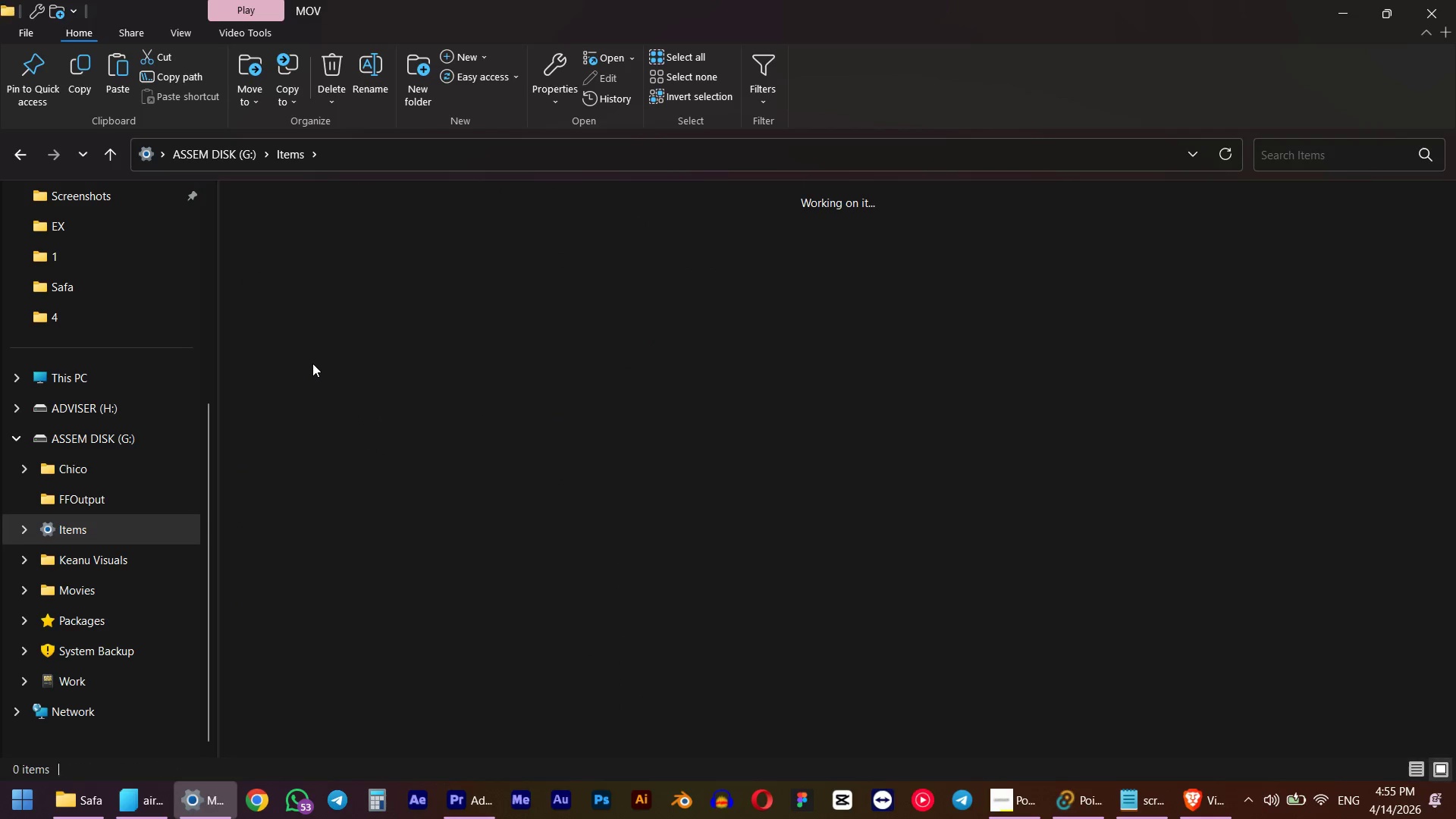 
key(Control+V)
 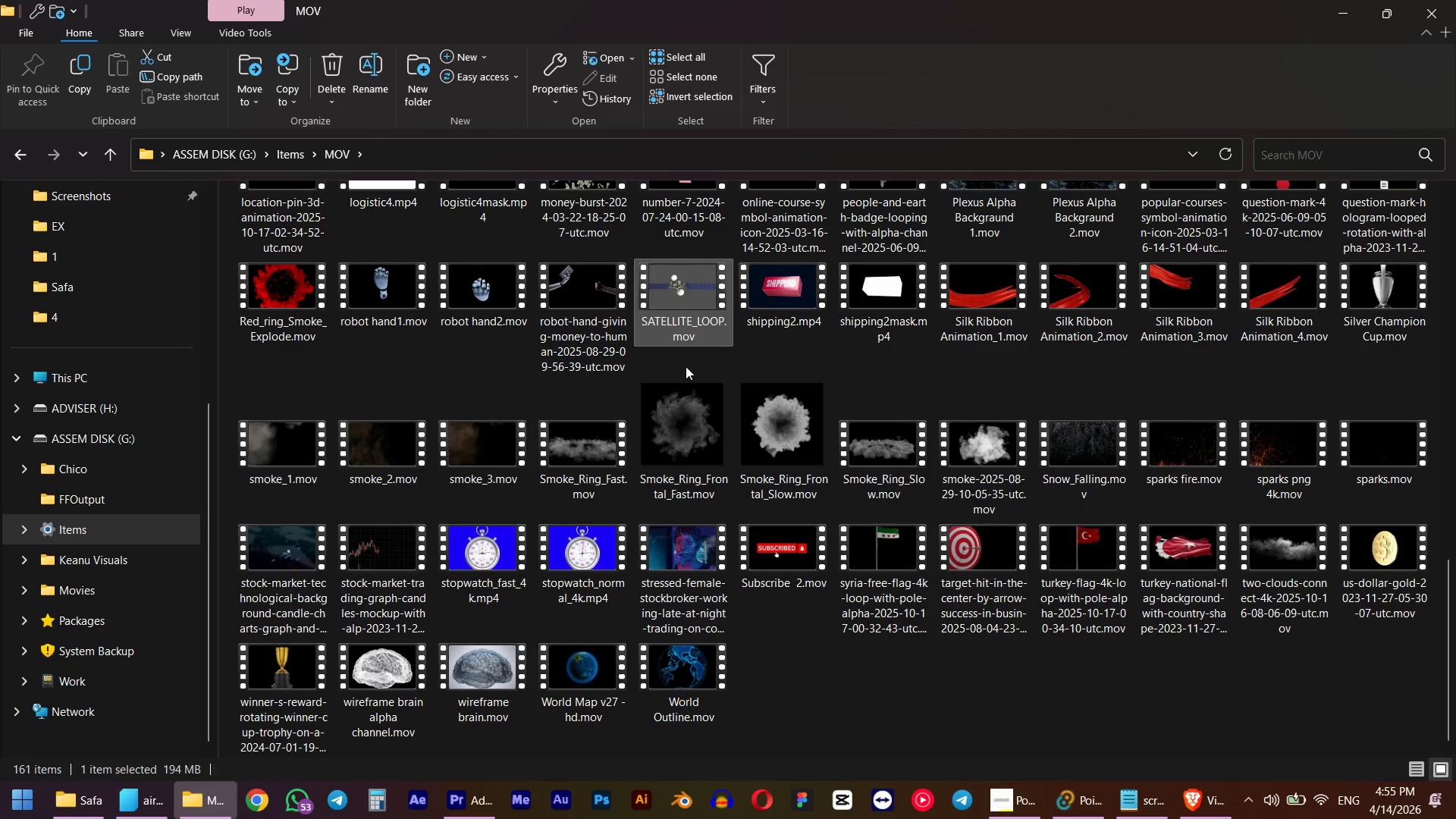 
left_click_drag(start_coordinate=[682, 297], to_coordinate=[780, 387])
 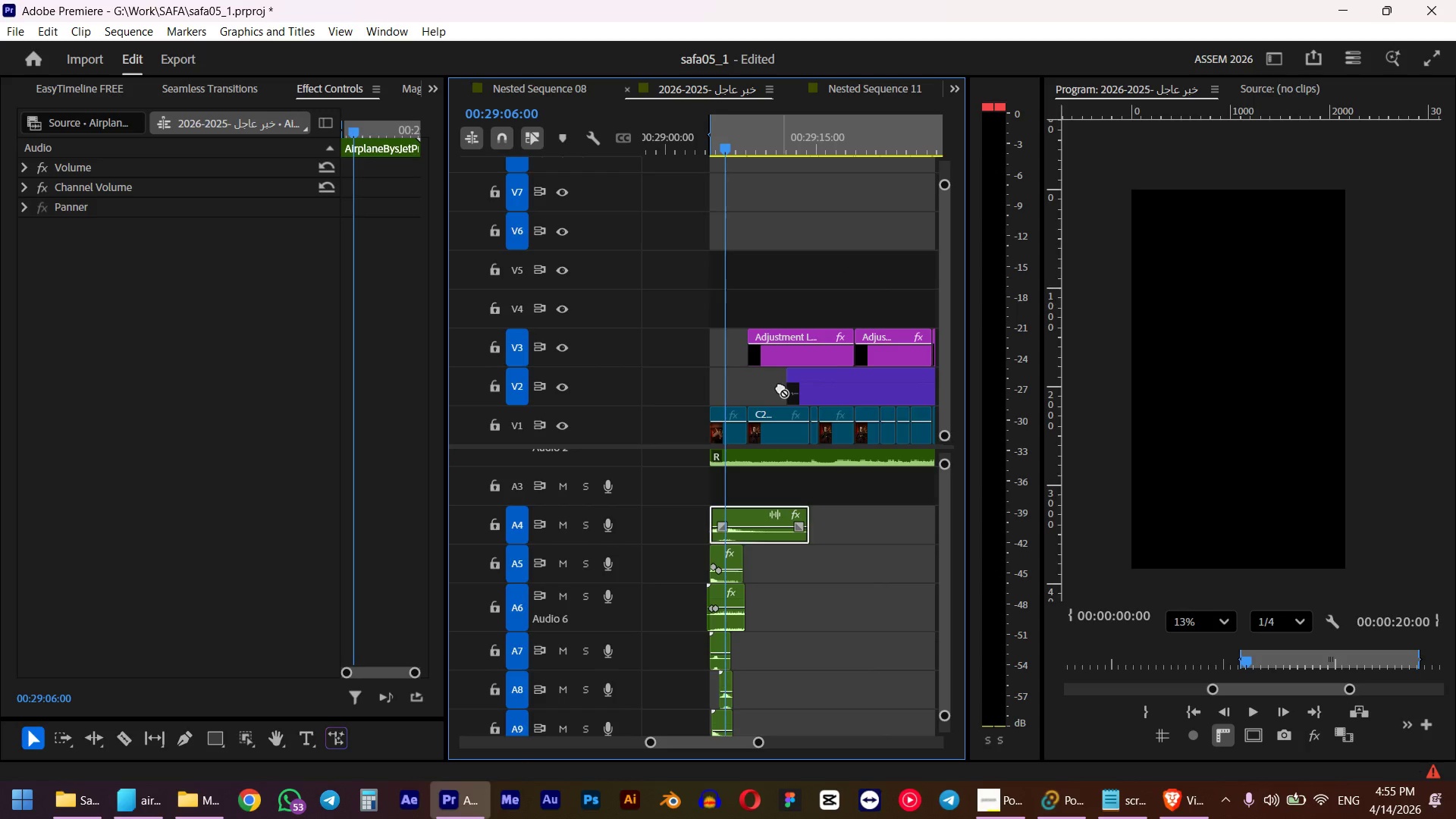 
hold_key(key=AltLeft, duration=0.88)
scroll: coordinate [778, 456], scroll_direction: up, amount: 10.0
 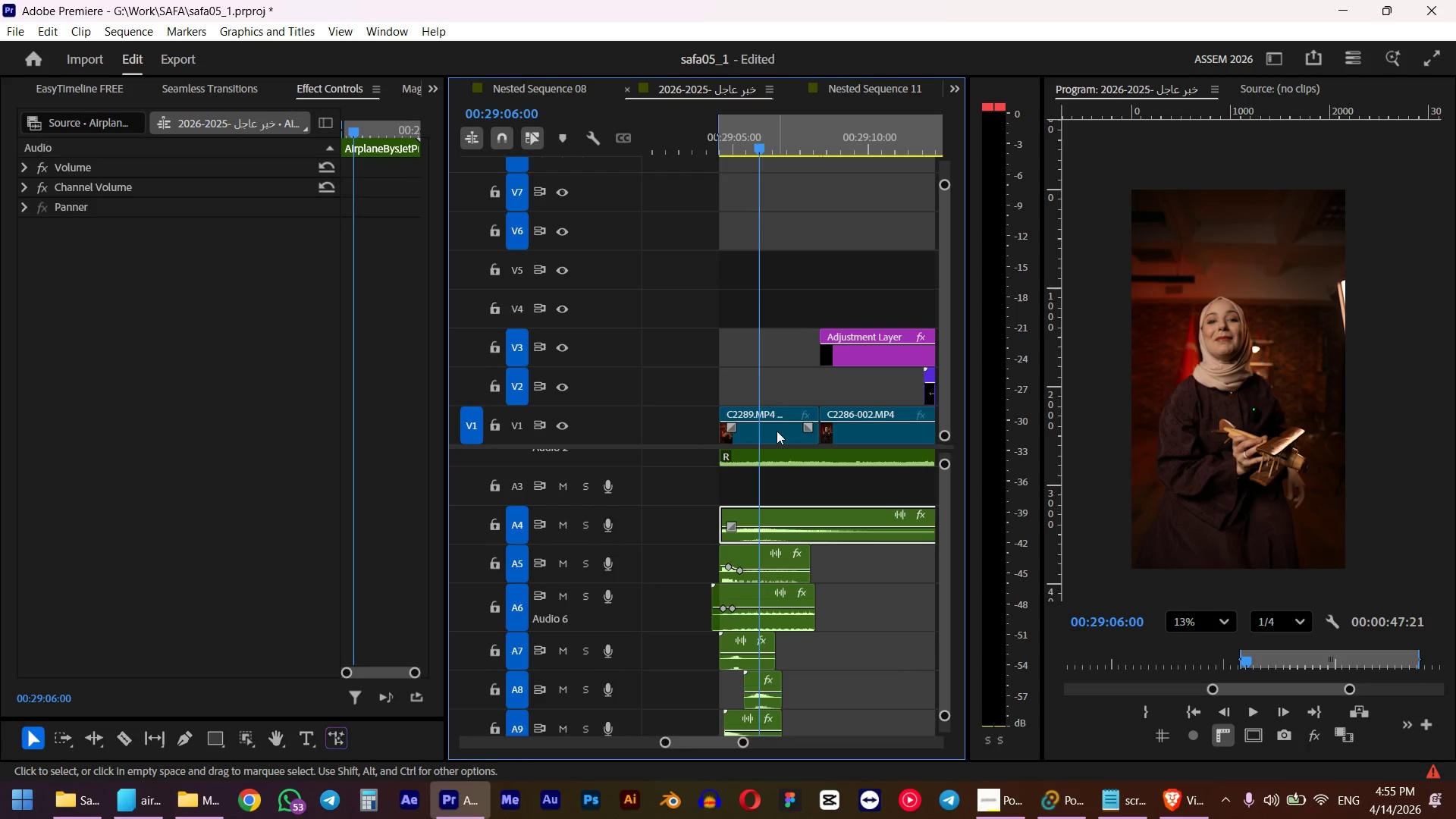 
left_click([777, 431])
 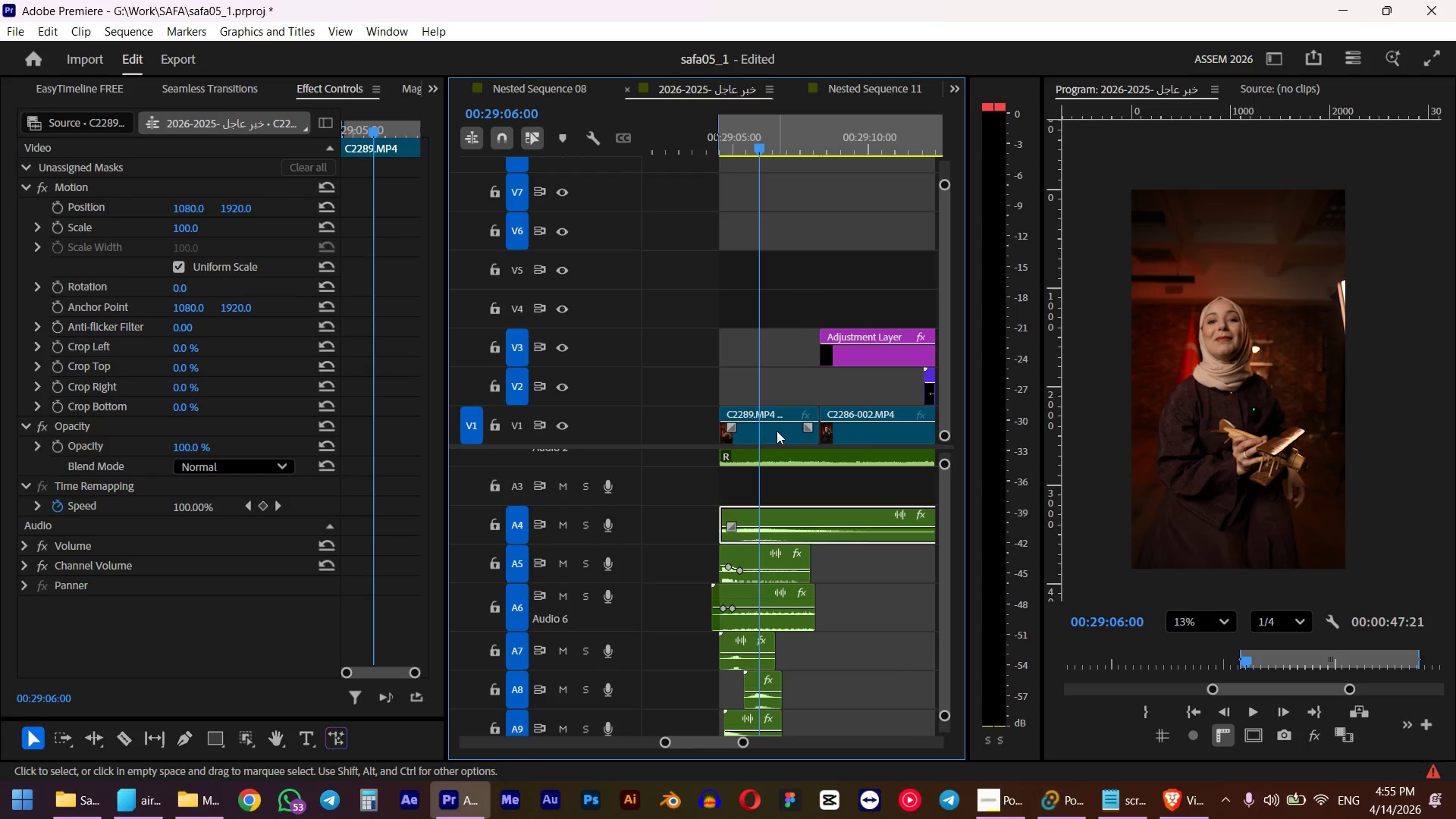 
key(W)
 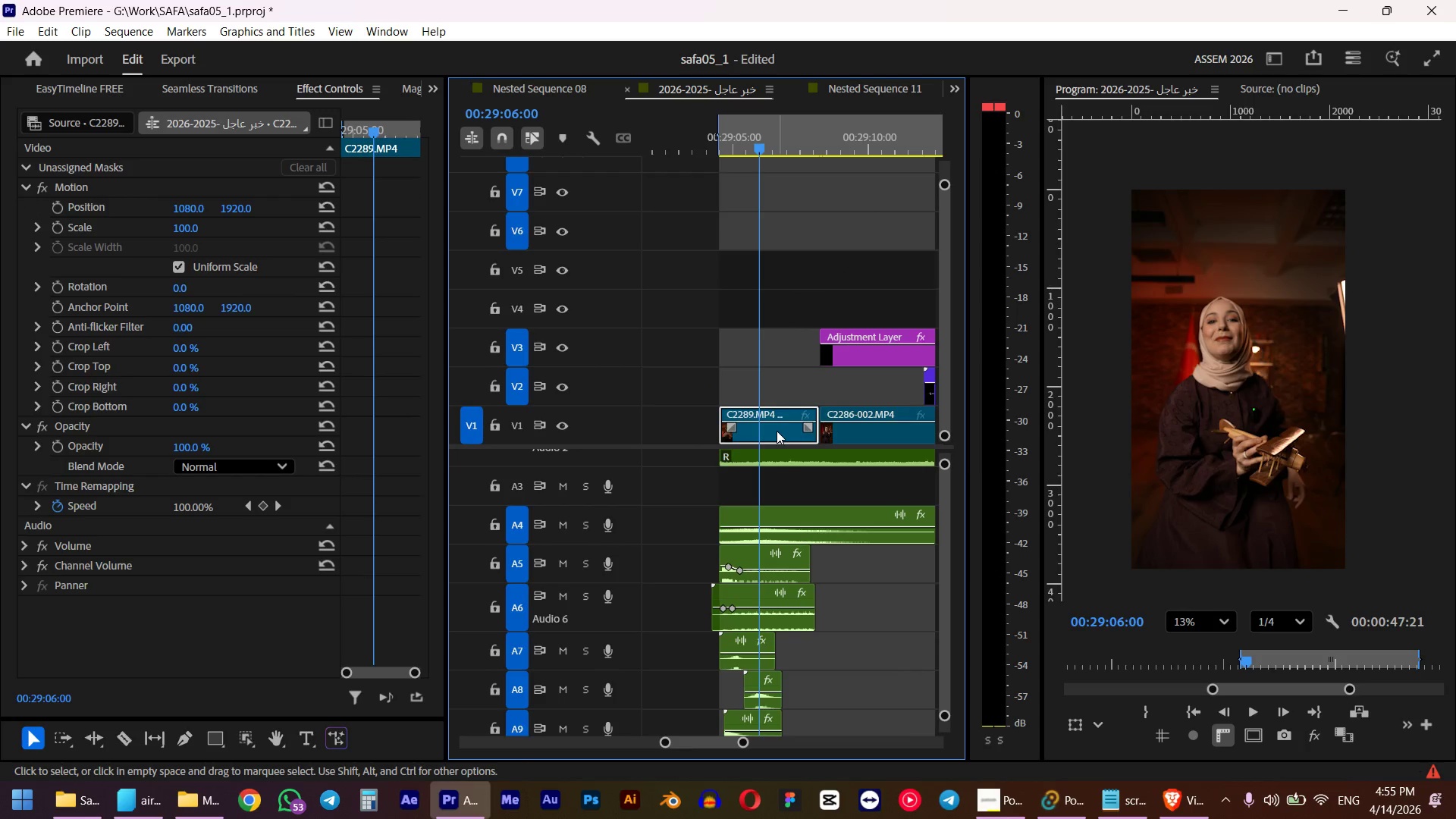 
key(Space)
 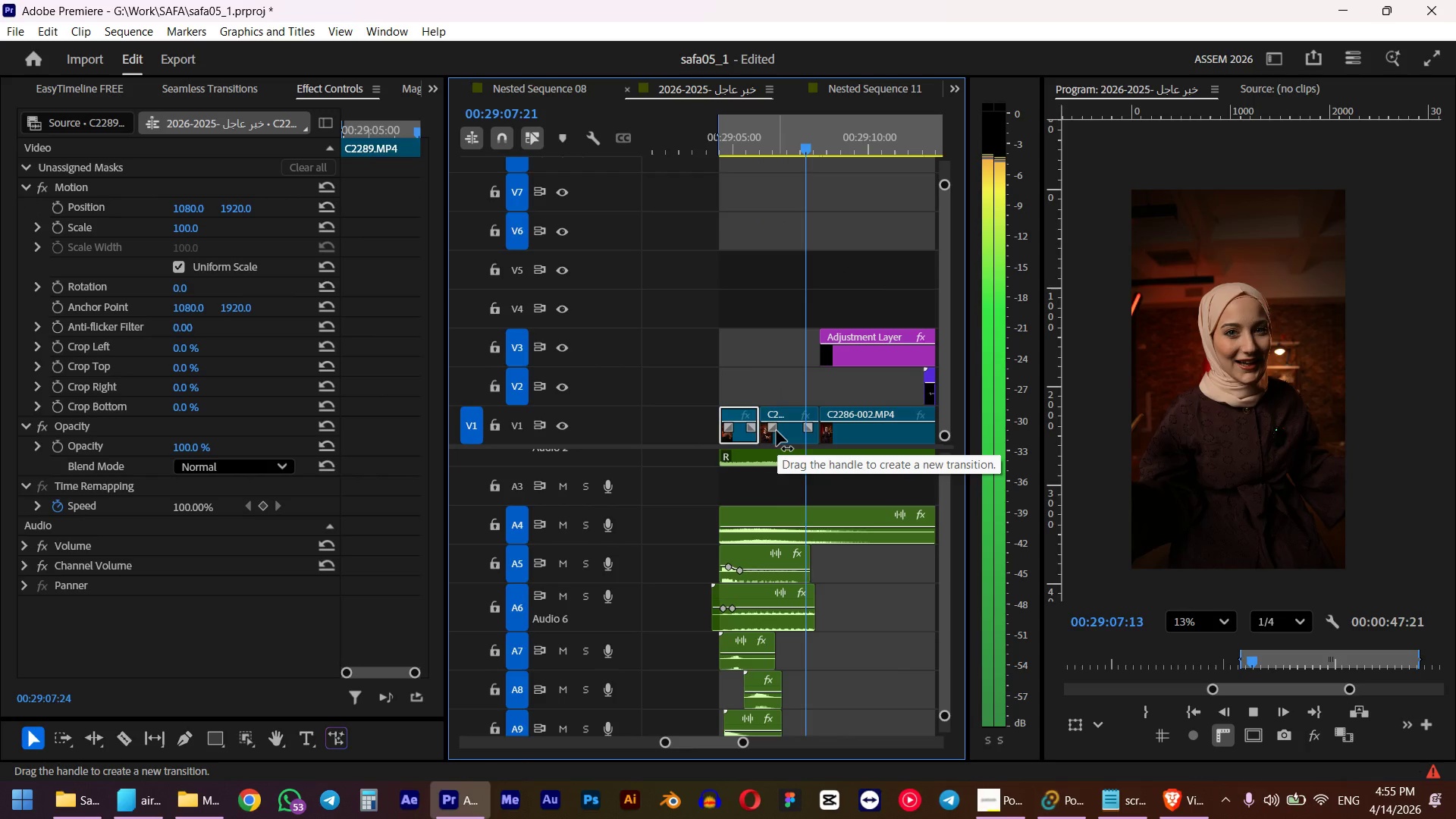 
key(Space)
 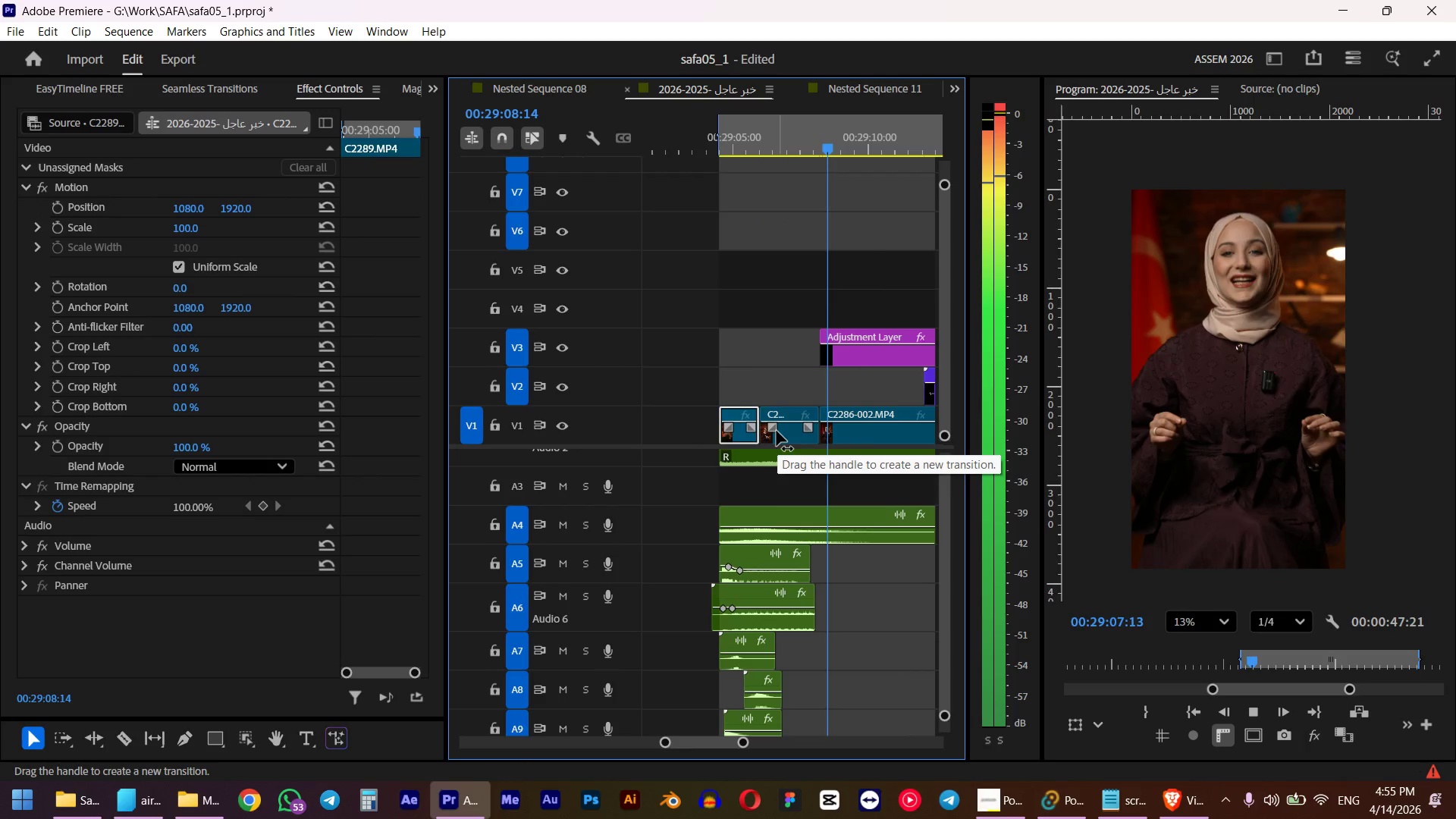 
left_click_drag(start_coordinate=[827, 147], to_coordinate=[822, 150])
 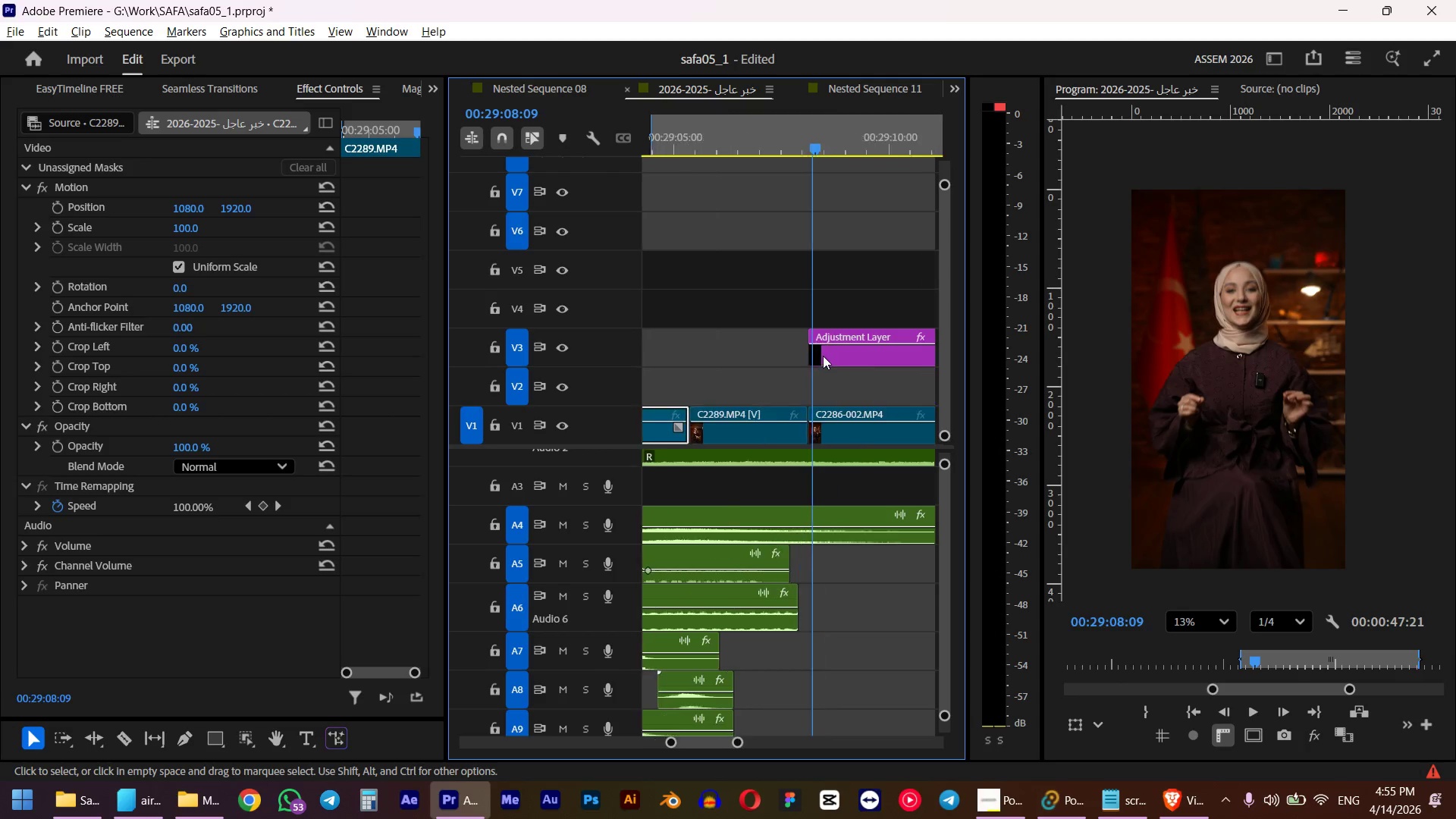 
hold_key(key=ShiftLeft, duration=2.39)
 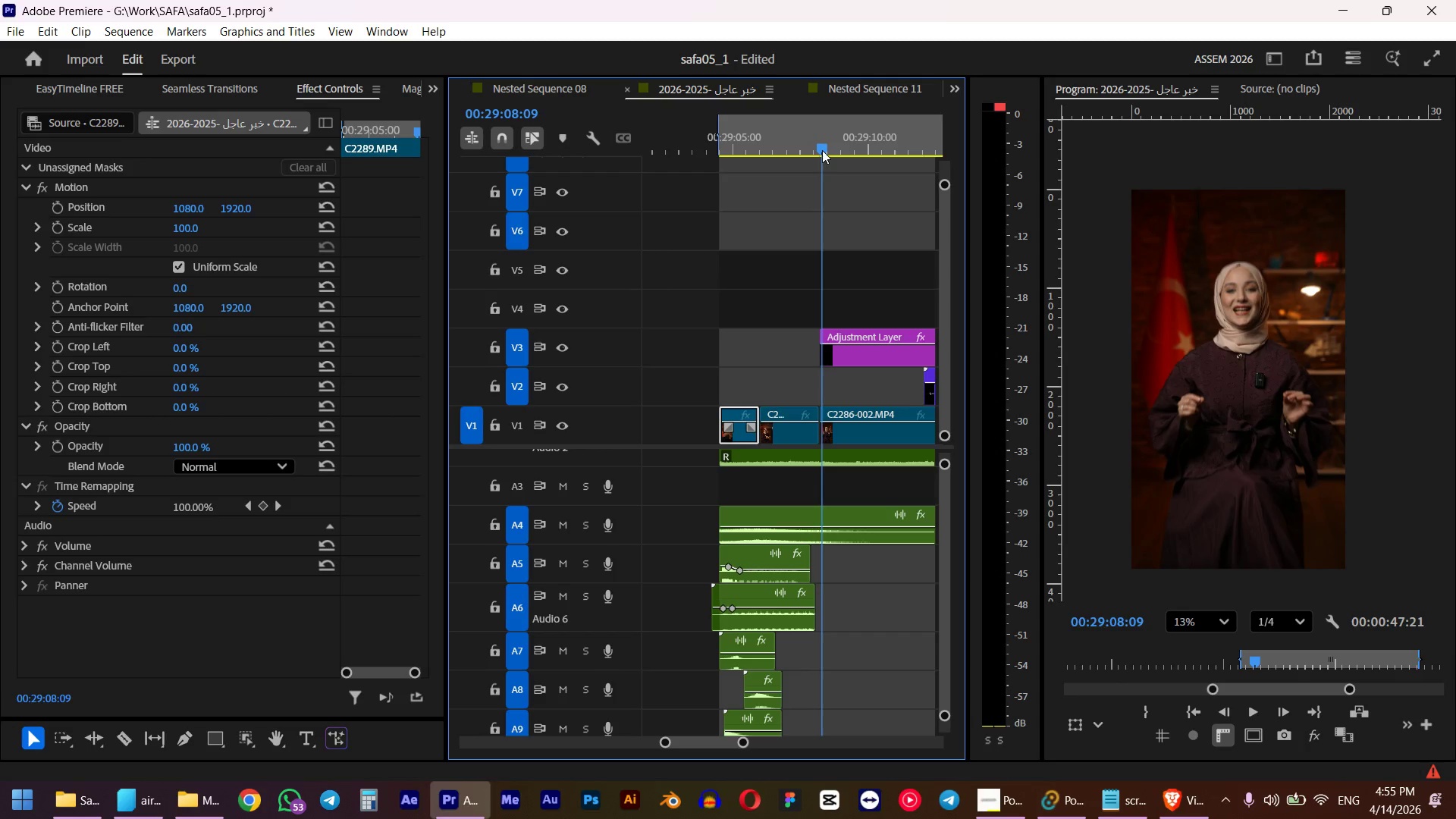 
hold_key(key=AltLeft, duration=0.86)
scroll: coordinate [817, 346], scroll_direction: up, amount: 11.0
 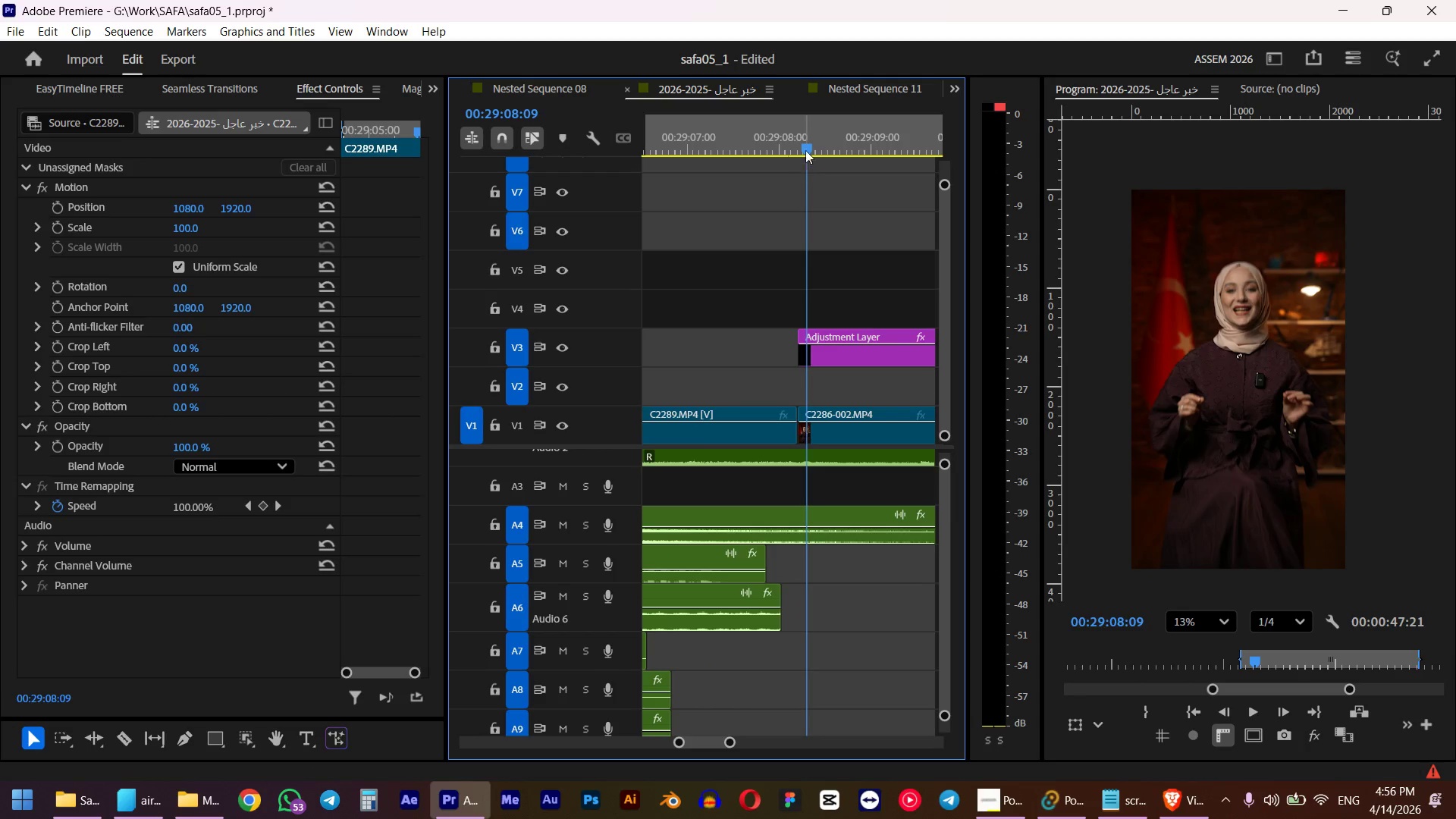 
left_click_drag(start_coordinate=[807, 137], to_coordinate=[799, 143])
 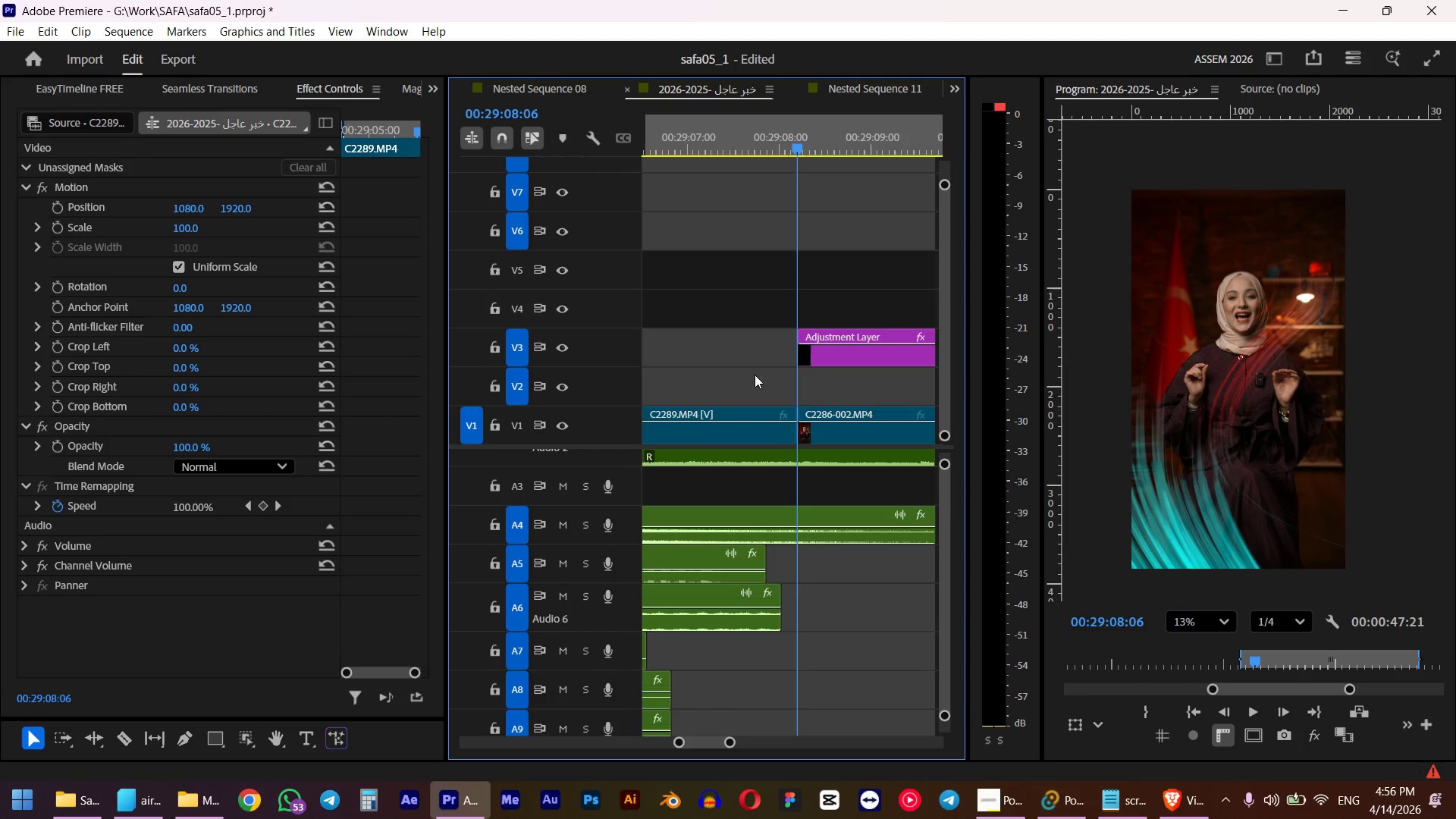 
hold_key(key=ShiftLeft, duration=1.3)
 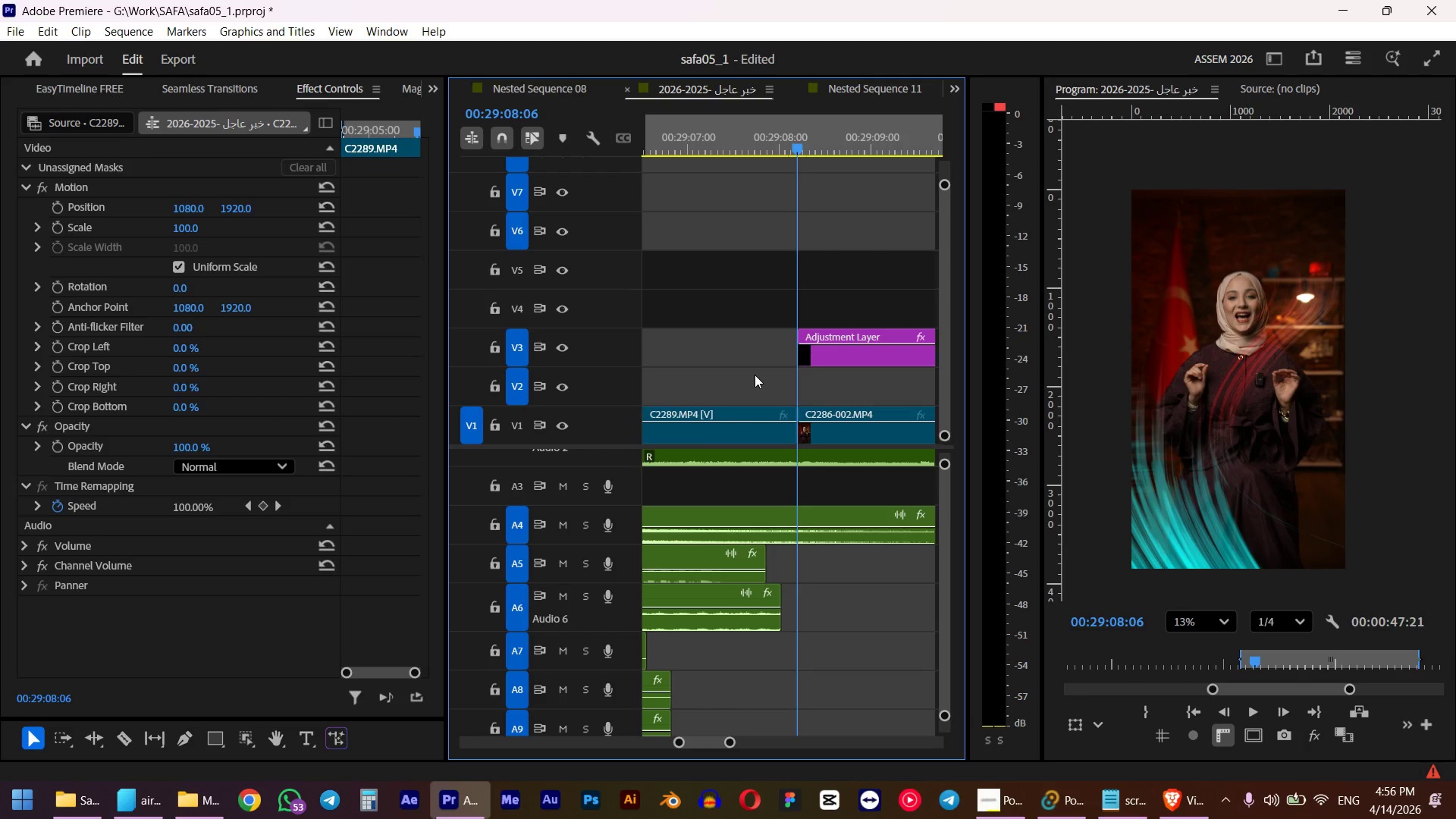 
scroll: coordinate [792, 388], scroll_direction: up, amount: 7.0
 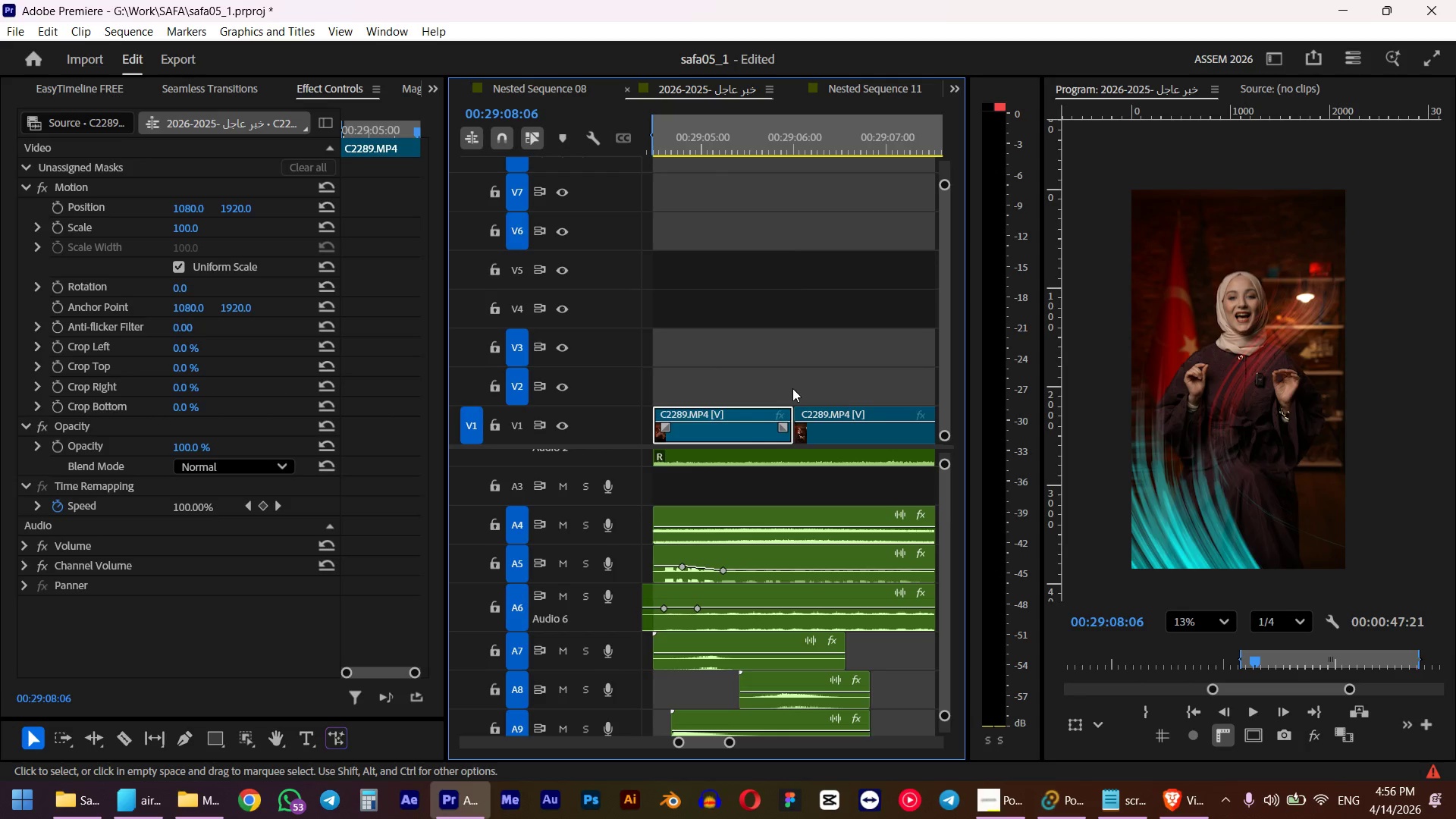 
hold_key(key=AltLeft, duration=0.48)
scroll: coordinate [792, 388], scroll_direction: down, amount: 4.0
 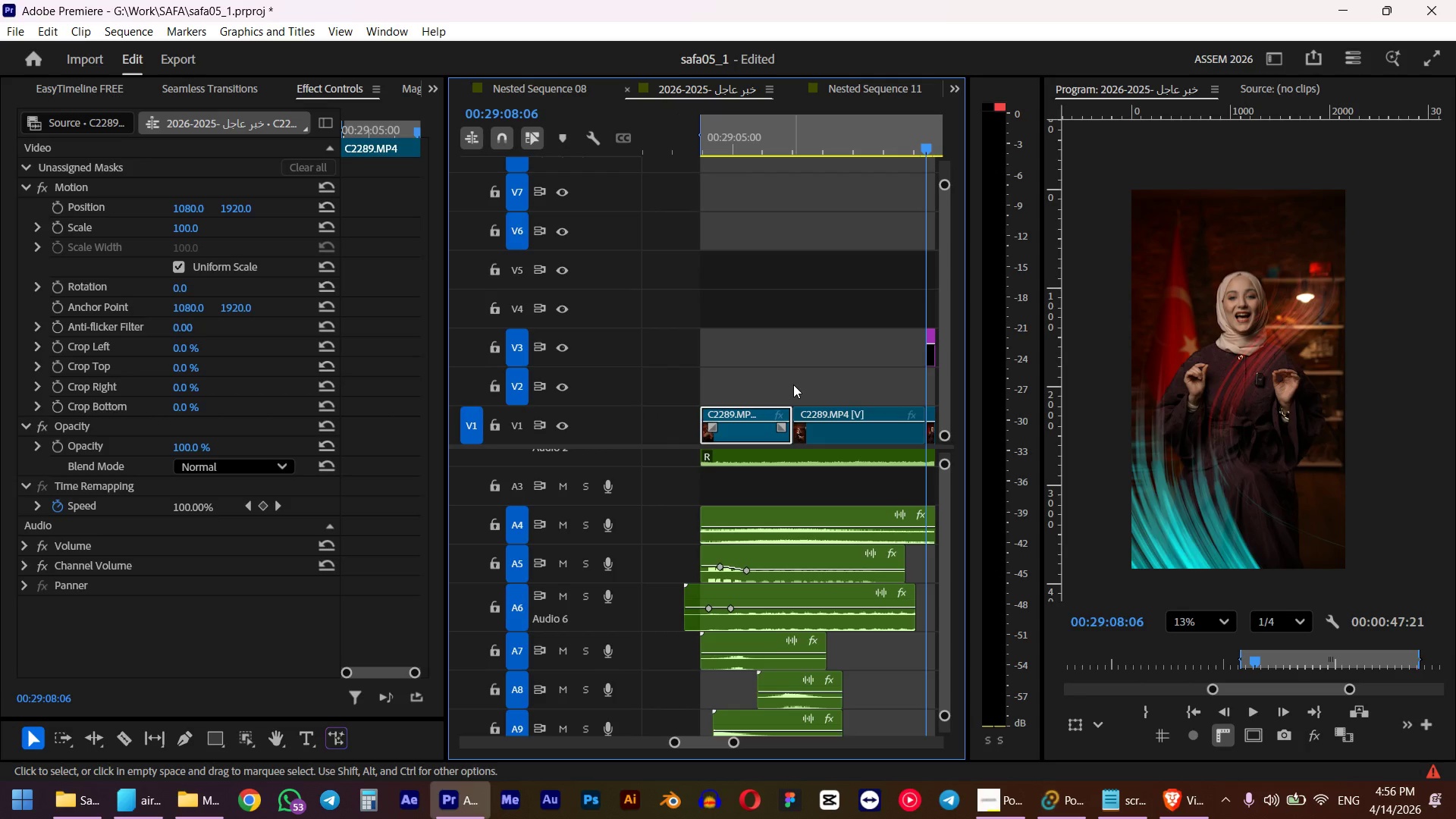 
key(O)
 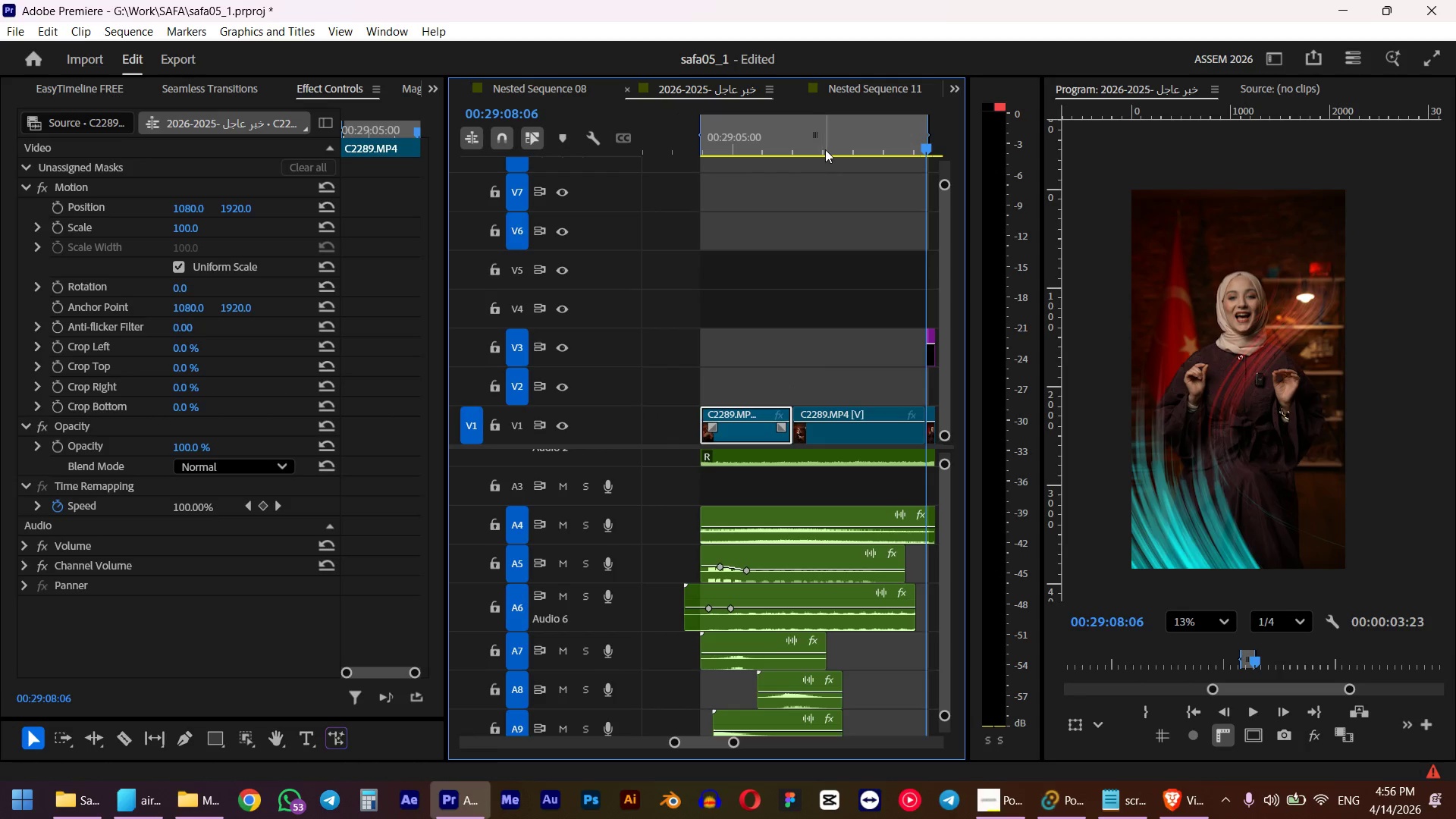 
left_click_drag(start_coordinate=[826, 146], to_coordinate=[790, 151])
 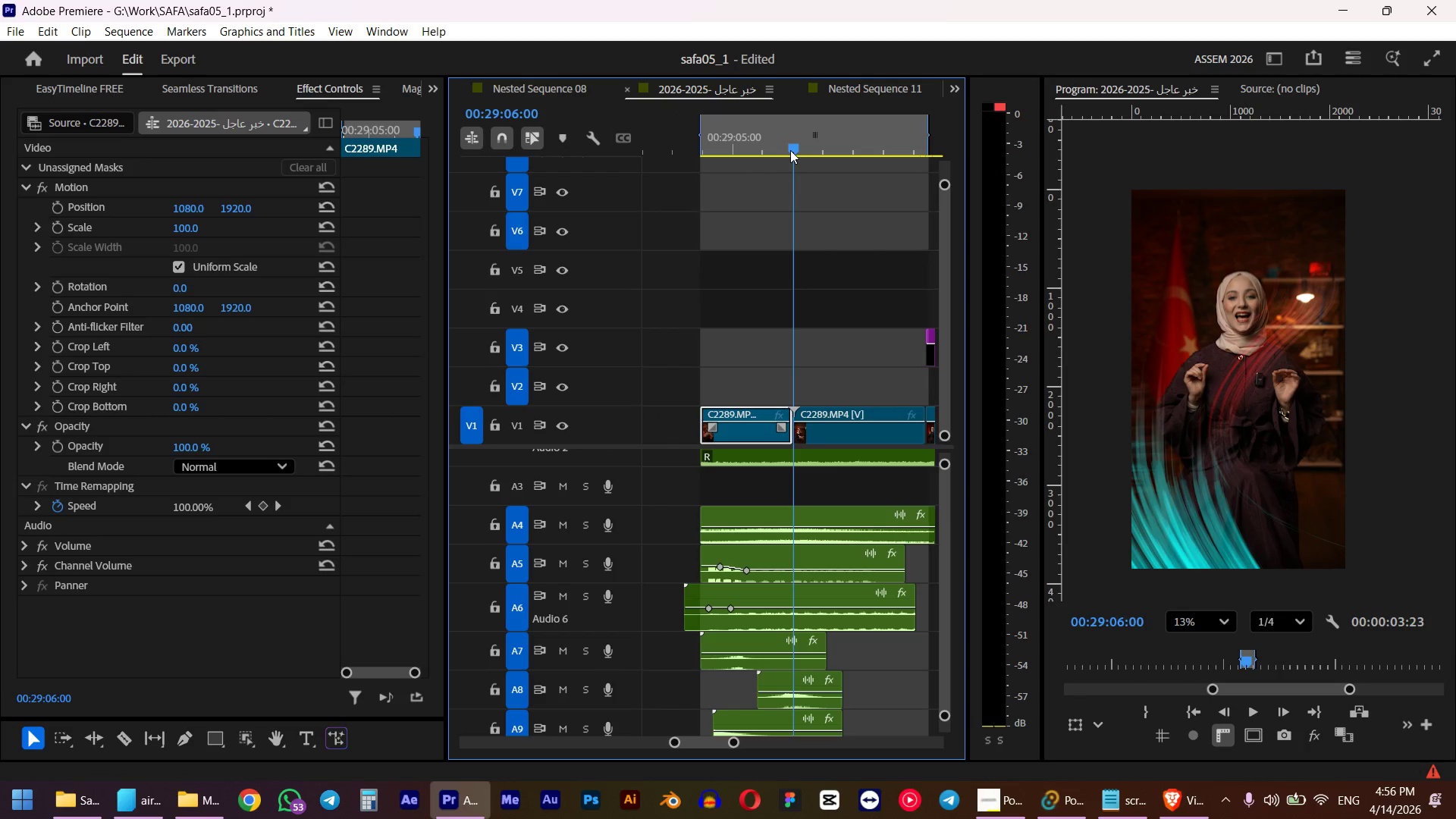 
hold_key(key=ShiftLeft, duration=0.56)
 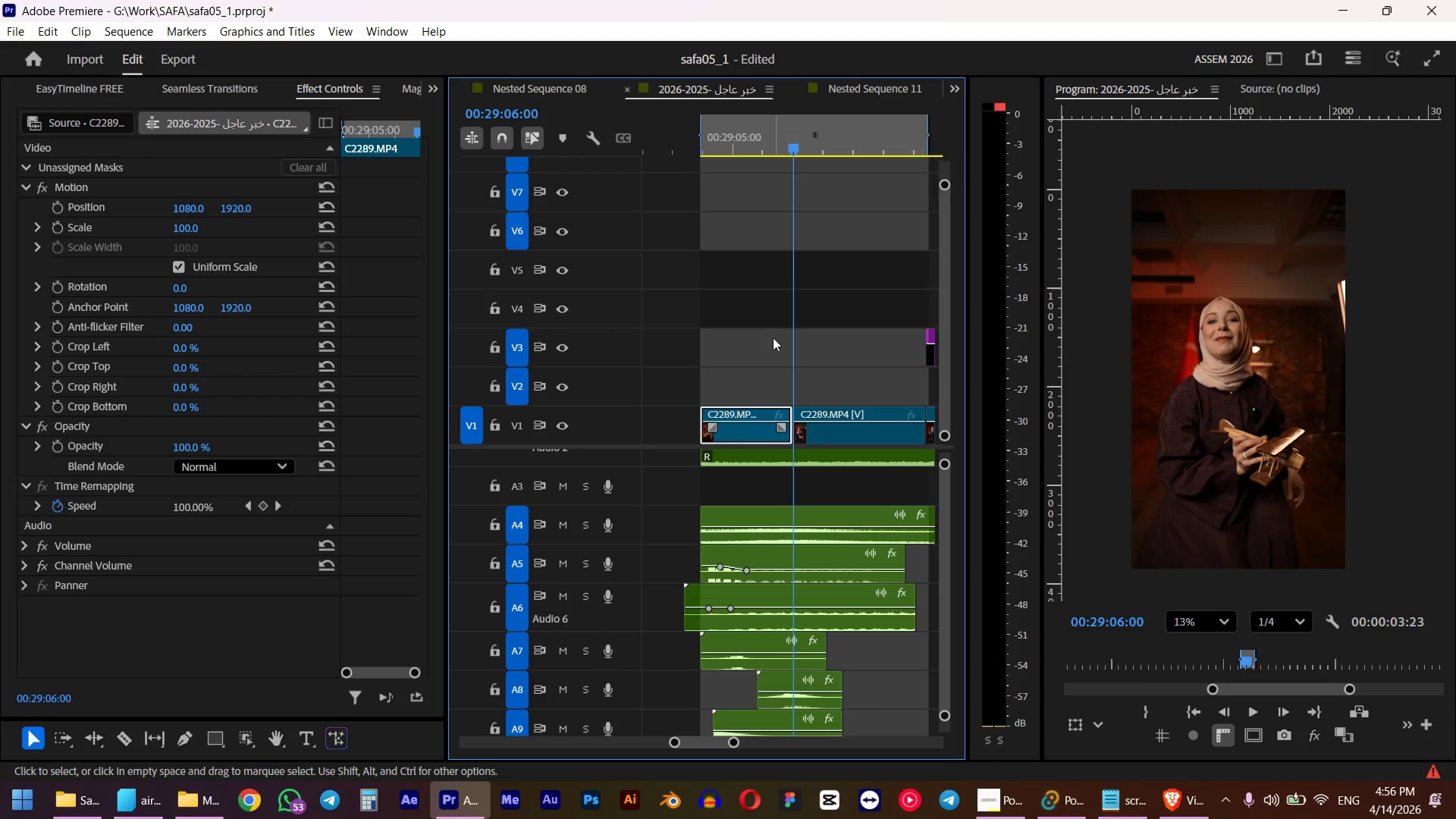 
key(I)
 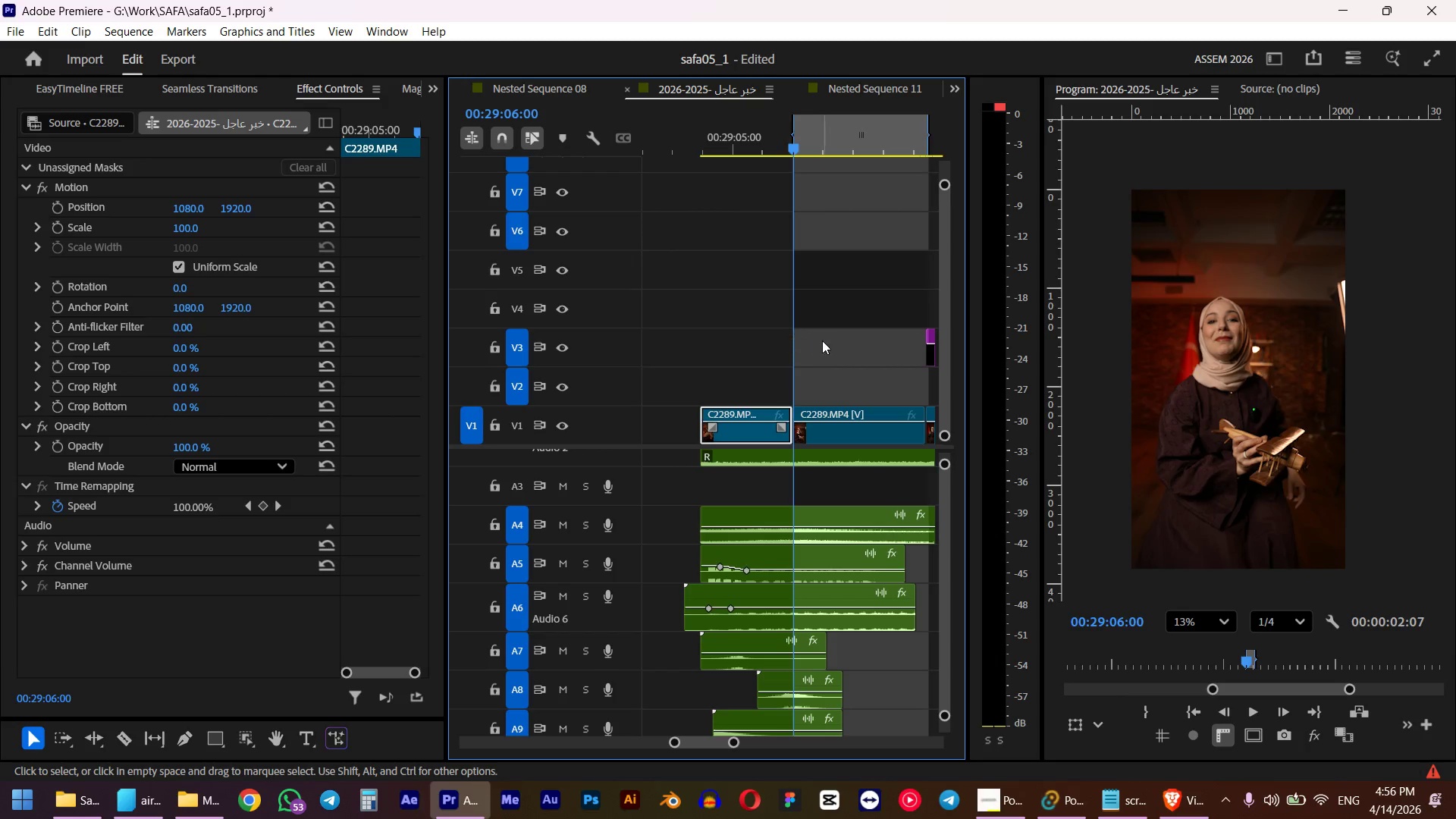 
scroll: coordinate [817, 346], scroll_direction: down, amount: 4.0
 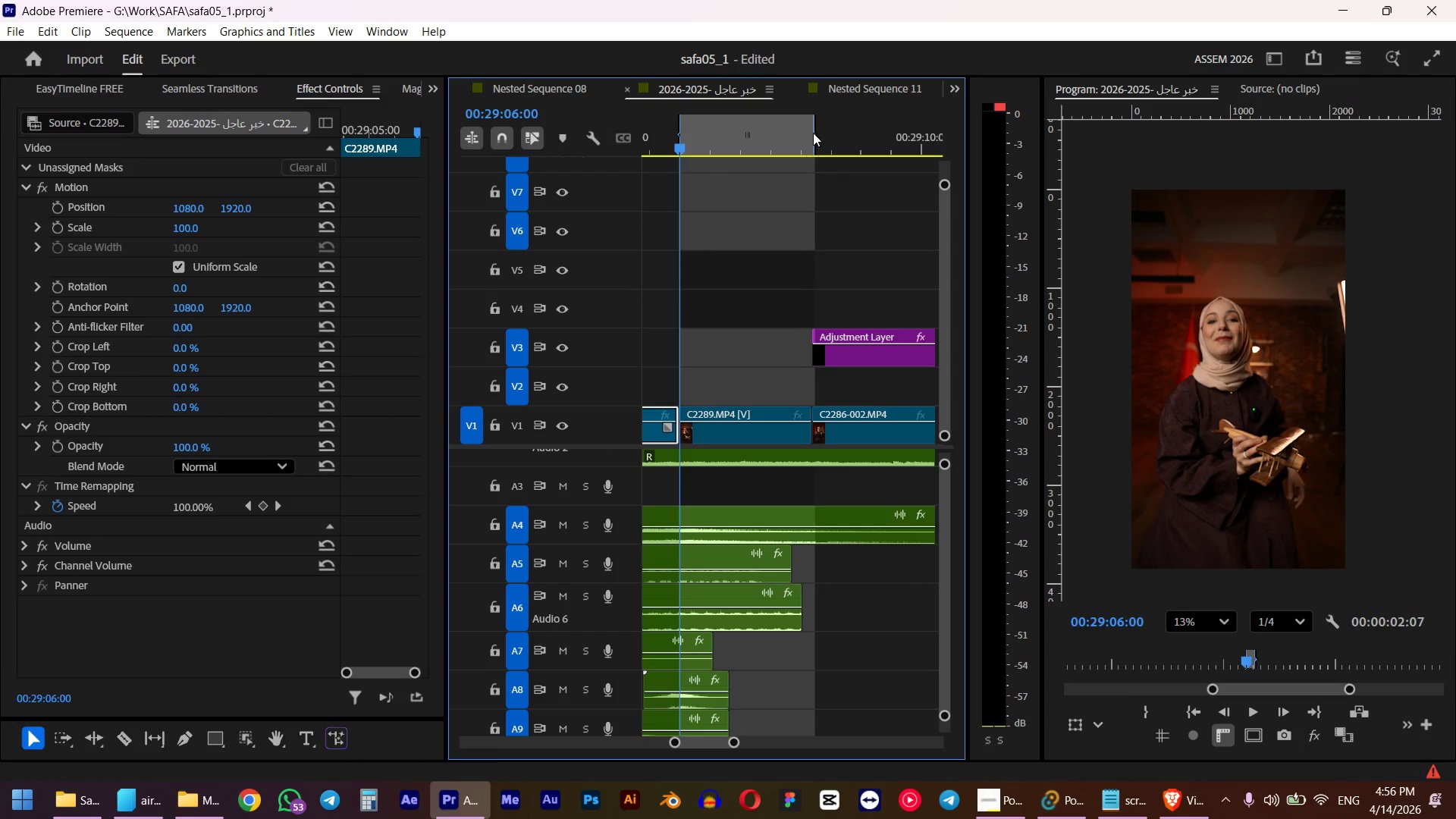 
left_click_drag(start_coordinate=[785, 133], to_coordinate=[814, 130])
 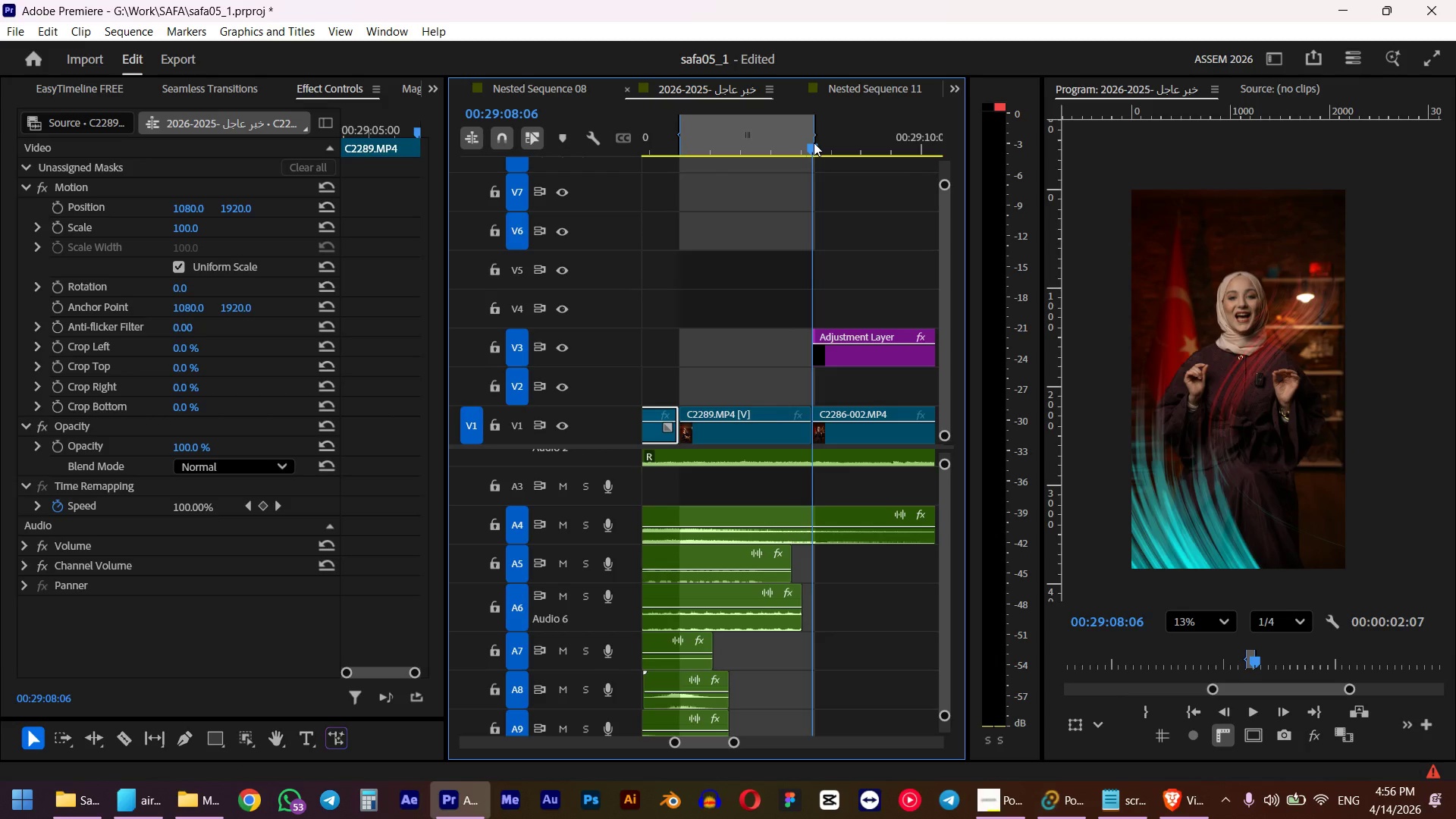 
hold_key(key=ShiftLeft, duration=1.14)
 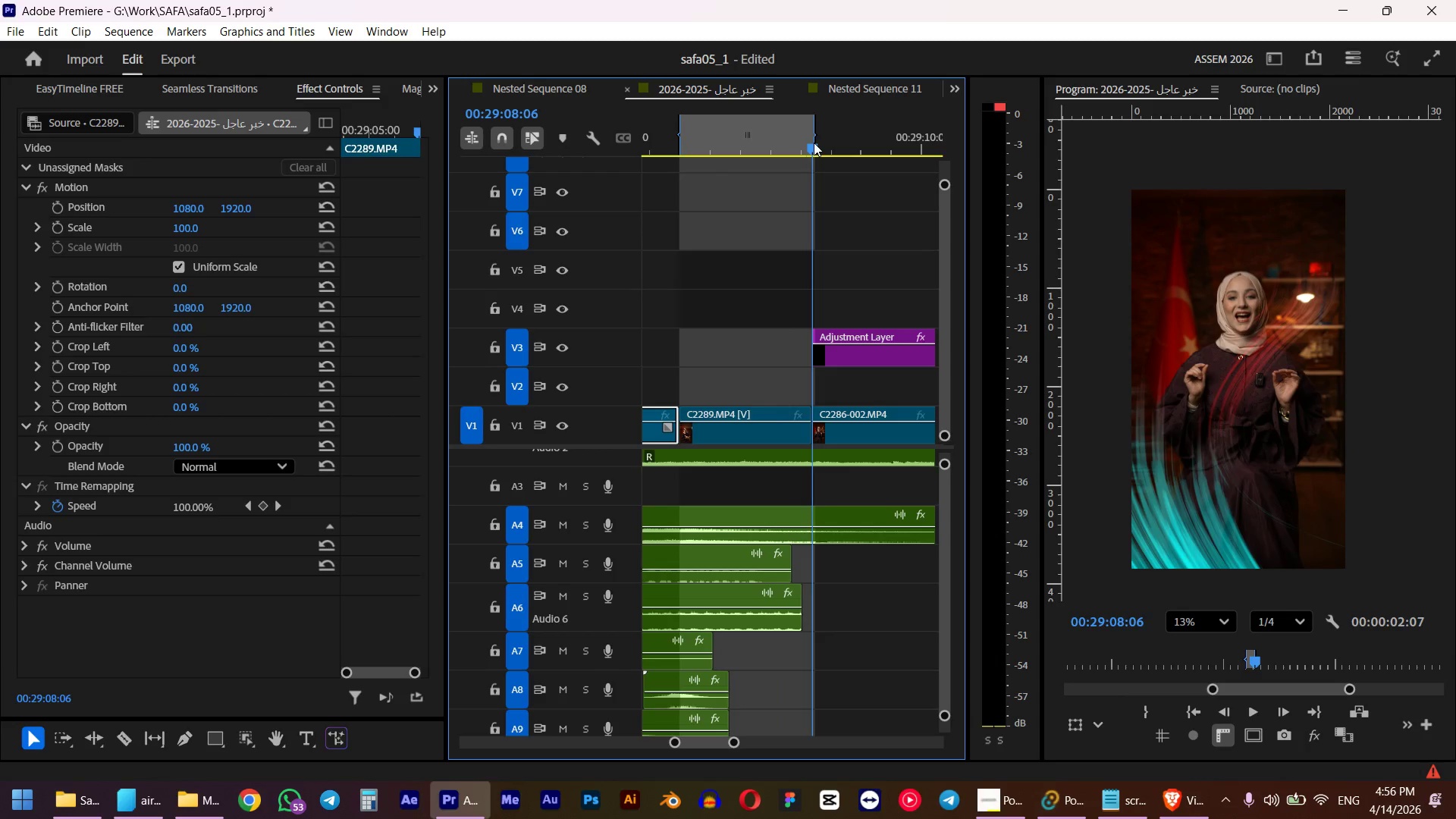 
hold_key(key=ControlLeft, duration=1.92)
scroll: coordinate [823, 278], scroll_direction: up, amount: 27.0
 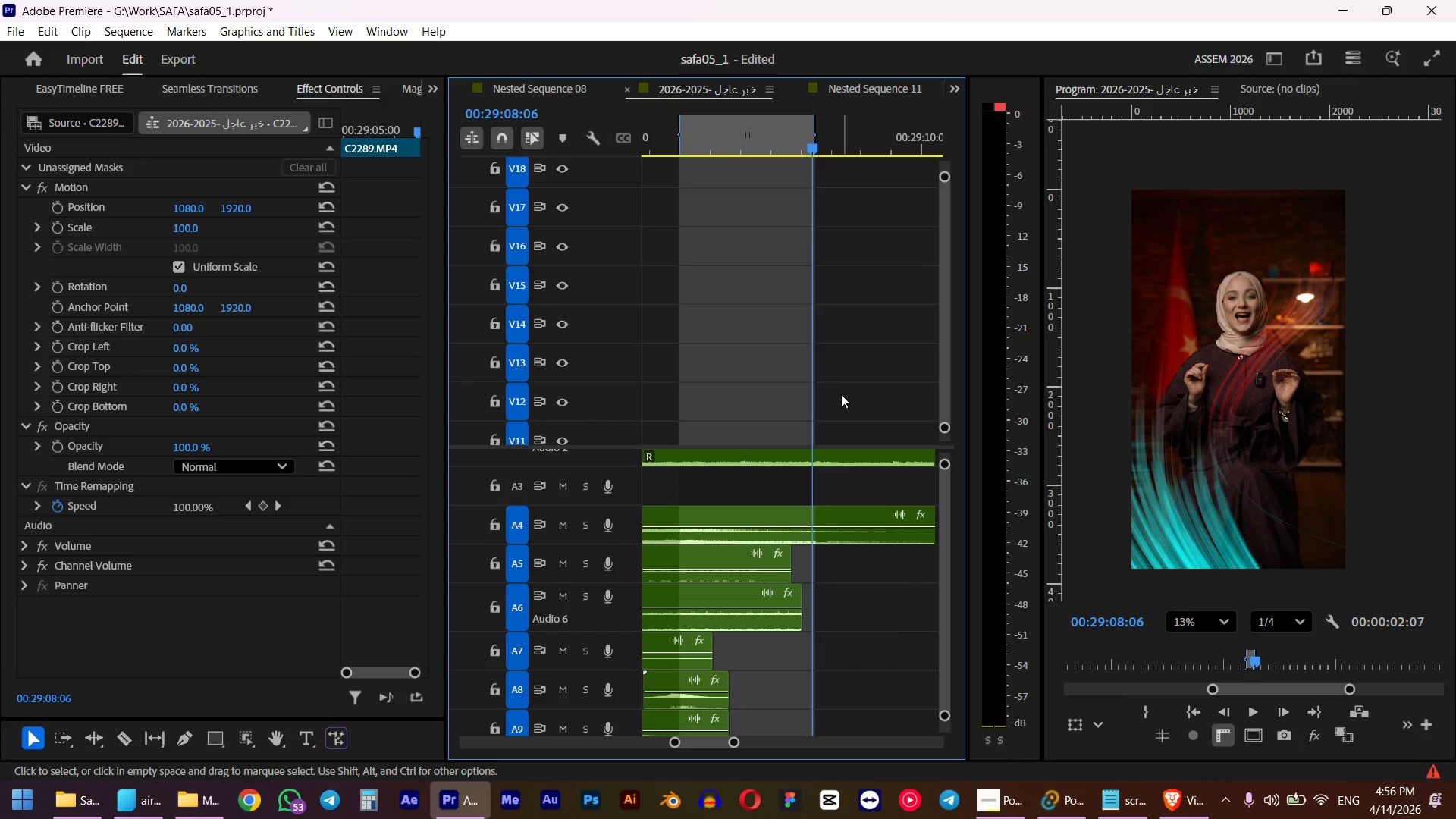 
key(ArrowLeft)
 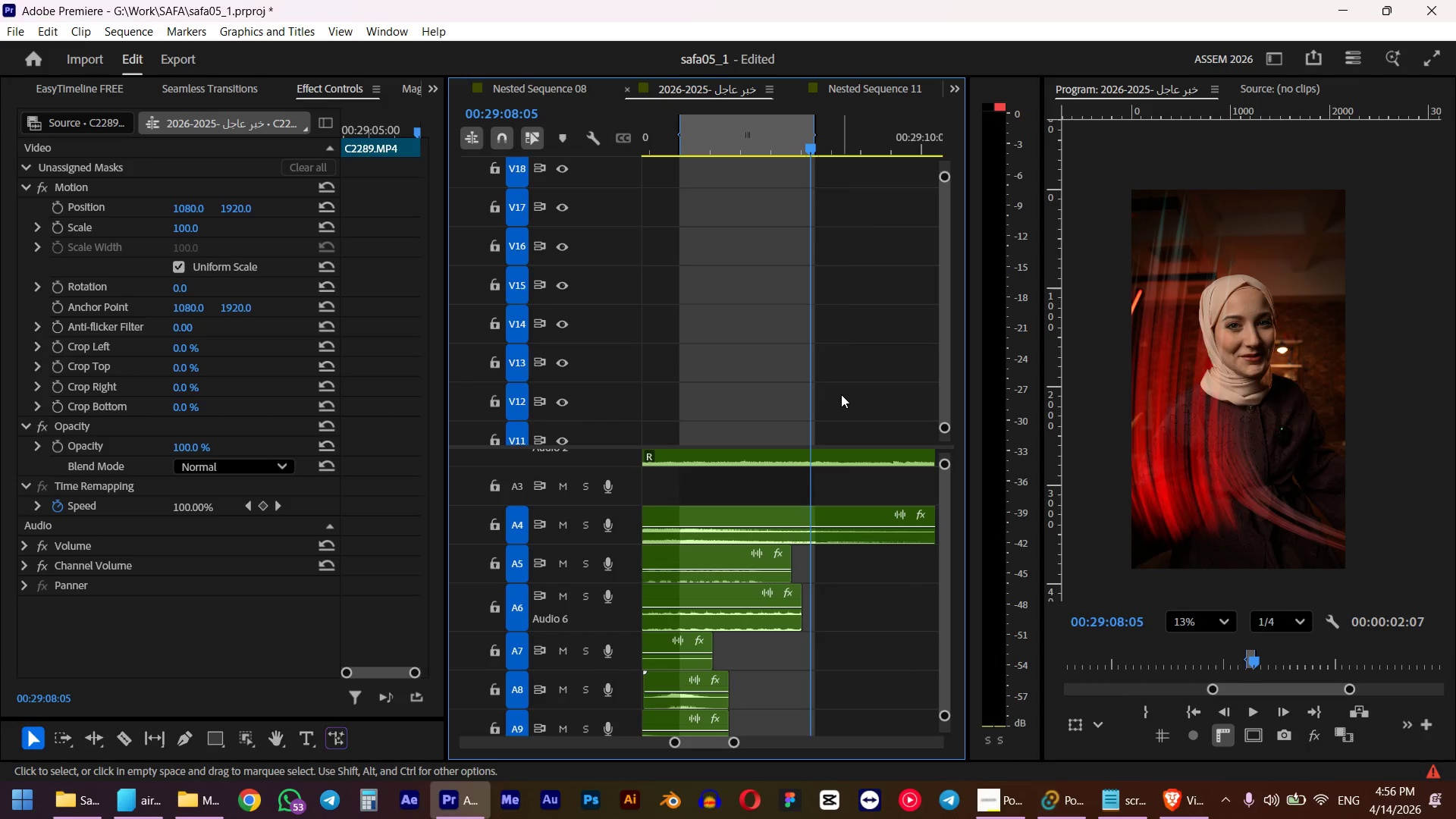 
scroll: coordinate [838, 377], scroll_direction: up, amount: 3.0
 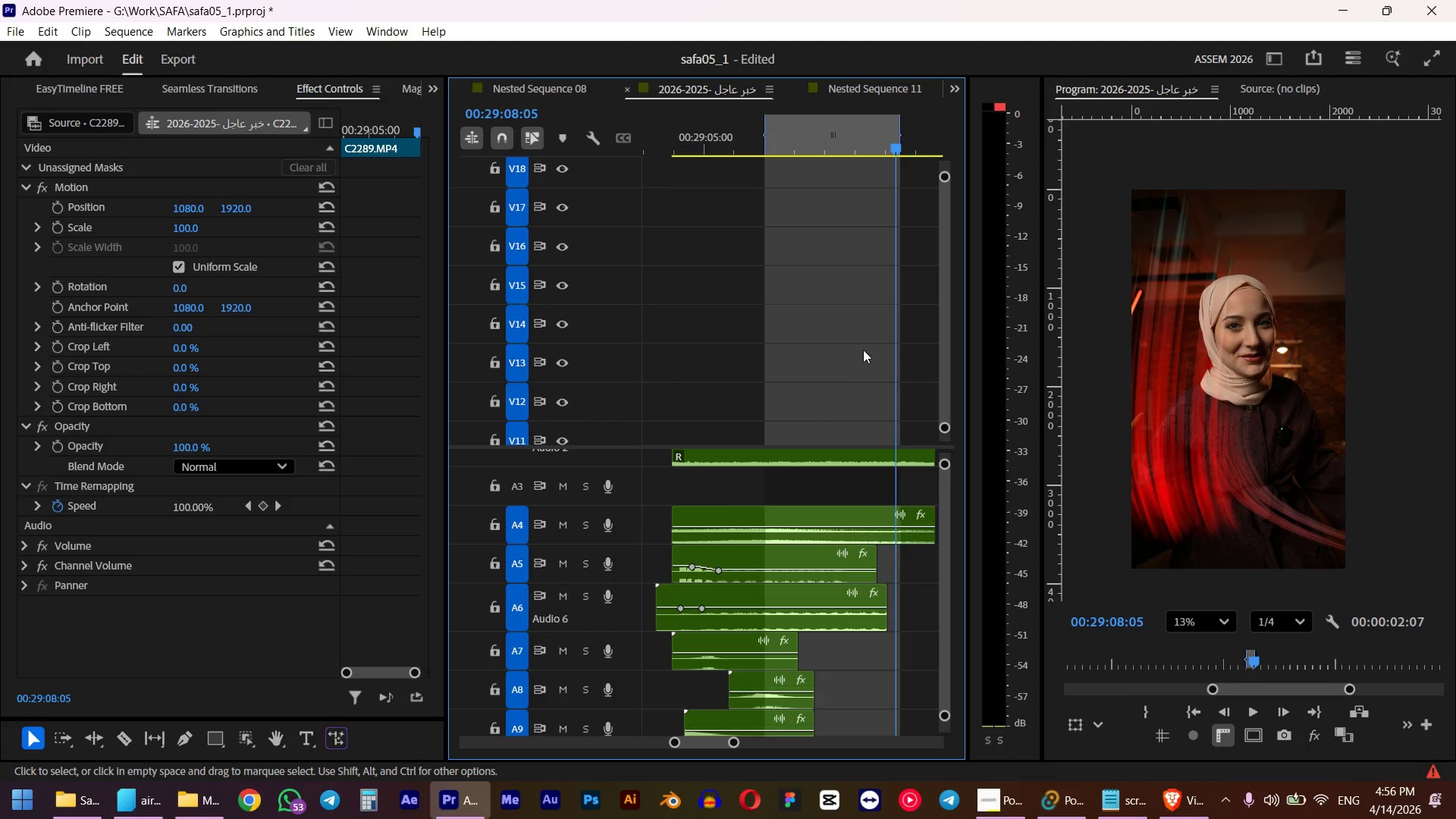 
hold_key(key=ControlLeft, duration=2.89)
scroll: coordinate [883, 248], scroll_direction: up, amount: 35.0
 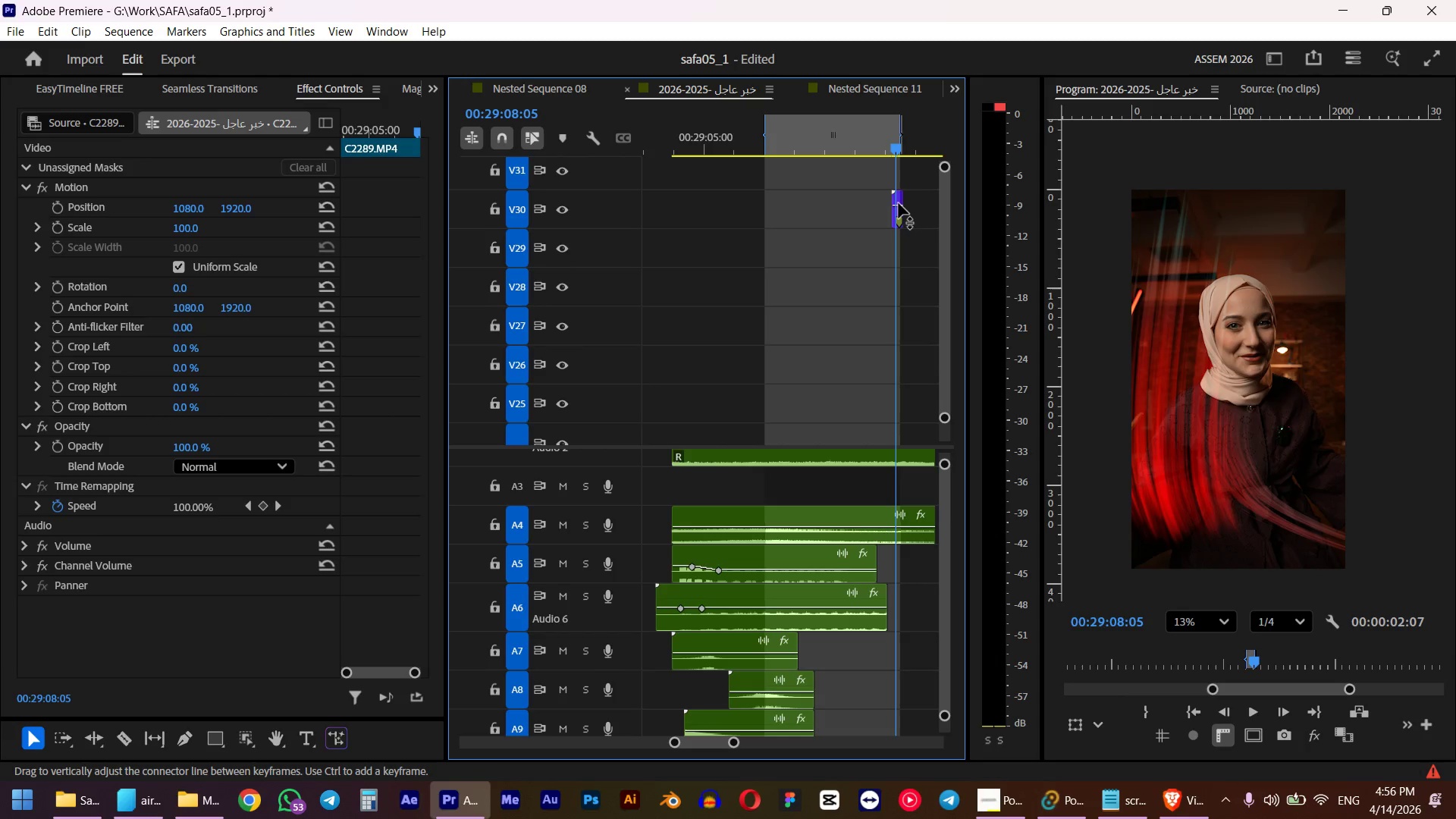 
left_click([899, 202])
 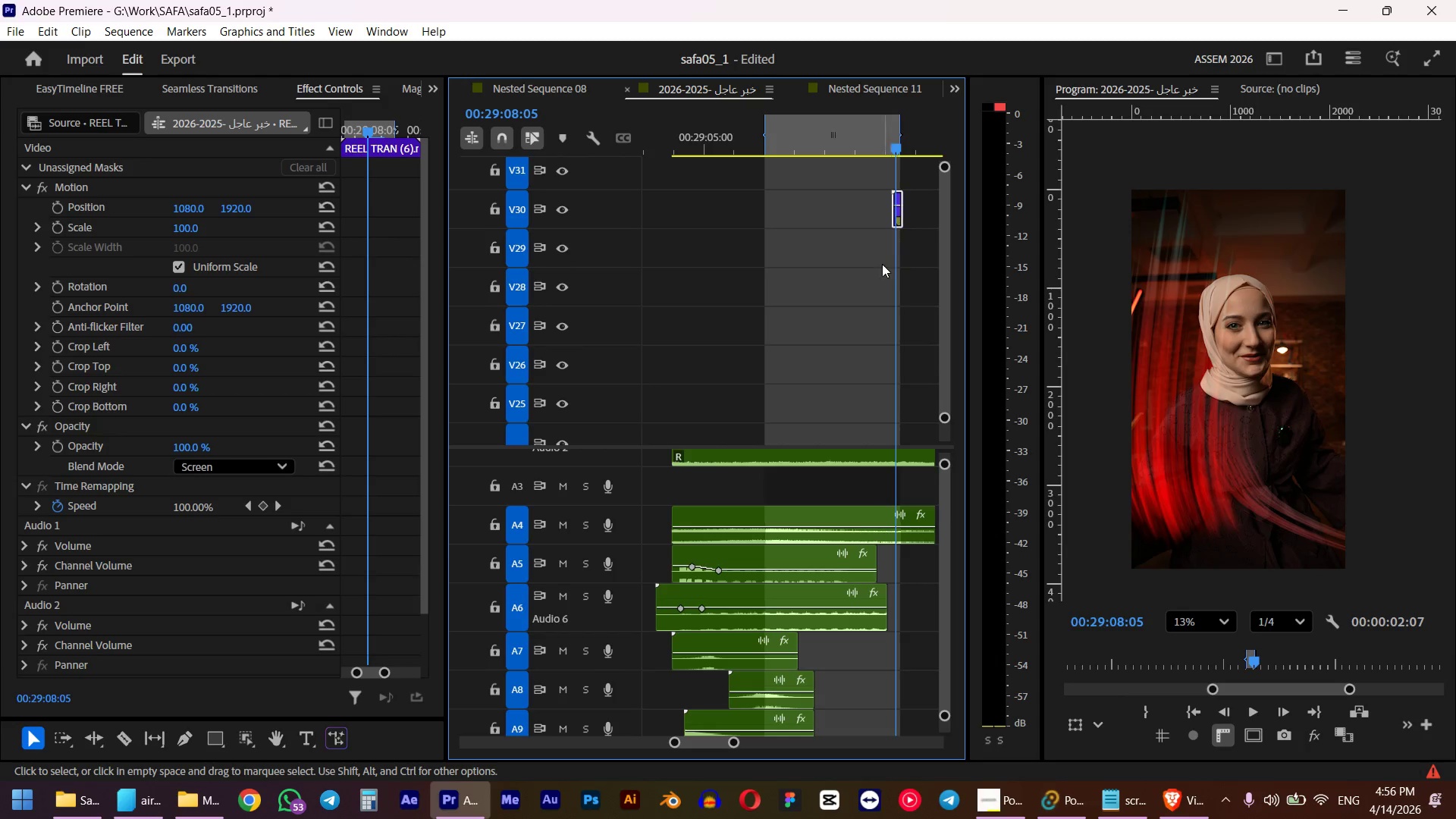 
key(Shift+E)
 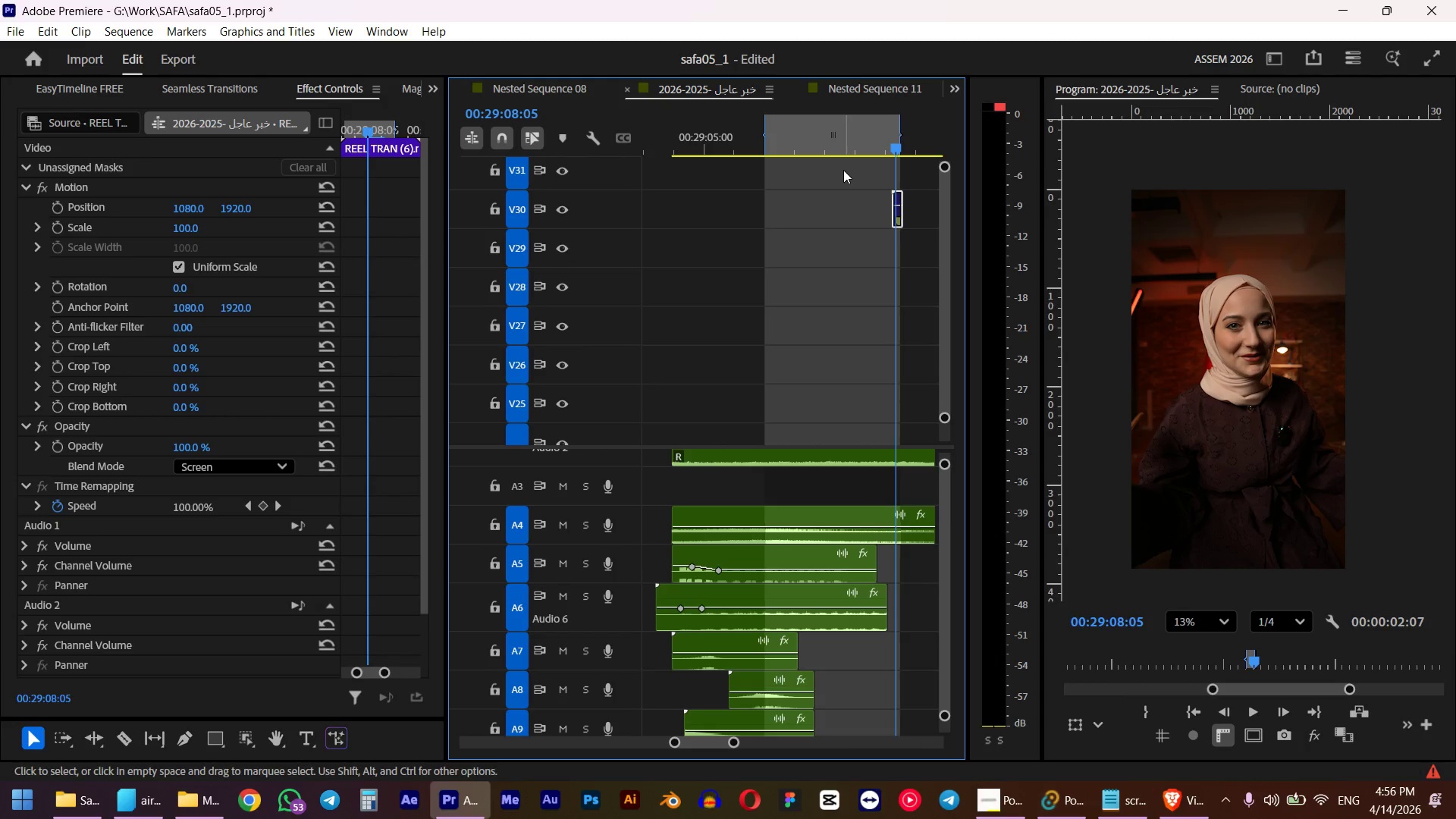 
key(Control+M)
 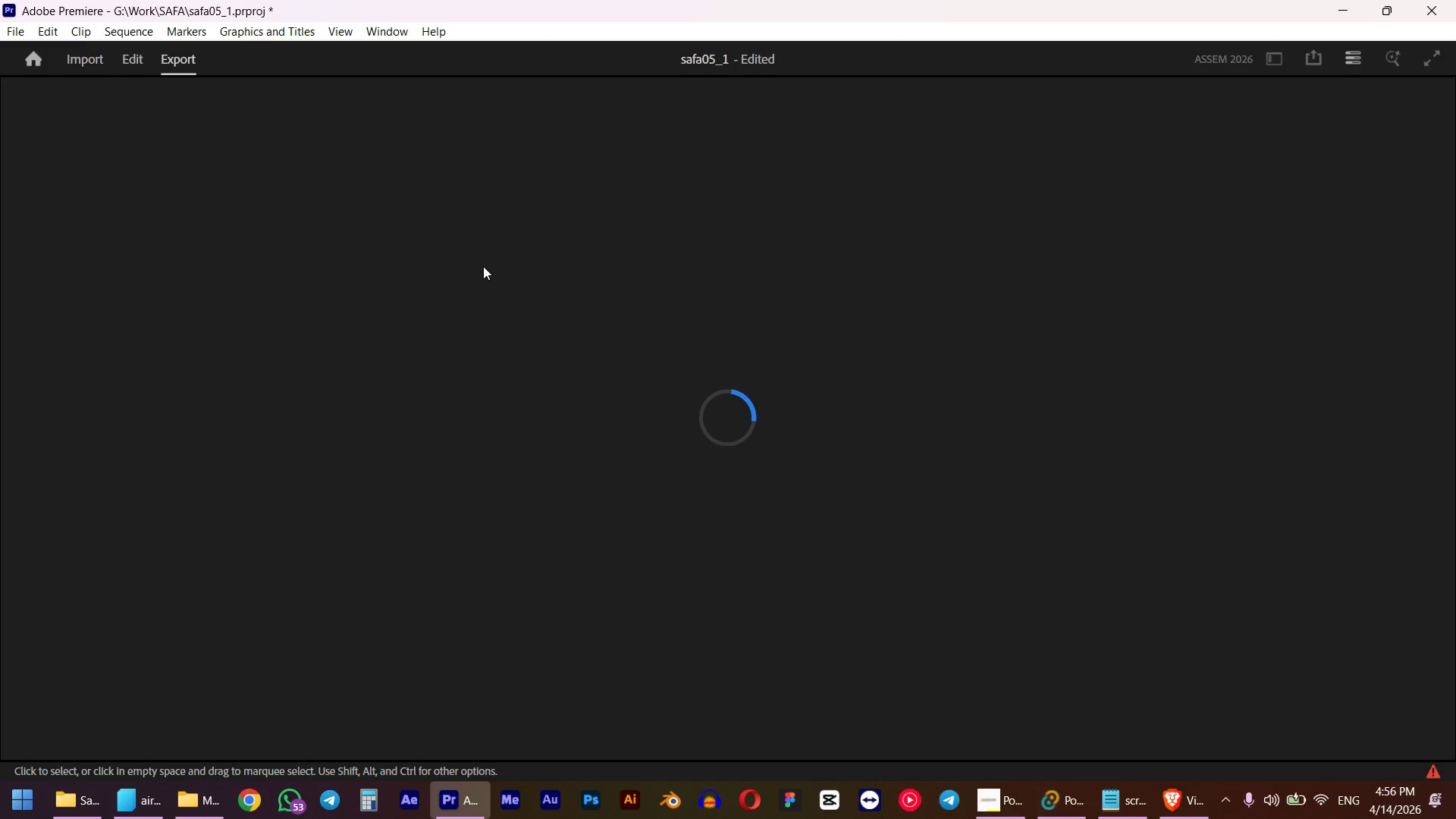 
wait(5.62)
 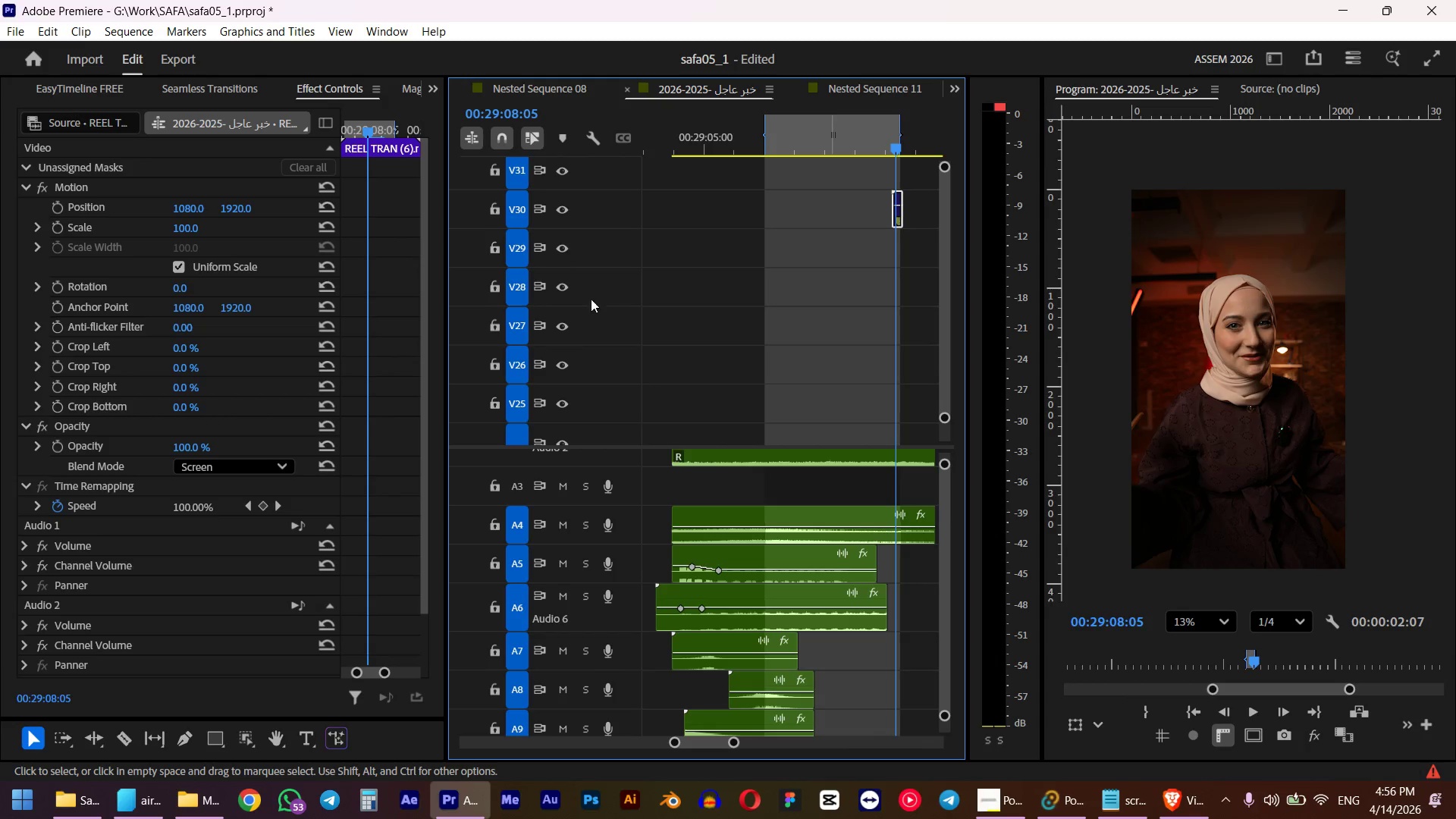 
left_click([955, 416])
 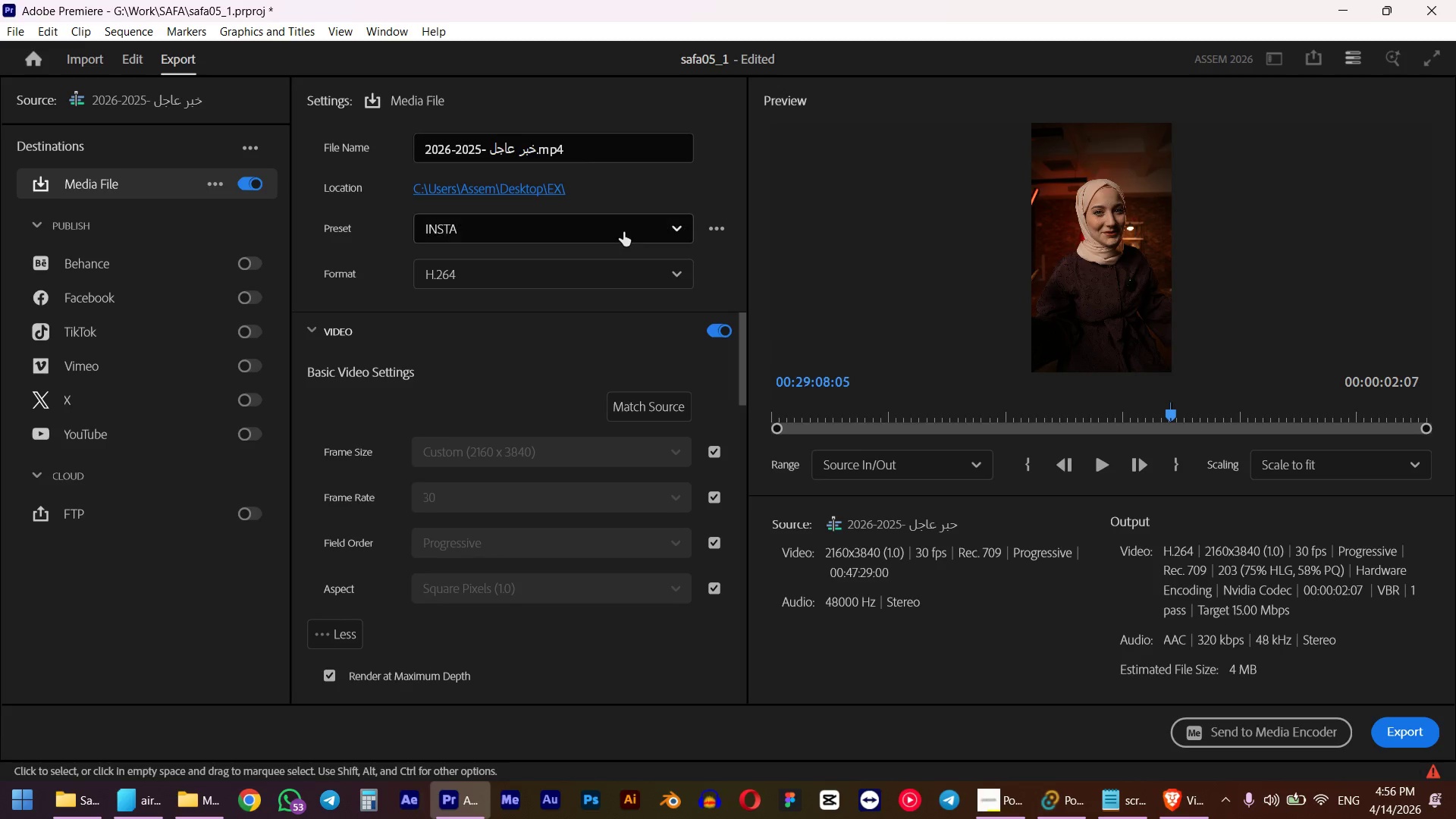 
left_click([623, 232])
 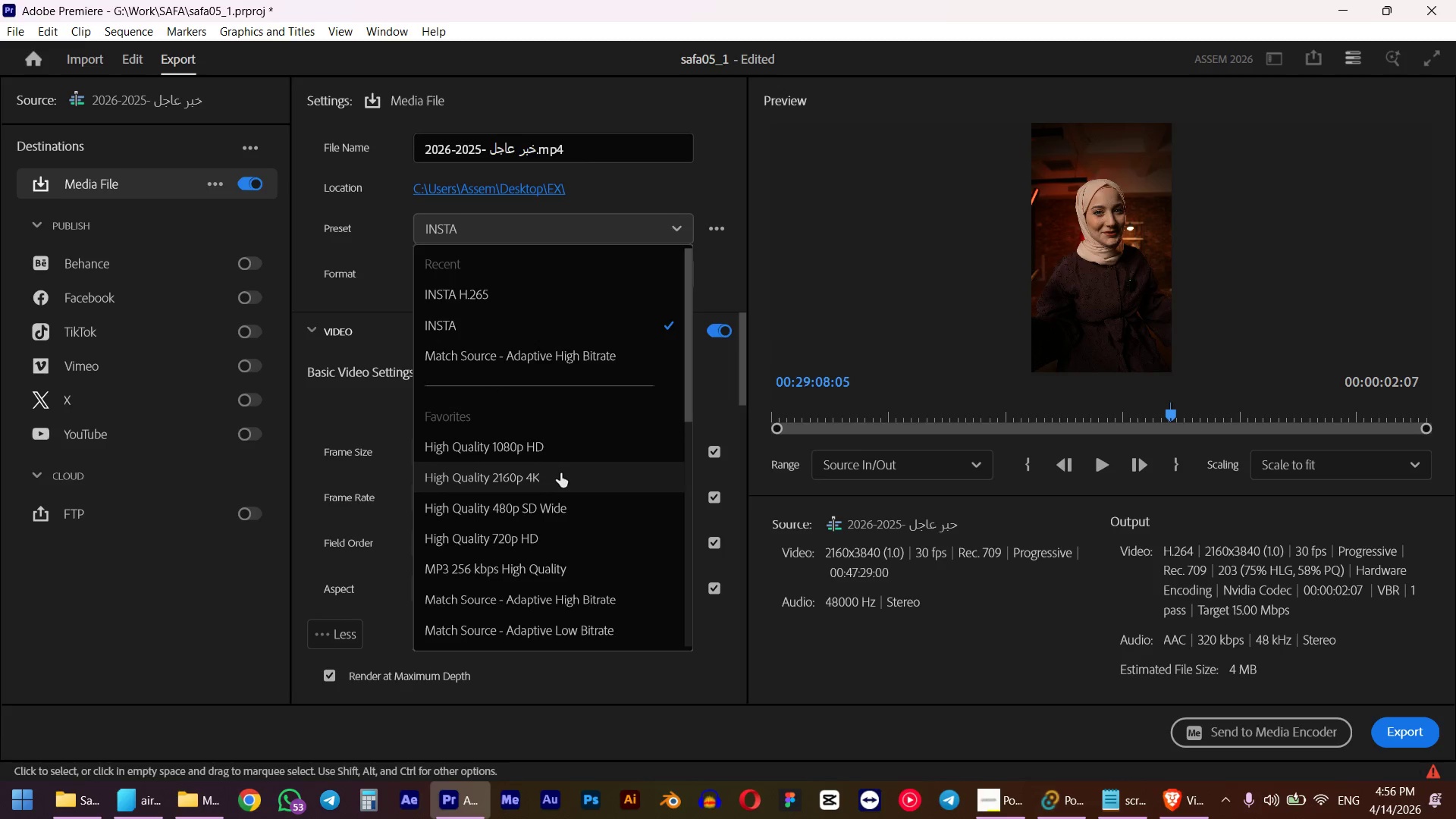 
scroll: coordinate [570, 465], scroll_direction: none, amount: 0.0
 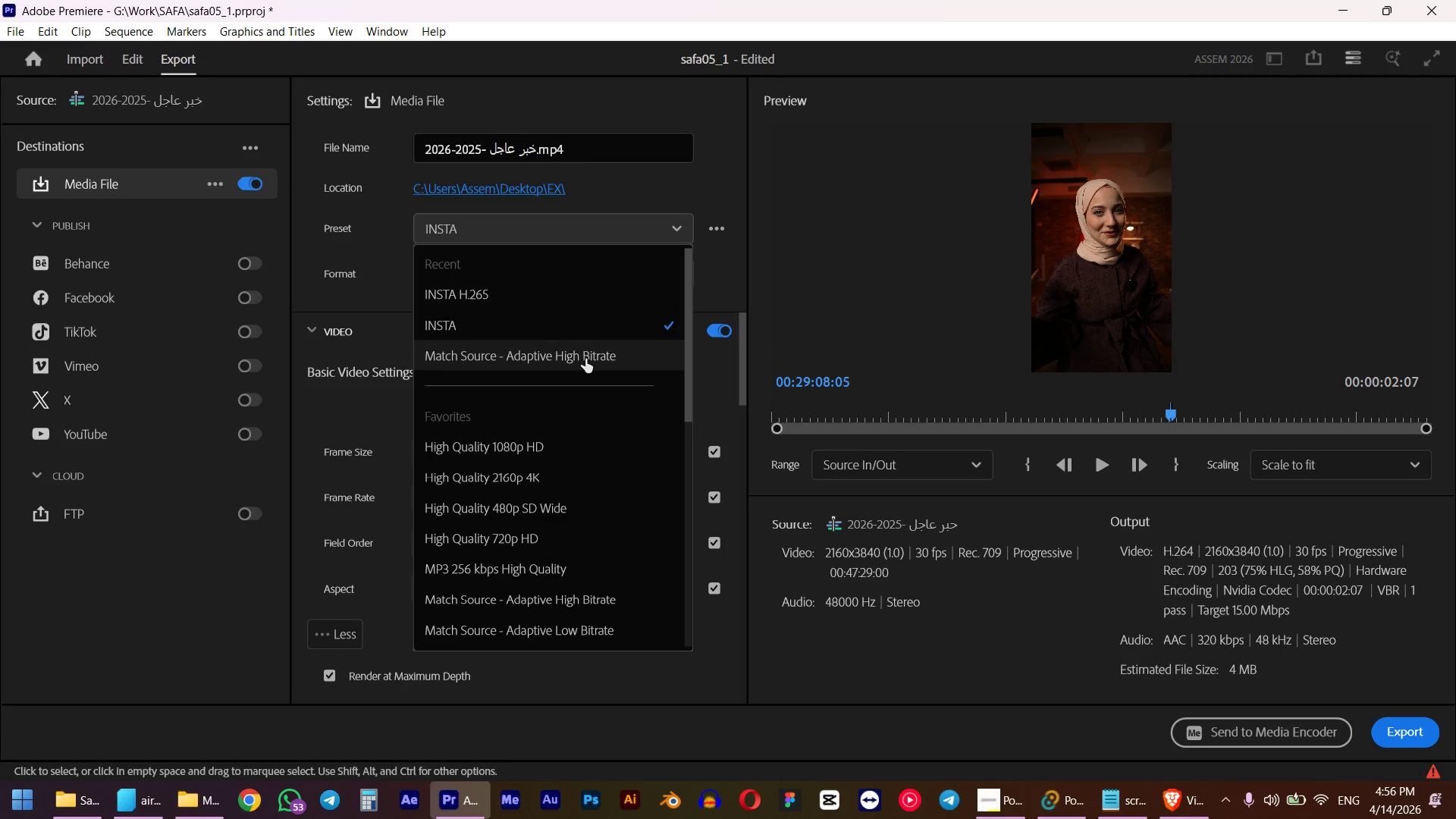 
left_click([585, 359])
 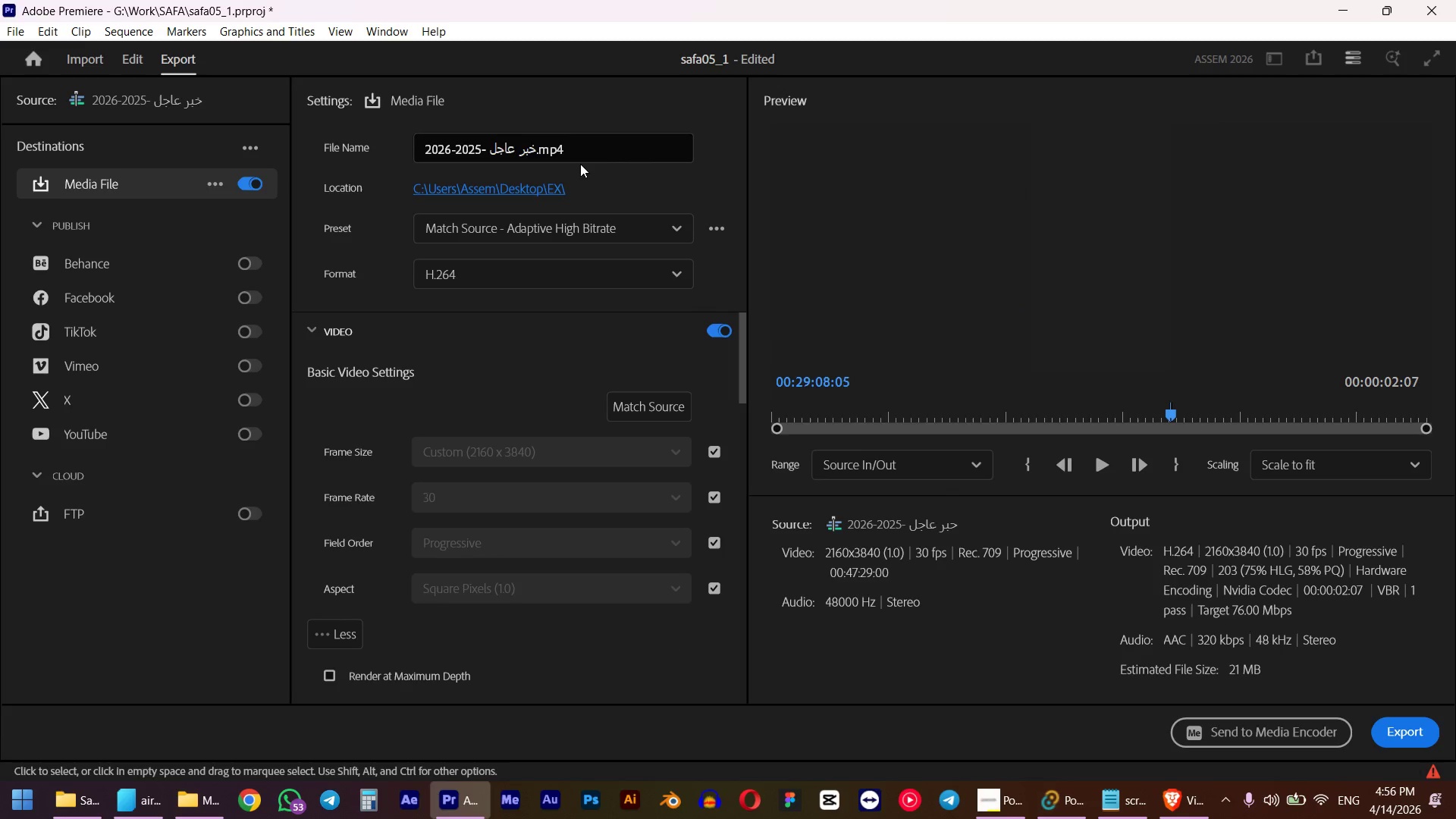 
double_click([573, 153])
 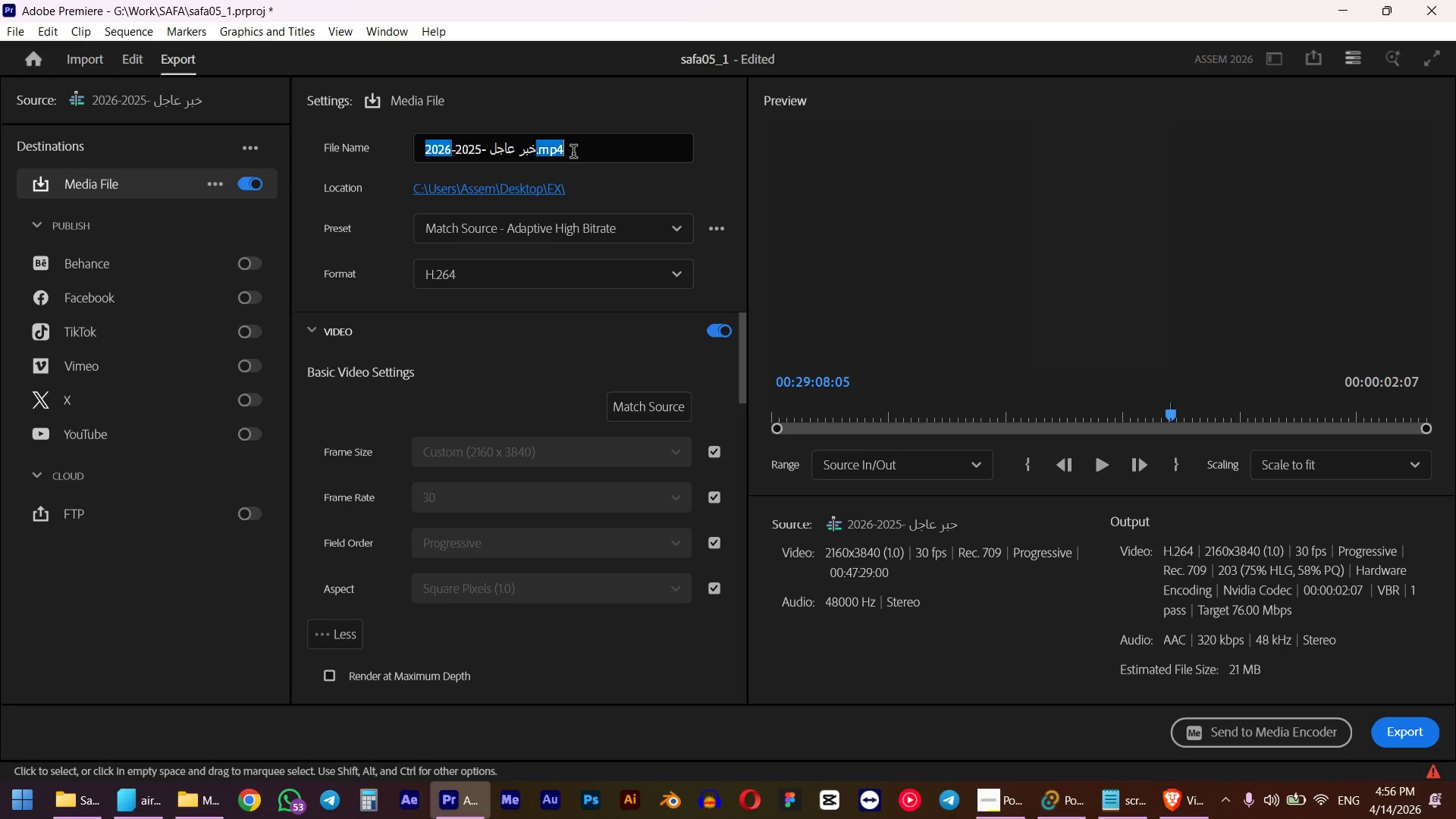 
triple_click([573, 153])
 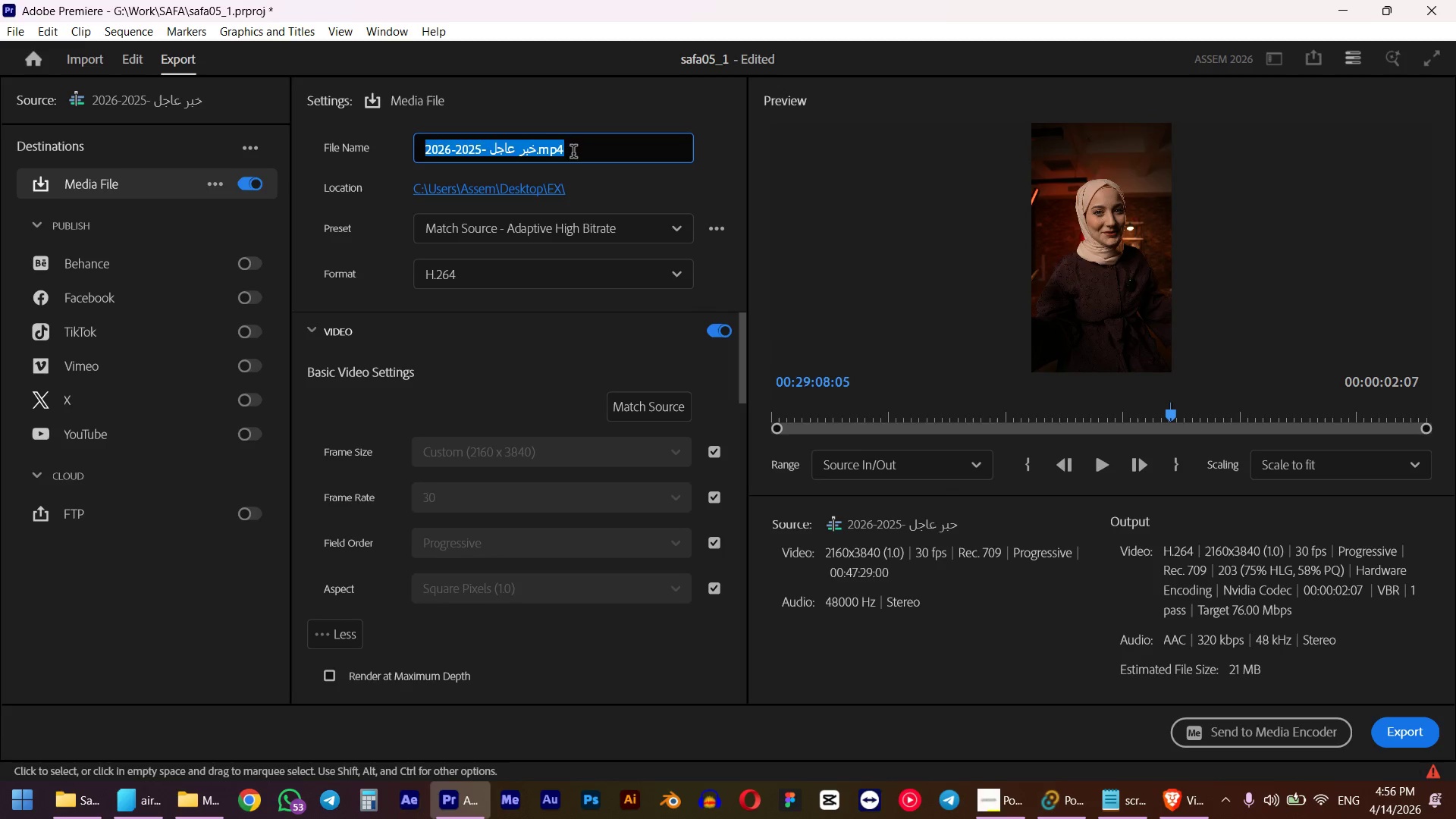 
left_click([538, 182])
 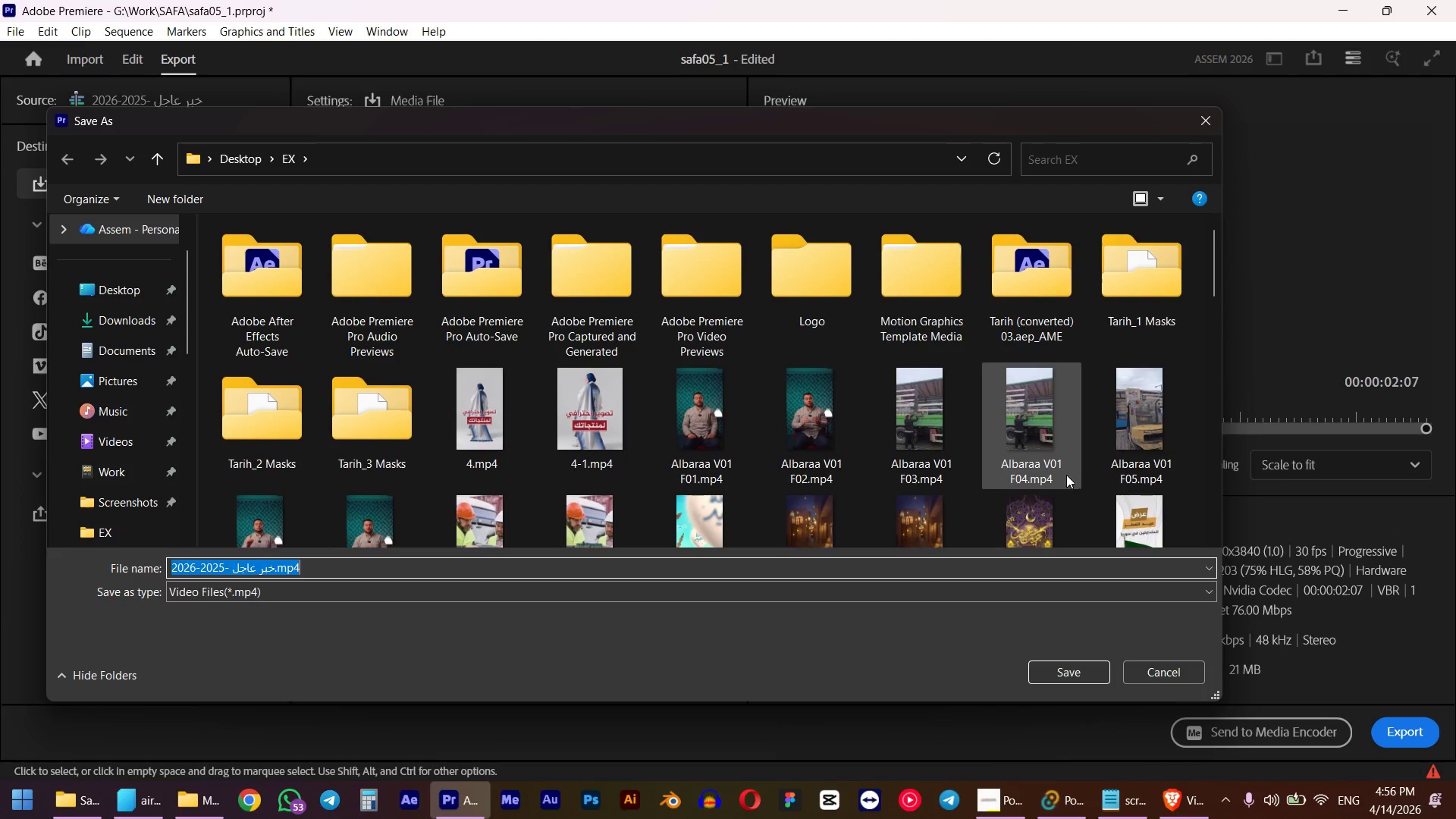 
scroll: coordinate [920, 350], scroll_direction: down, amount: 1.0
 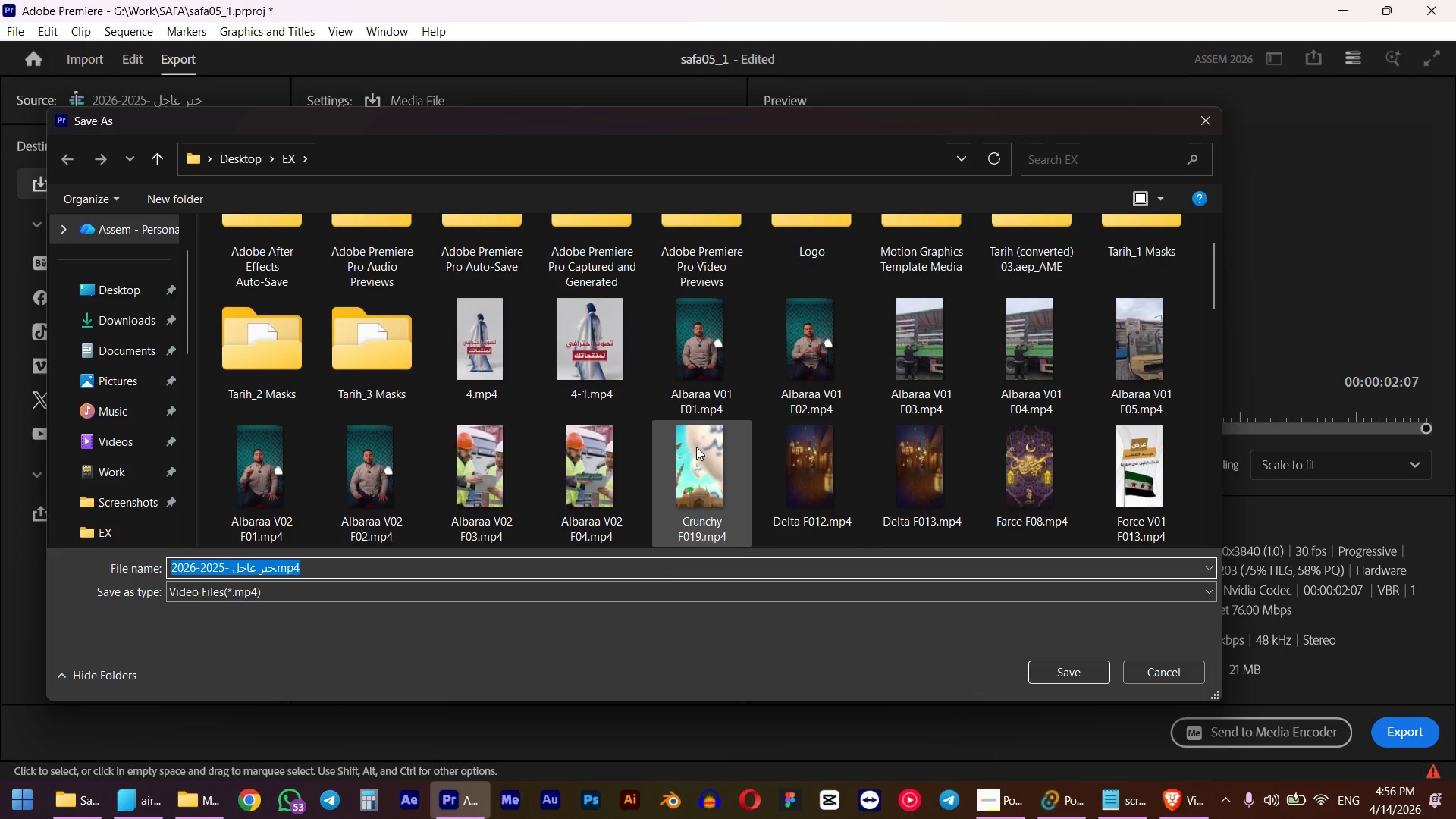 
key(S)
 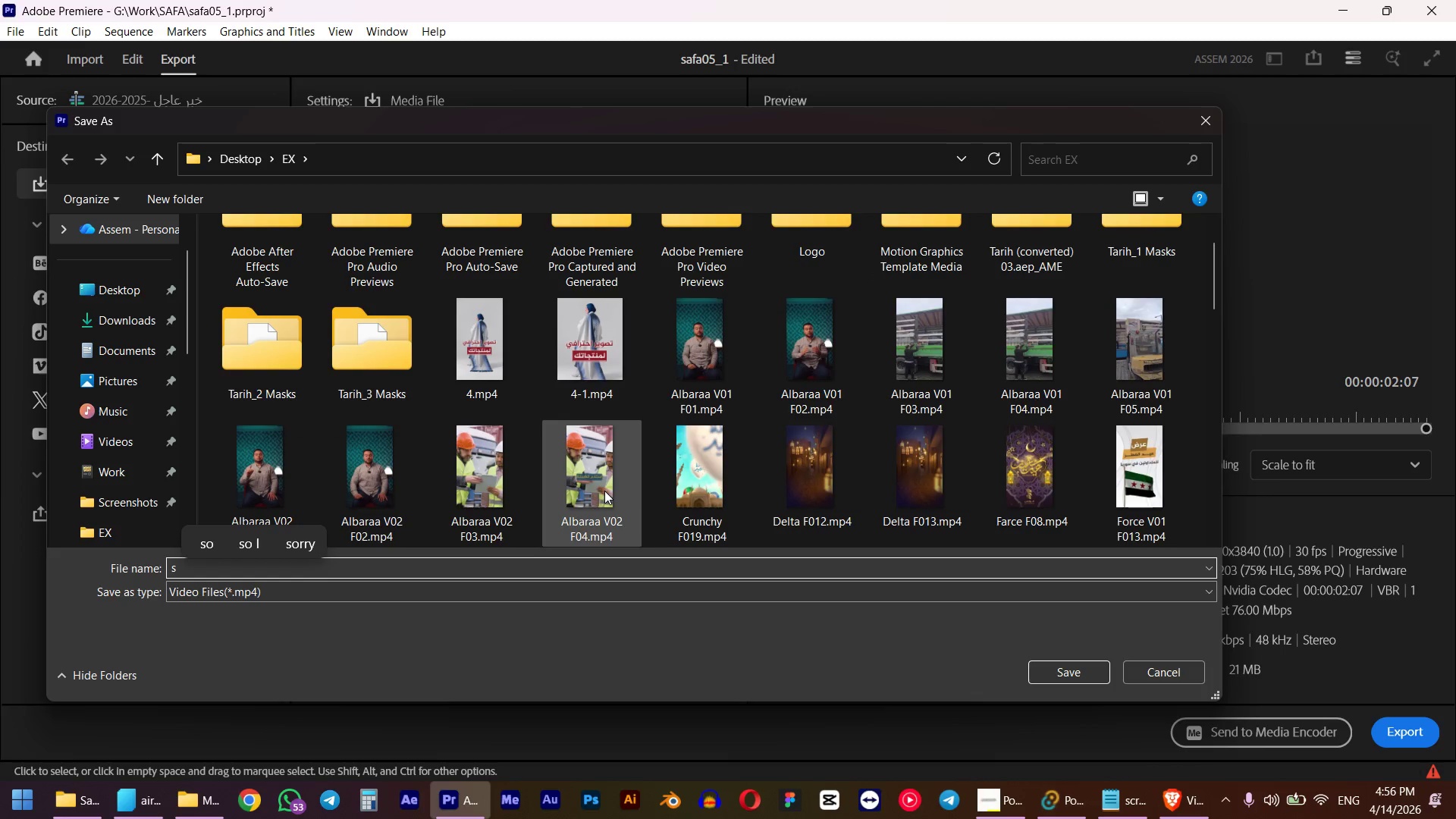 
key(A)
 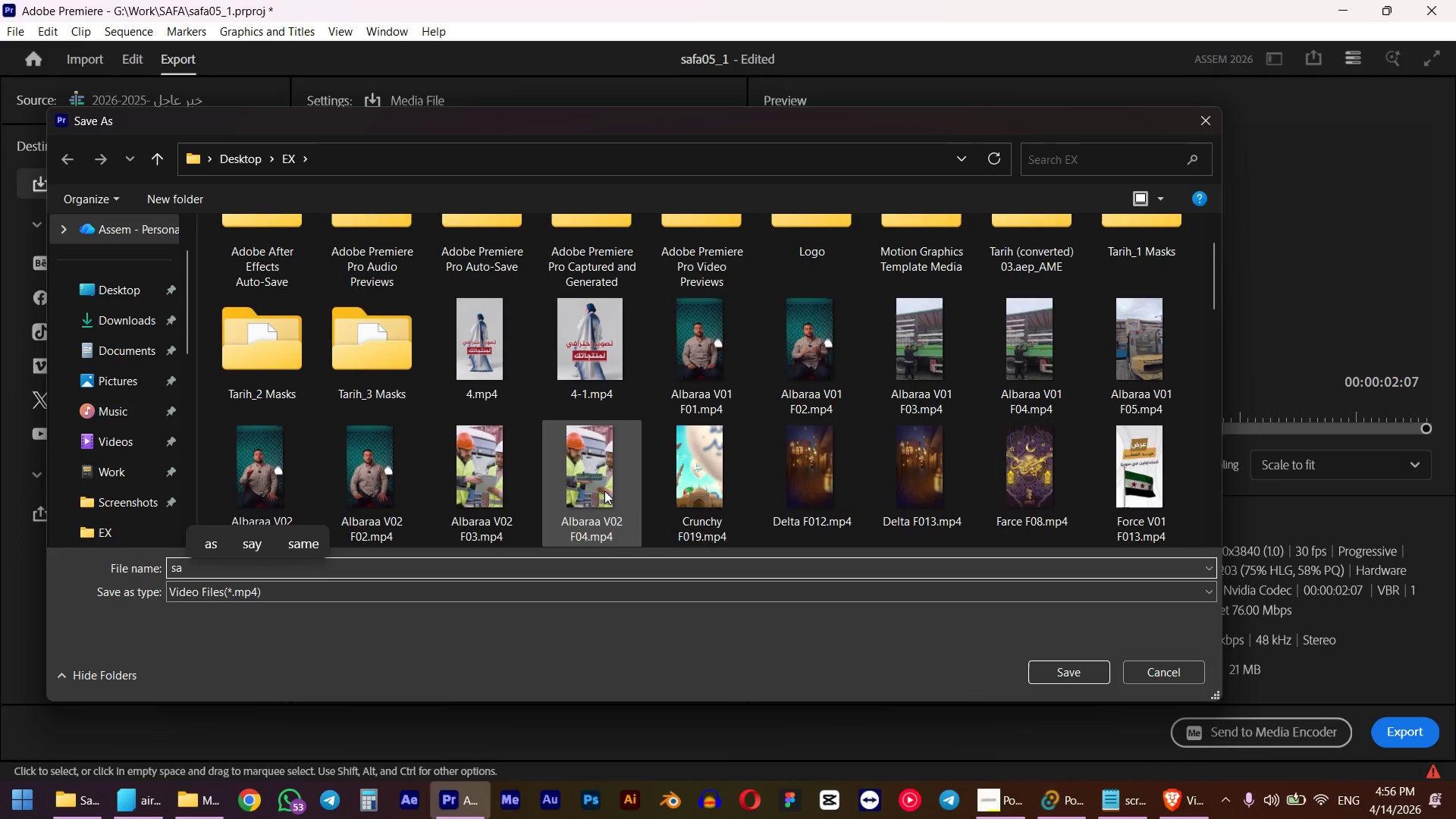 
type(fa )
key(Backspace)
 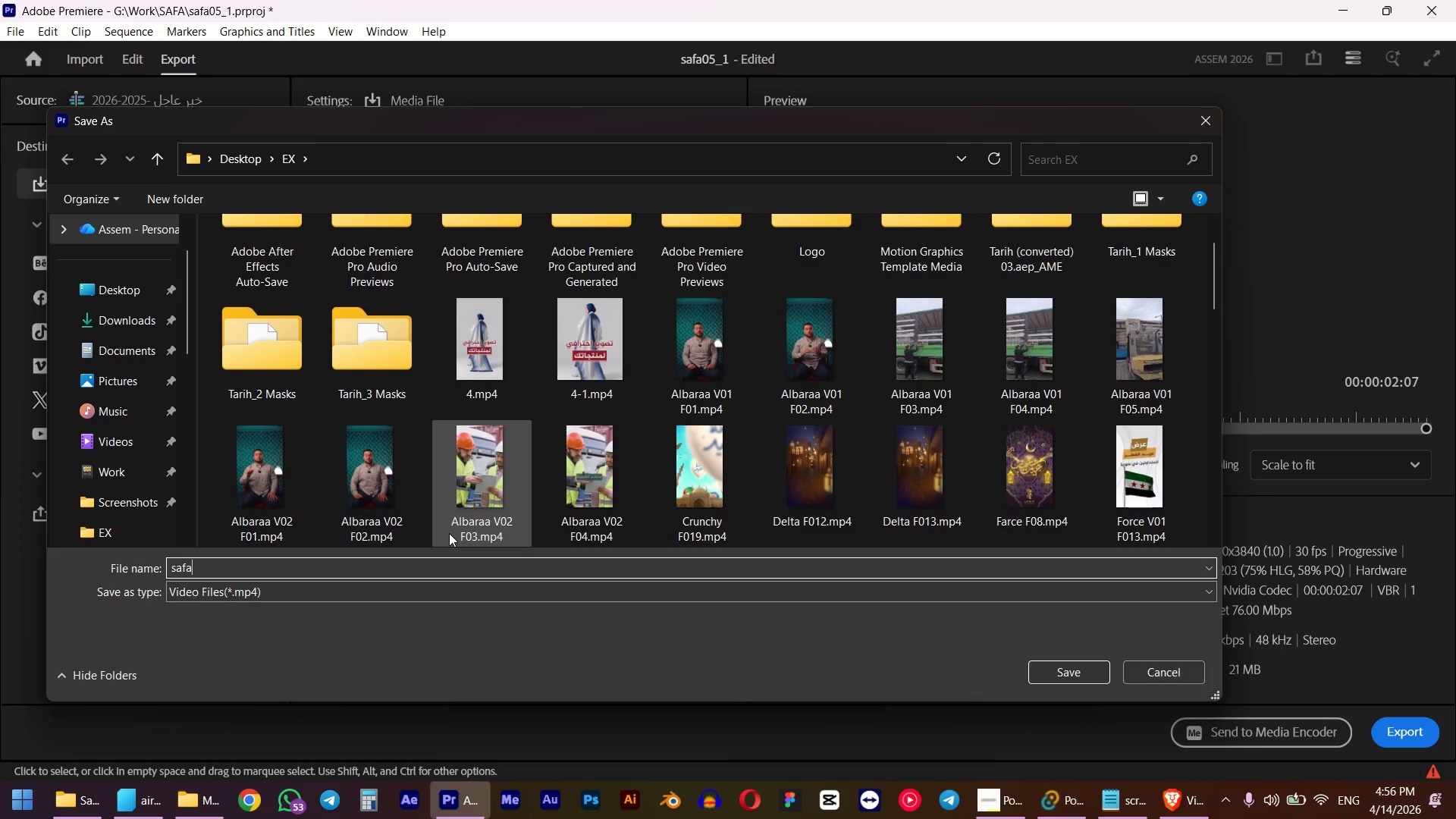 
key(Backspace)
 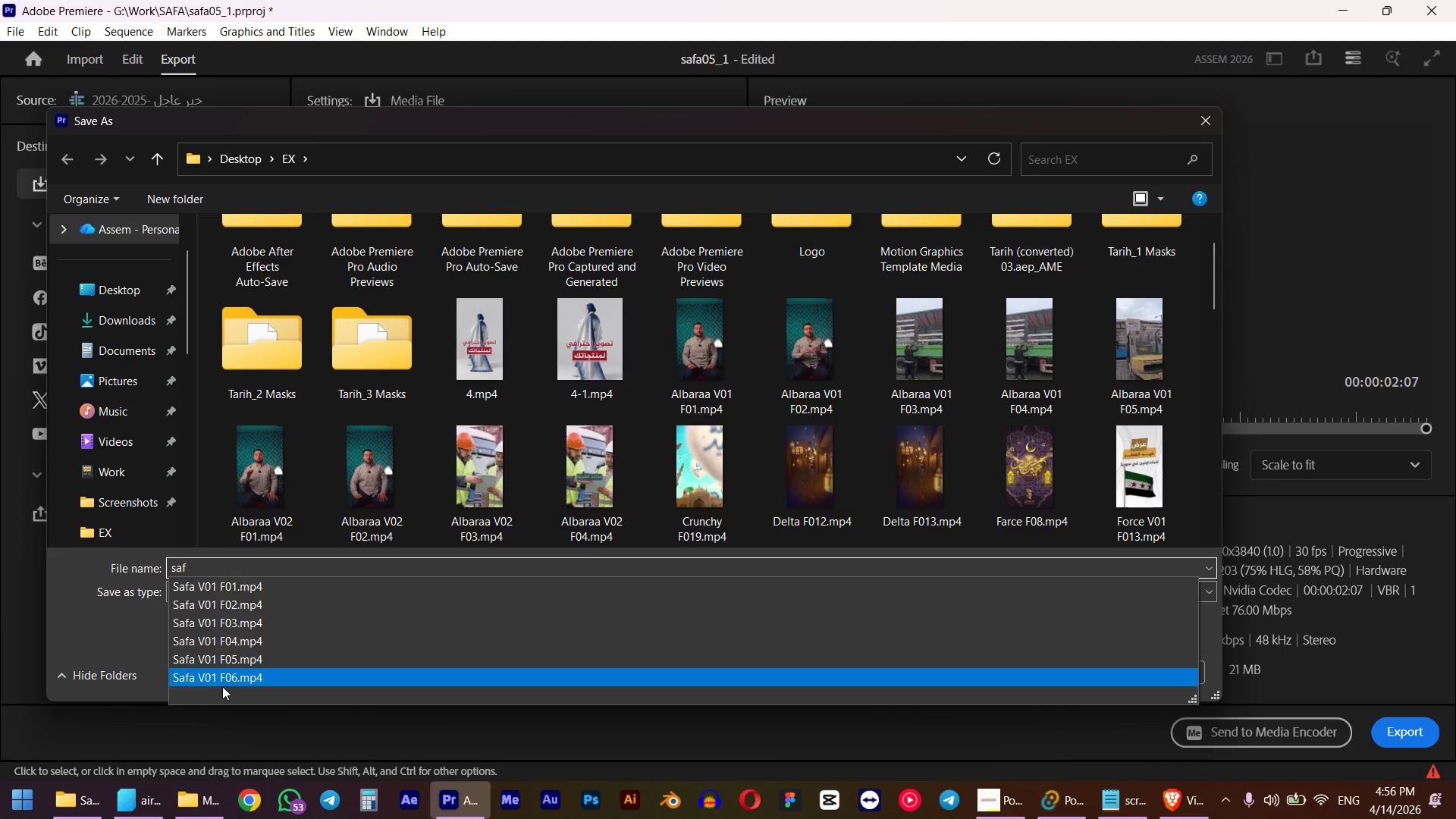 
left_click([224, 677])
 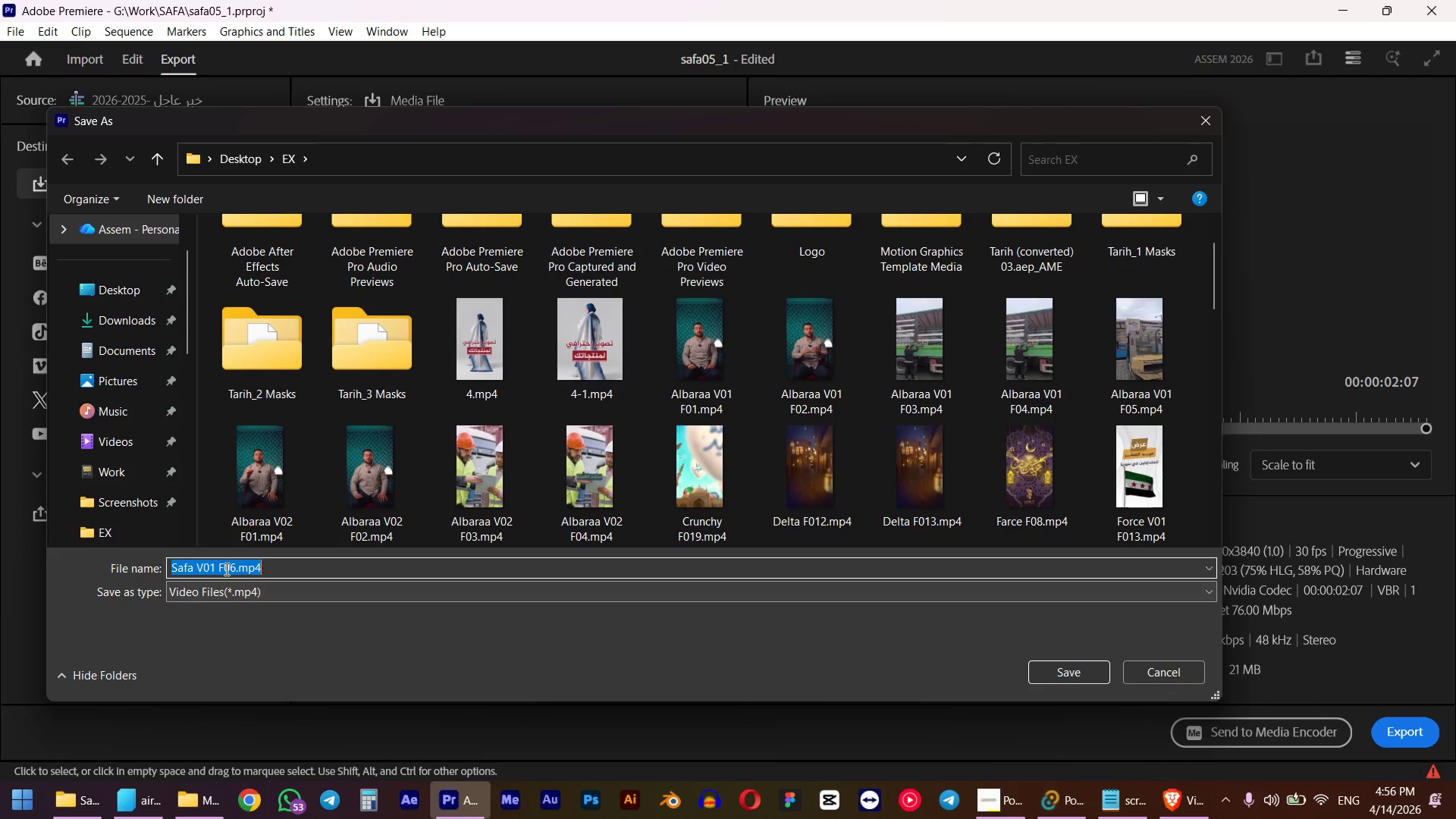 
left_click_drag(start_coordinate=[233, 566], to_coordinate=[262, 563])
 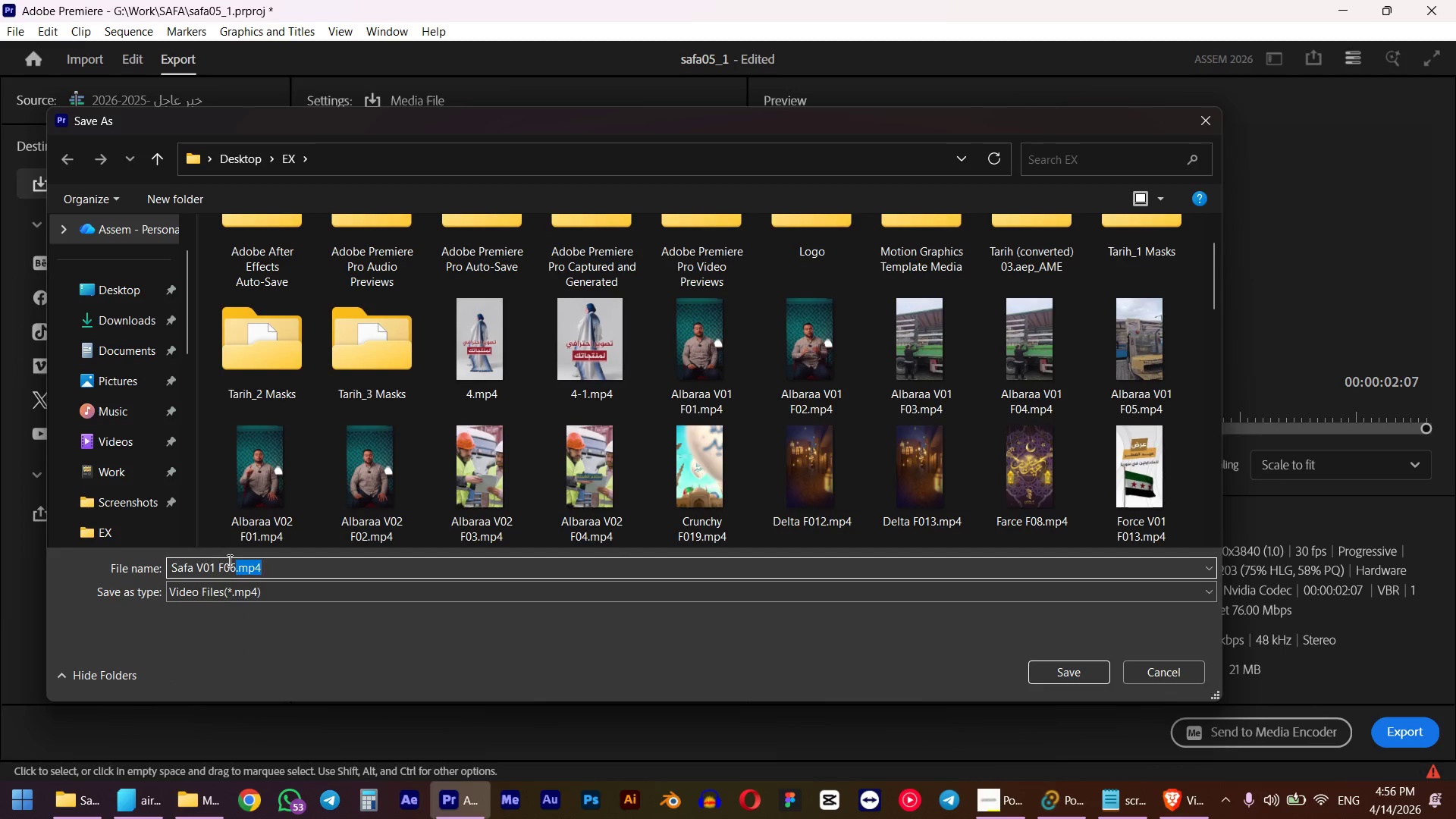 
left_click_drag(start_coordinate=[228, 560], to_coordinate=[366, 560])
 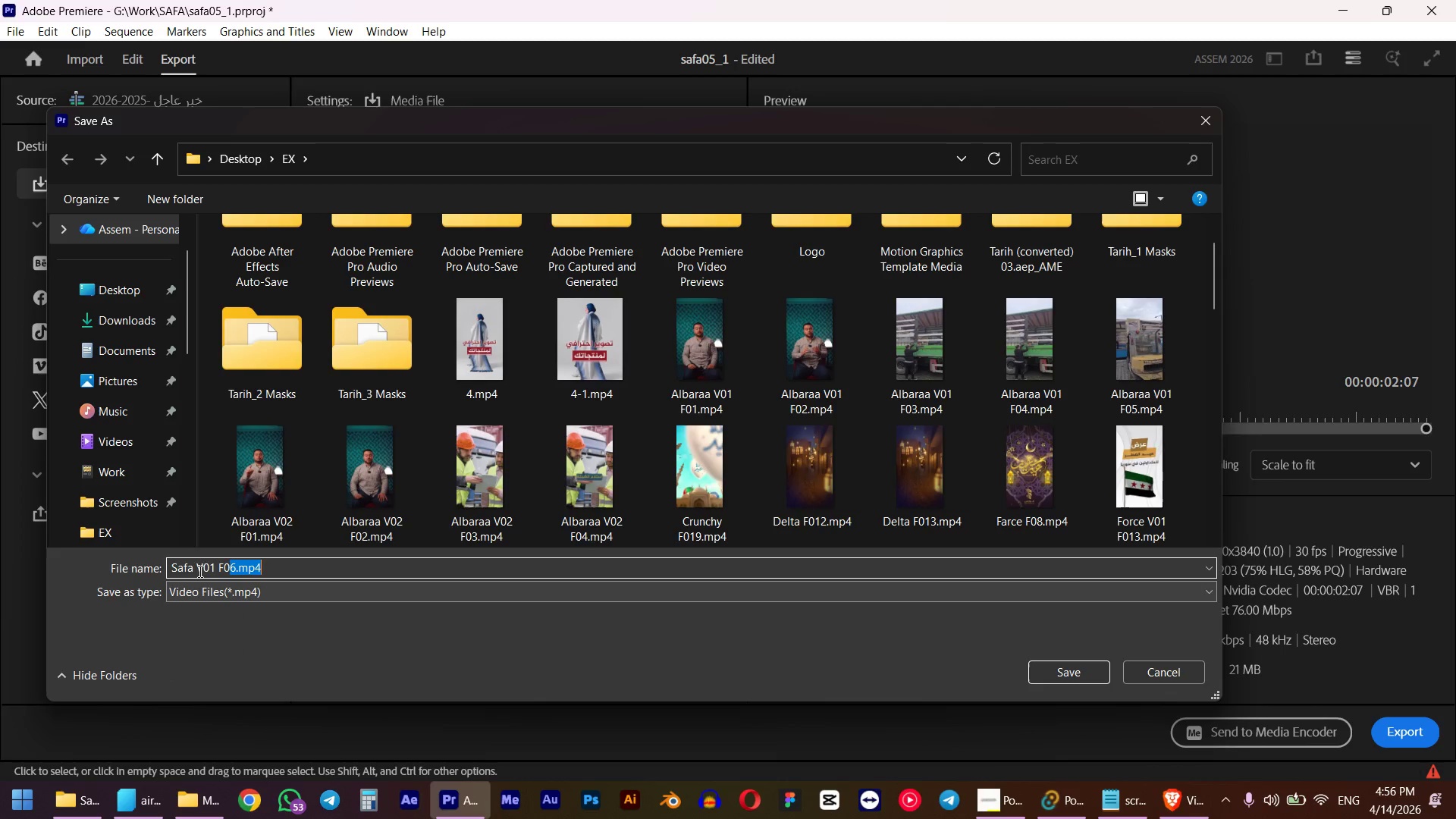 
key(Numpad2)
 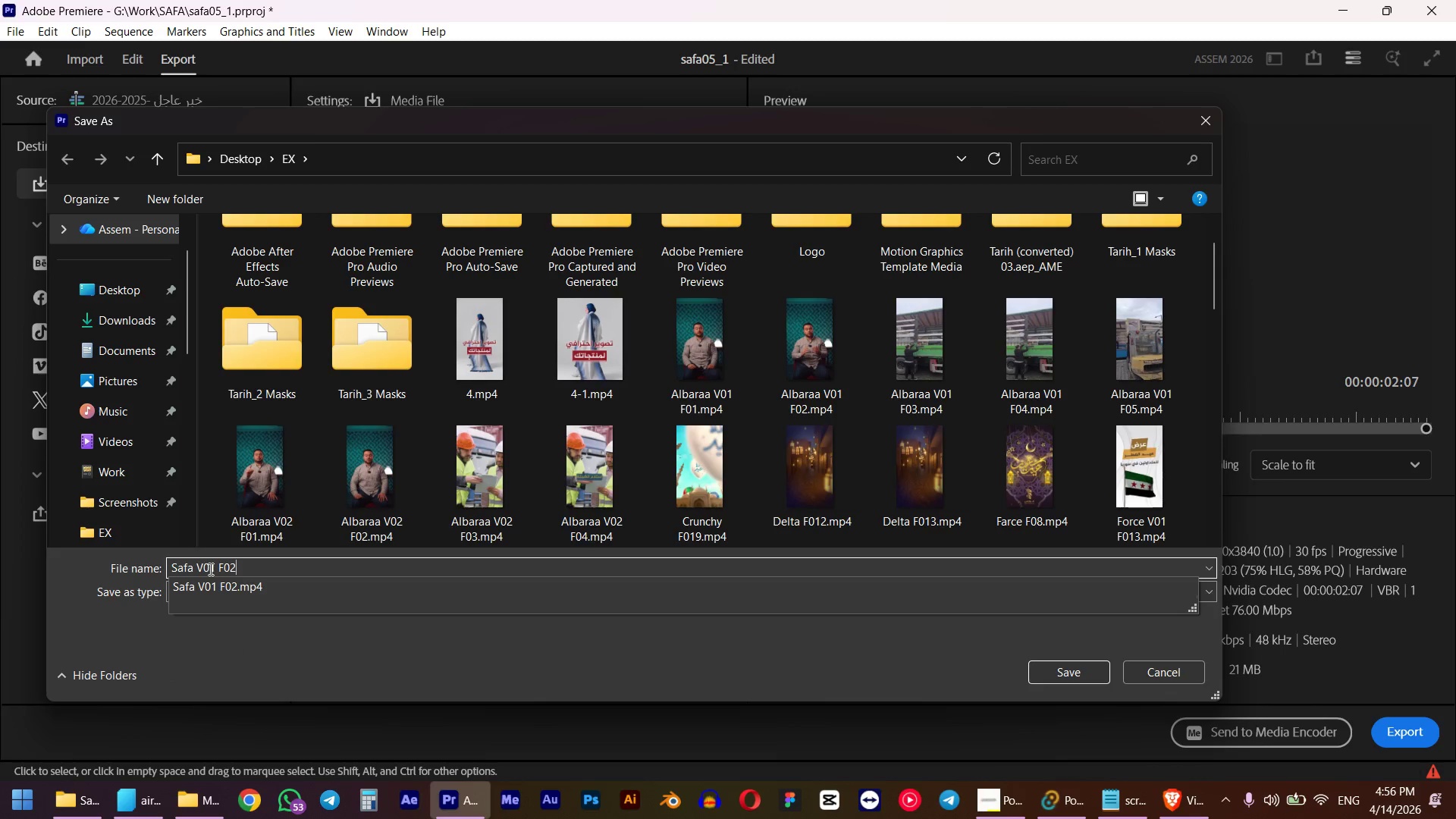 
left_click_drag(start_coordinate=[209, 569], to_coordinate=[213, 568])
 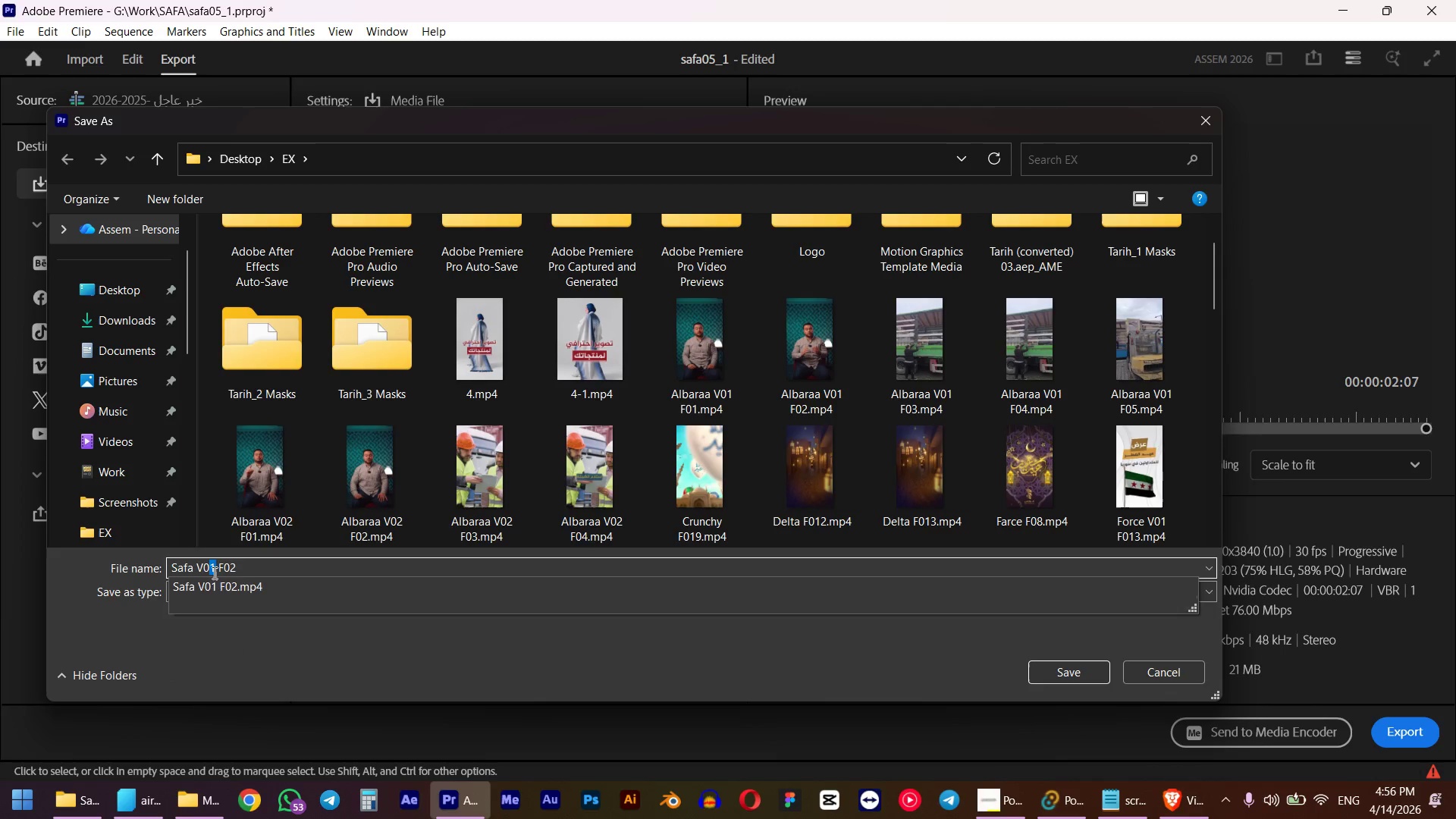 
key(Numpad2)
 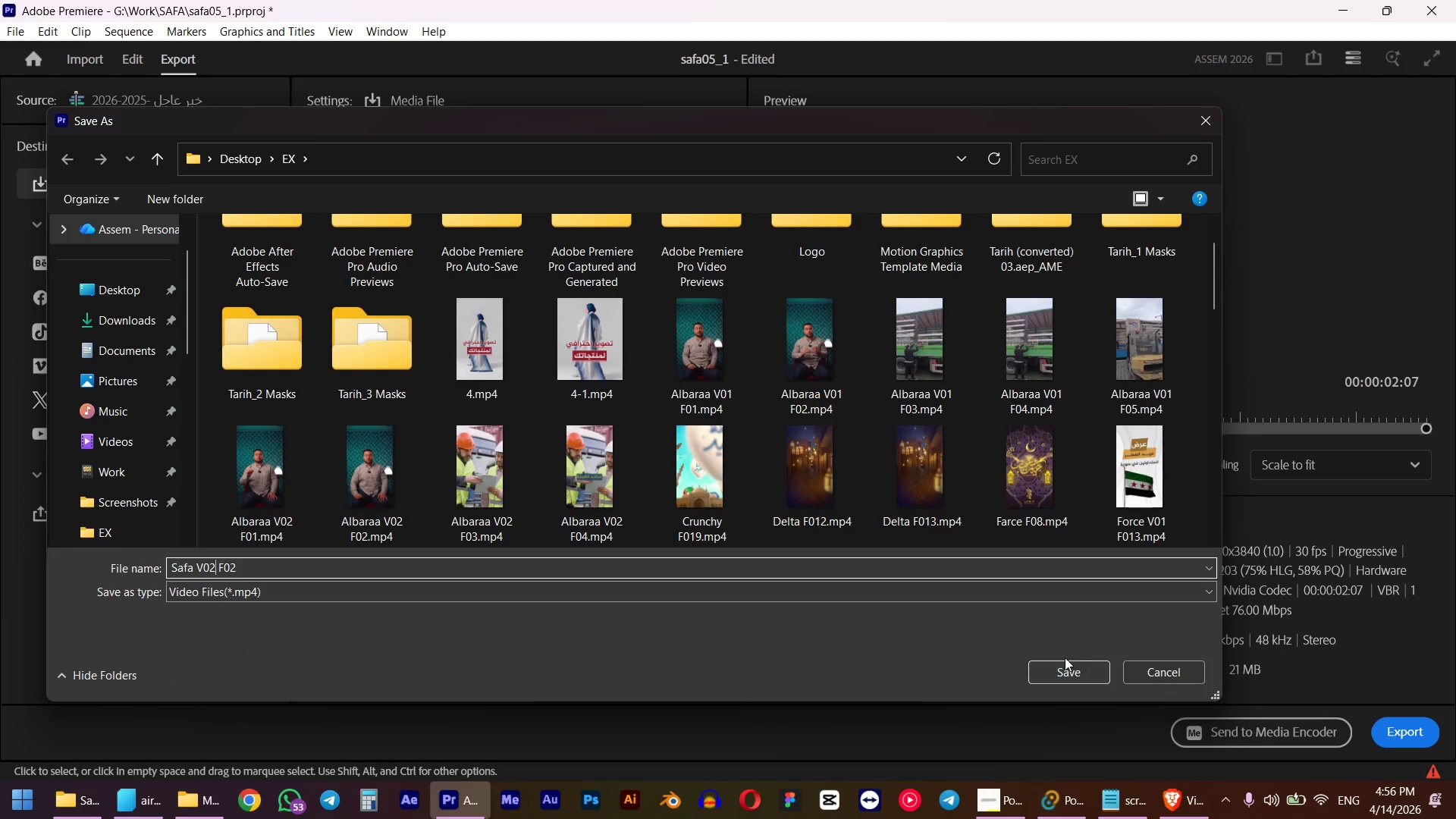 
left_click([1055, 674])
 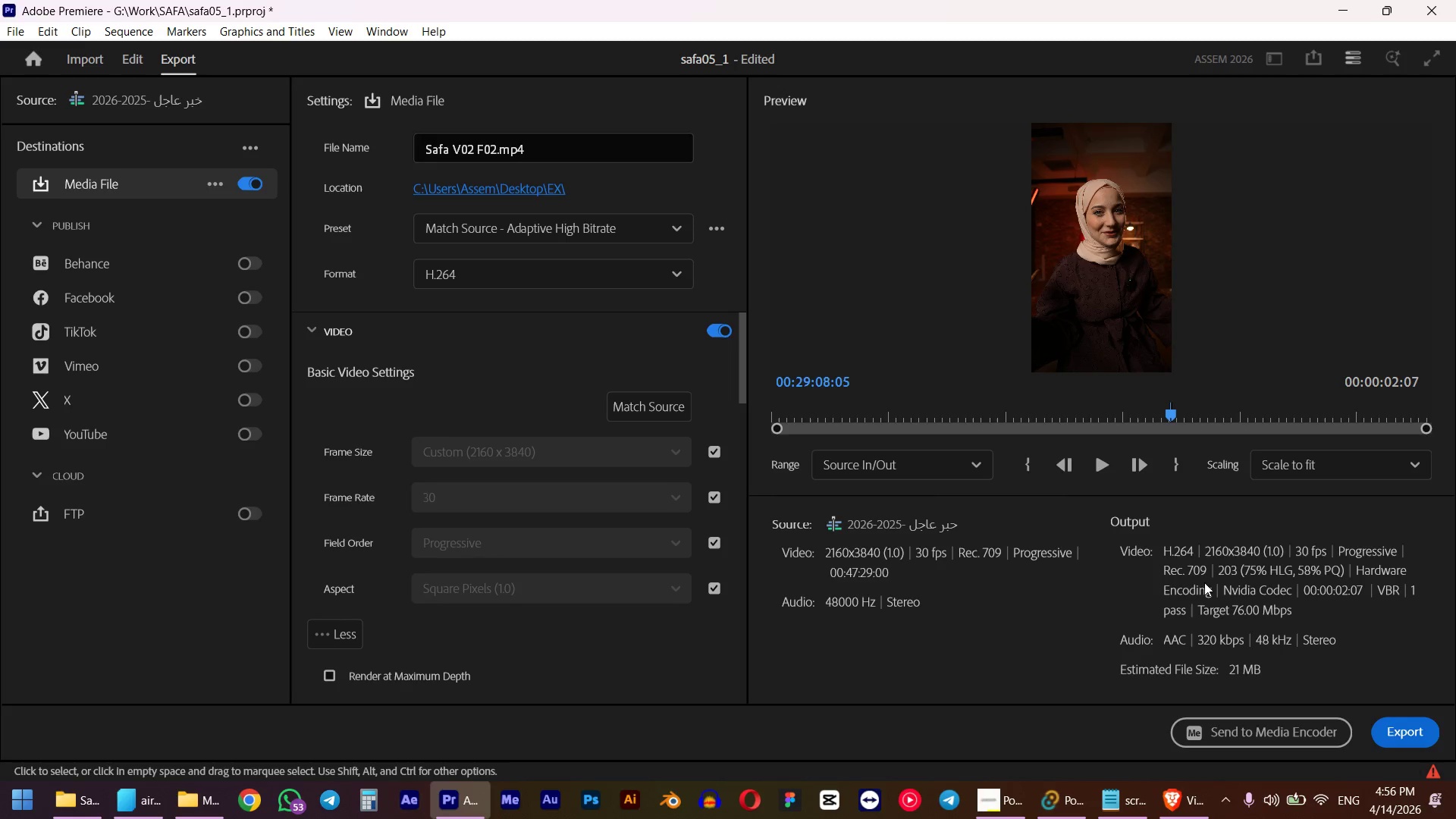 
wait(6.95)
 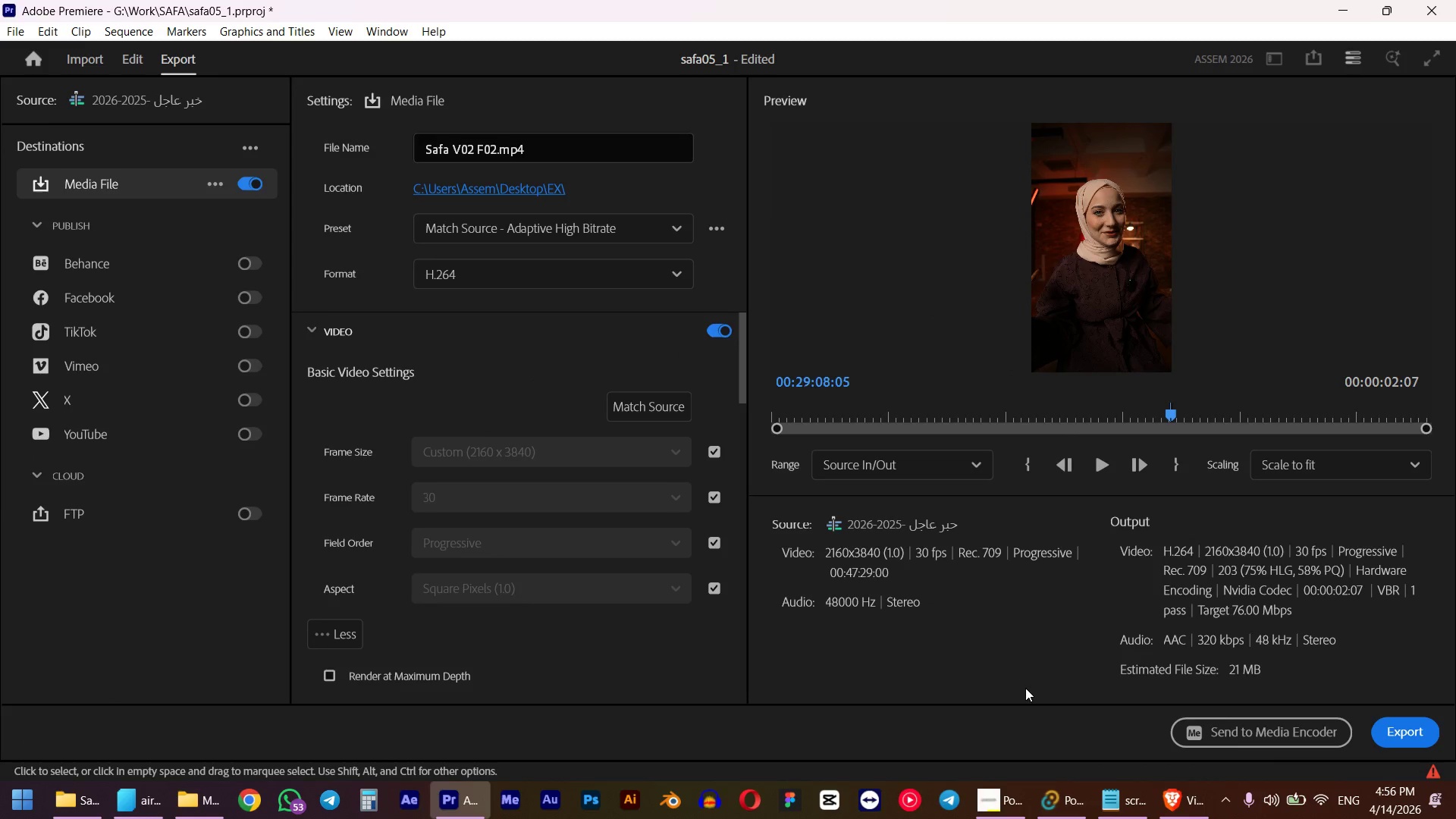 
left_click([1402, 734])
 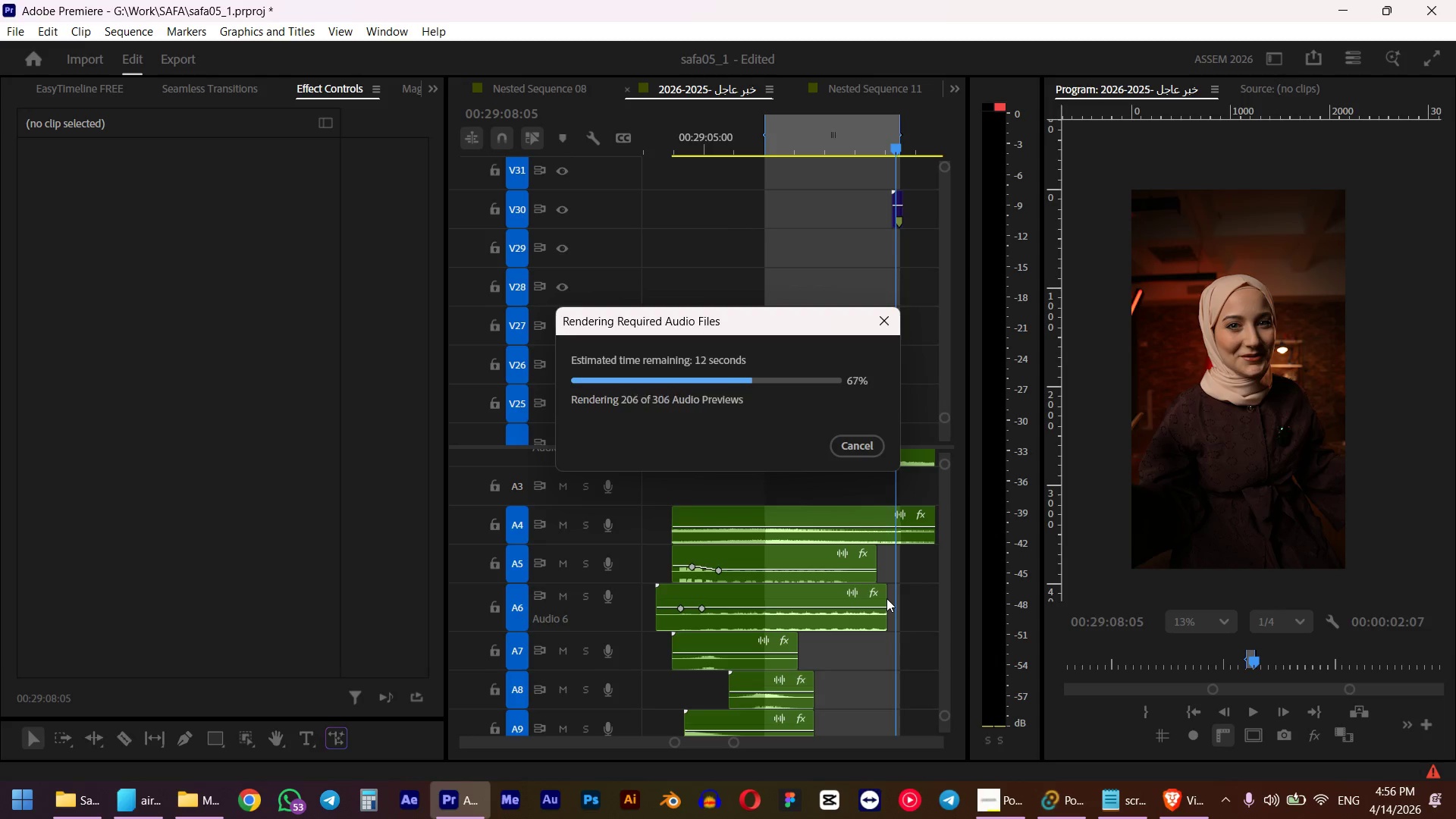 
wait(32.16)
 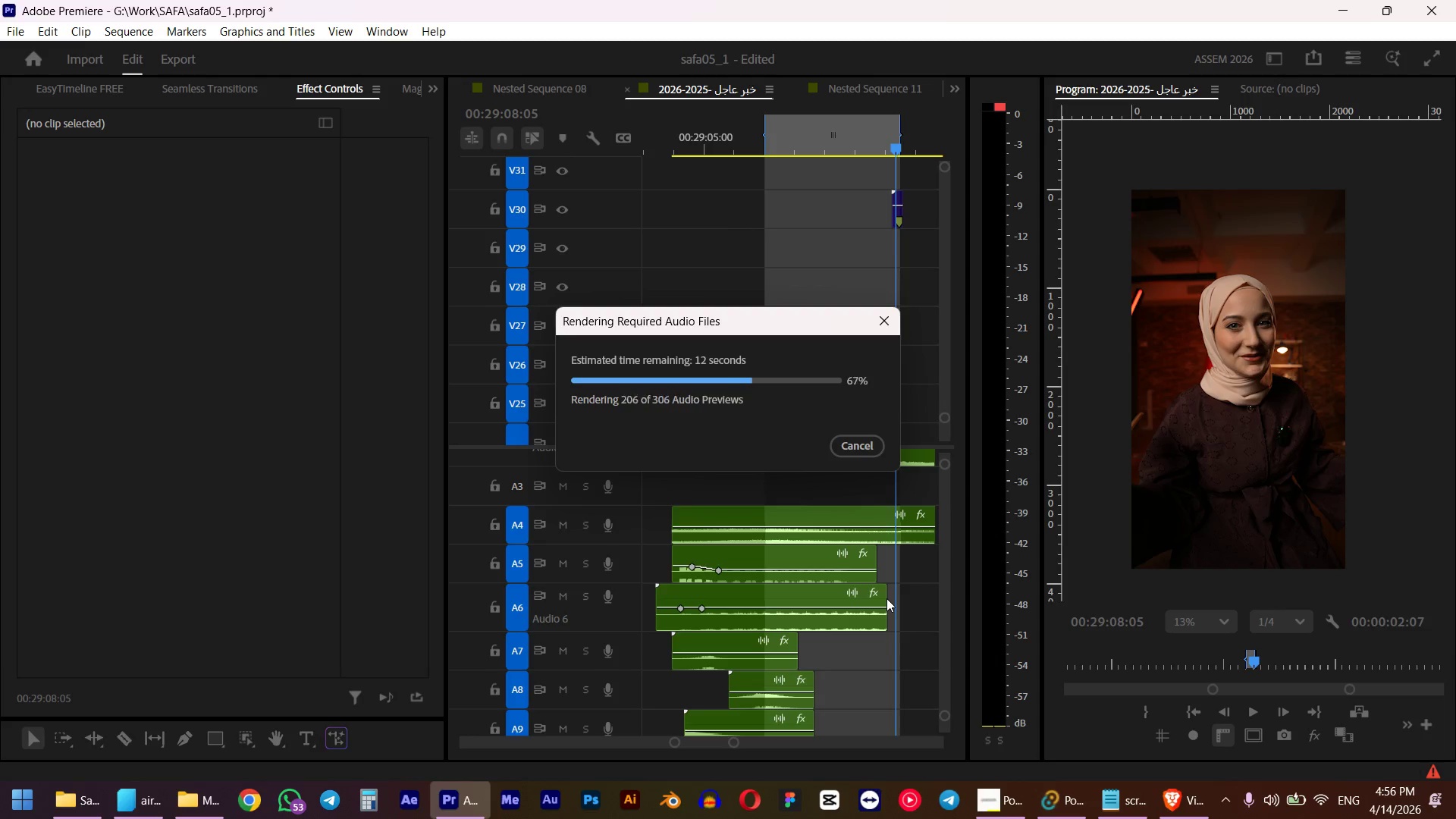 
left_click([831, 796])
 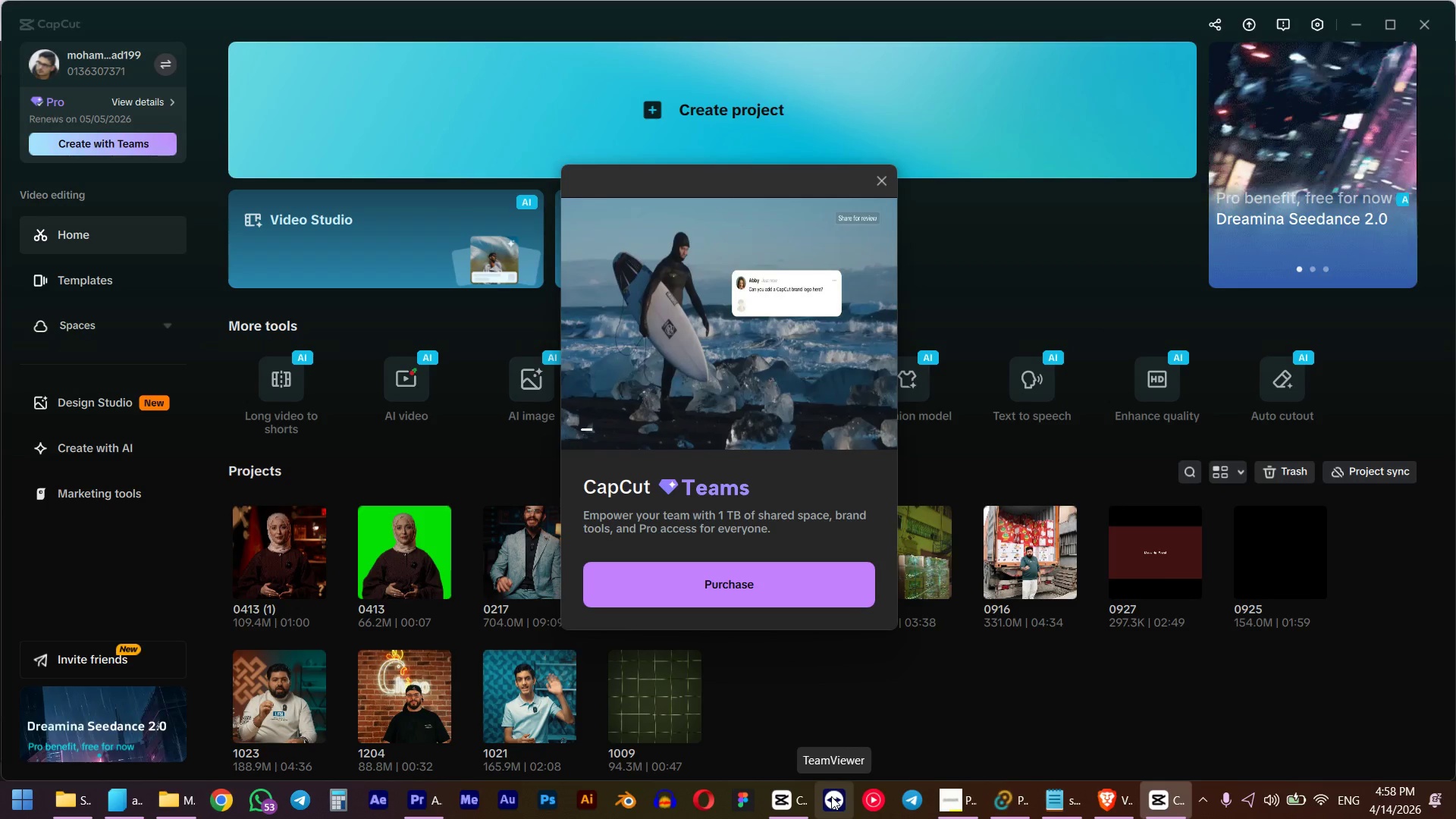 
wait(51.73)
 